 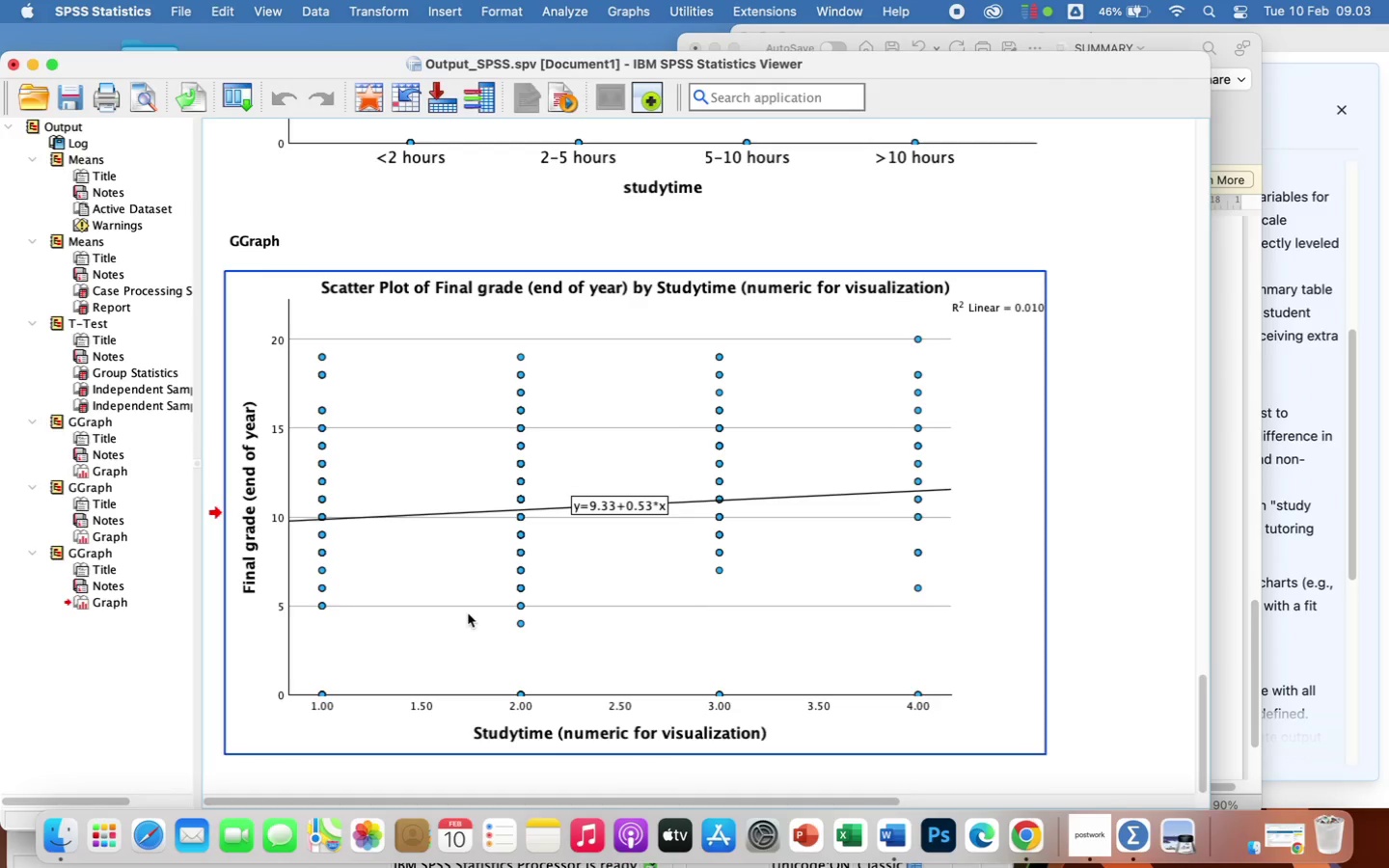 
left_click([571, 10])
 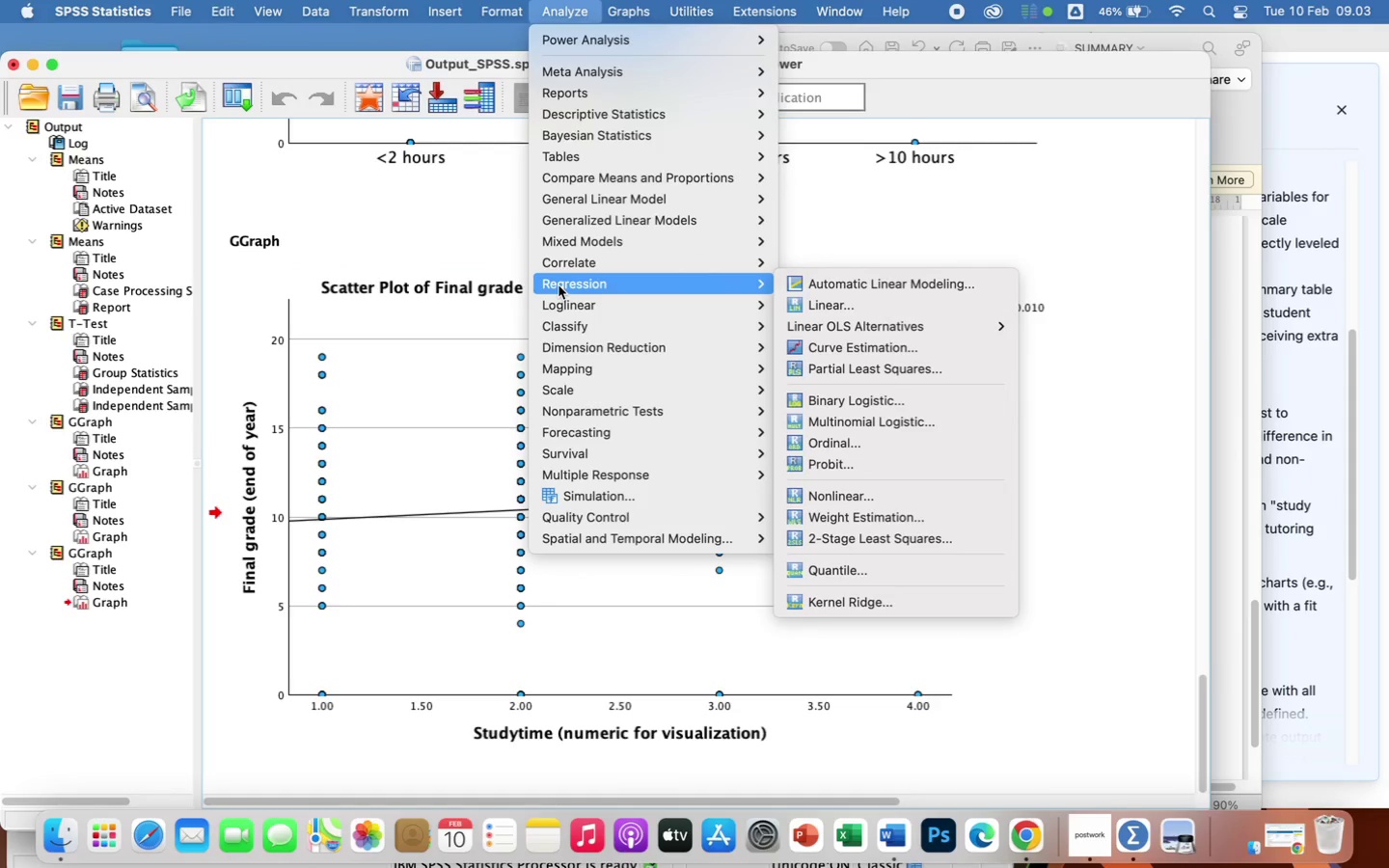 
wait(8.46)
 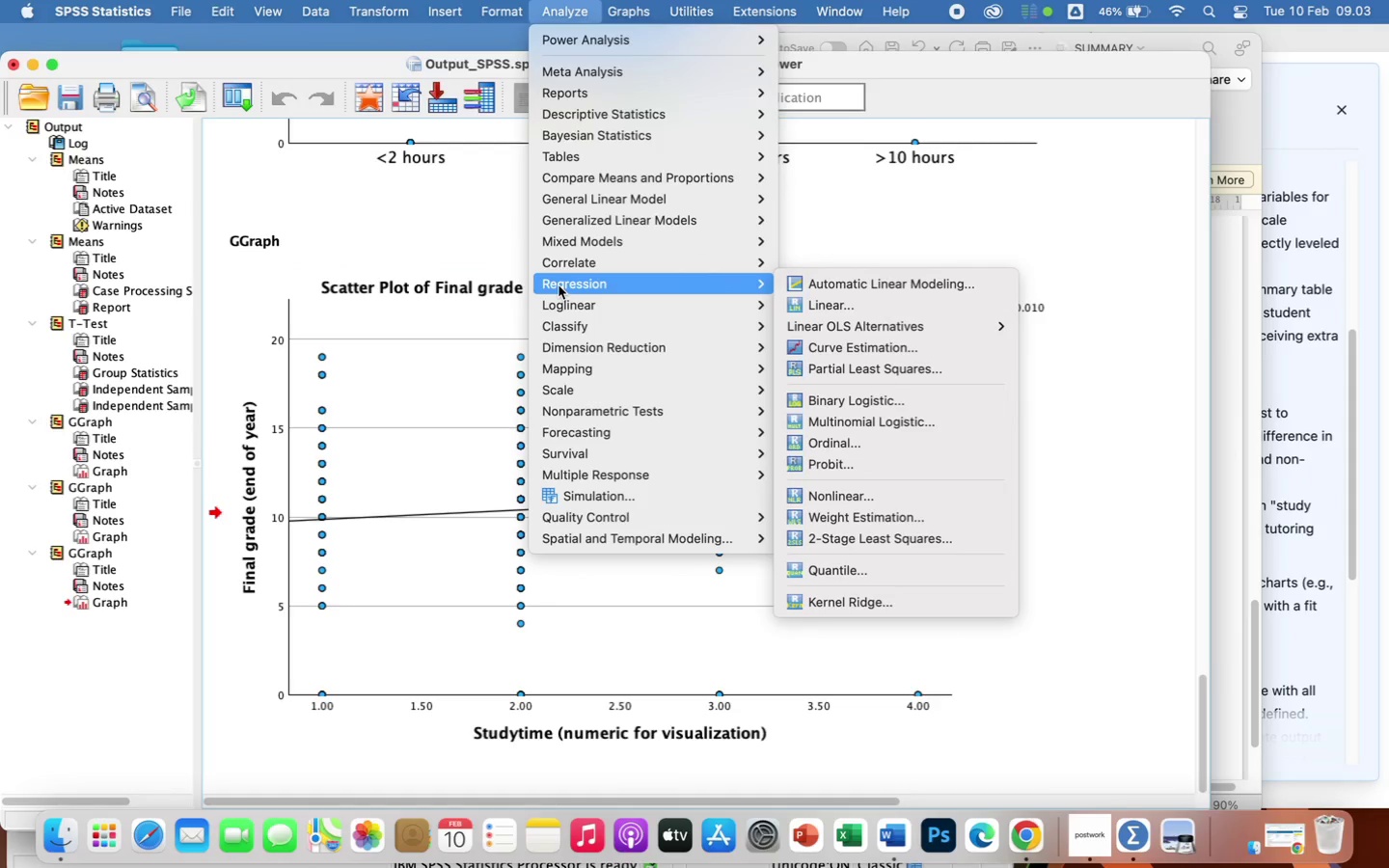 
left_click([826, 267])
 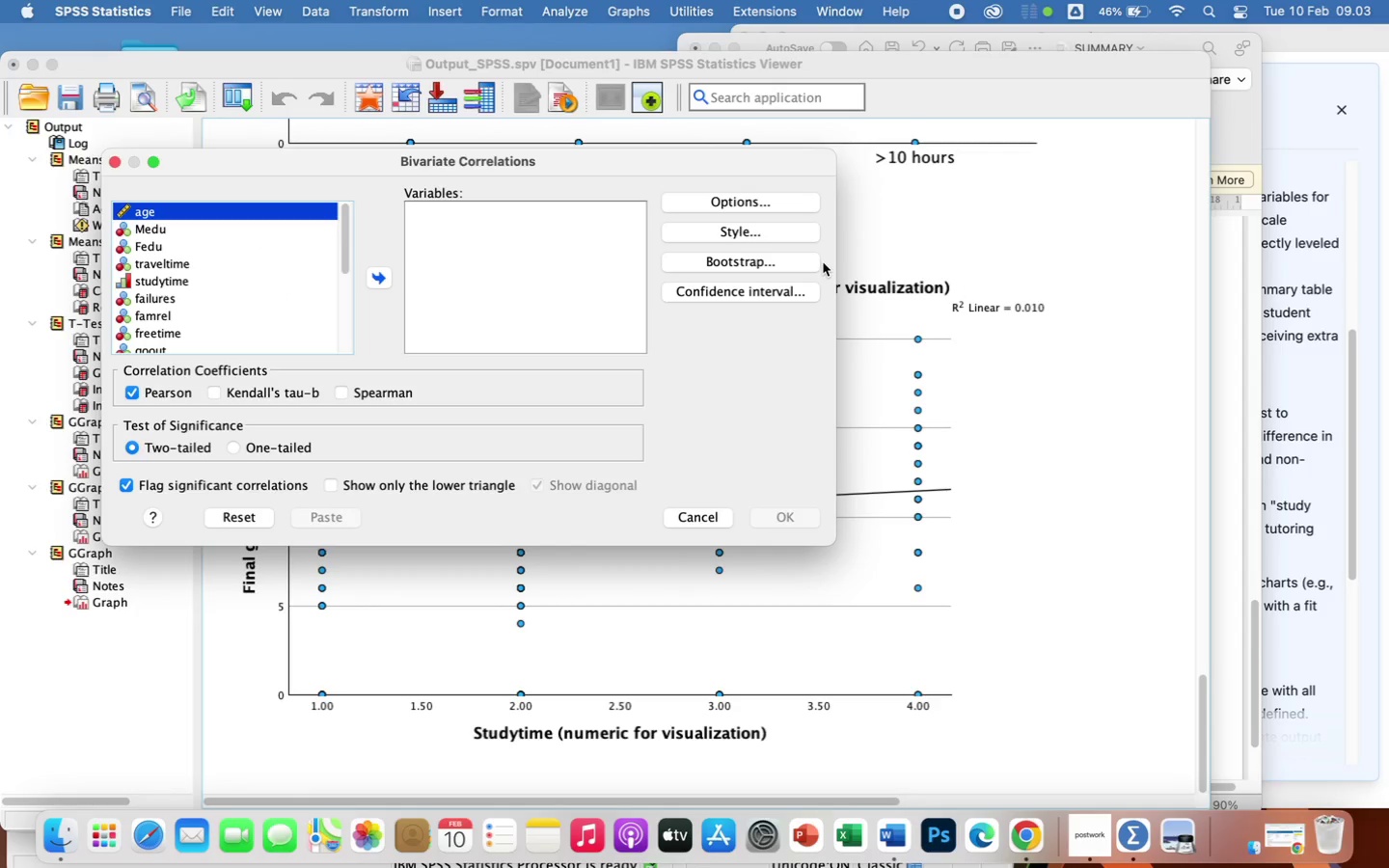 
wait(8.31)
 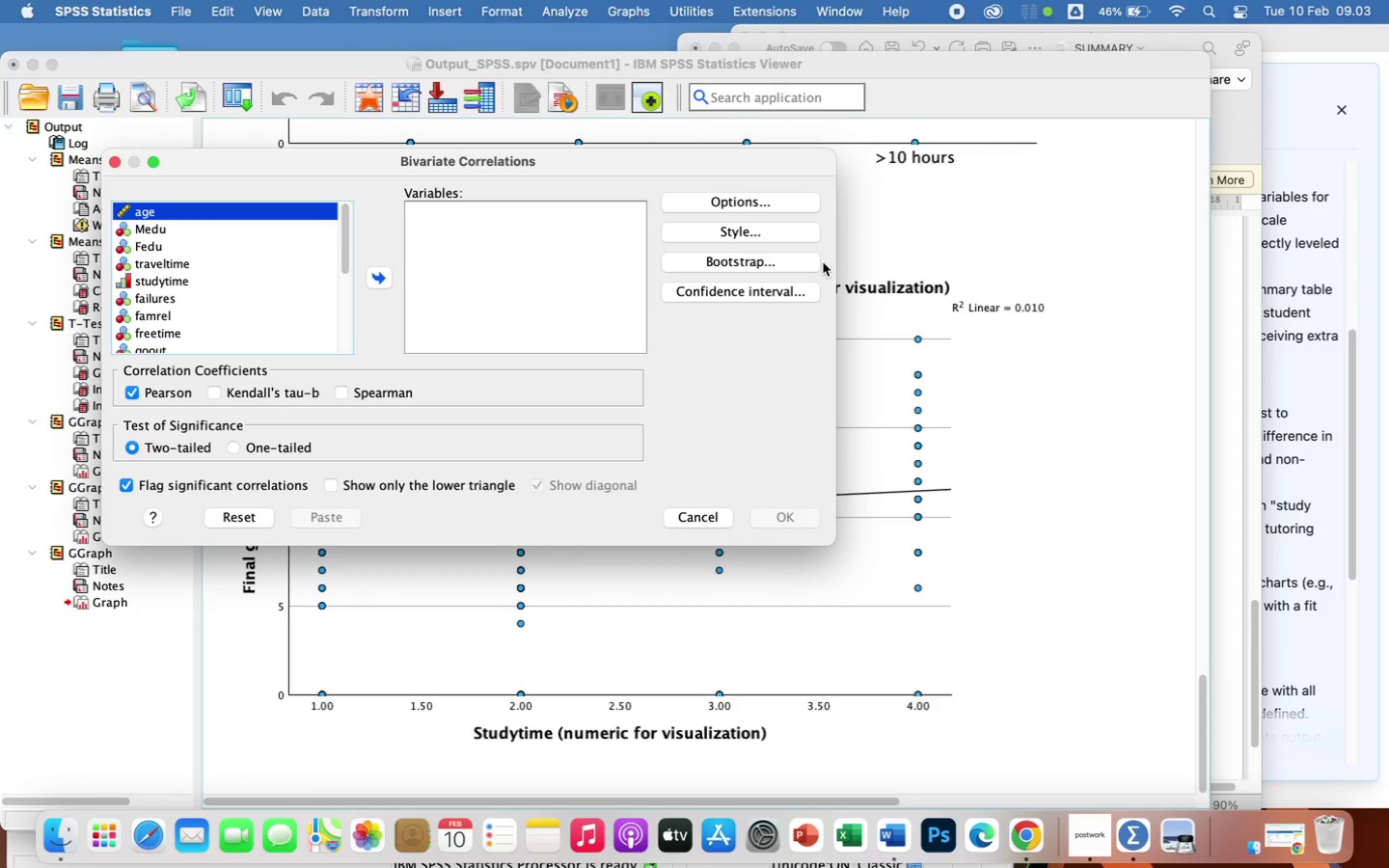 
left_click([185, 283])
 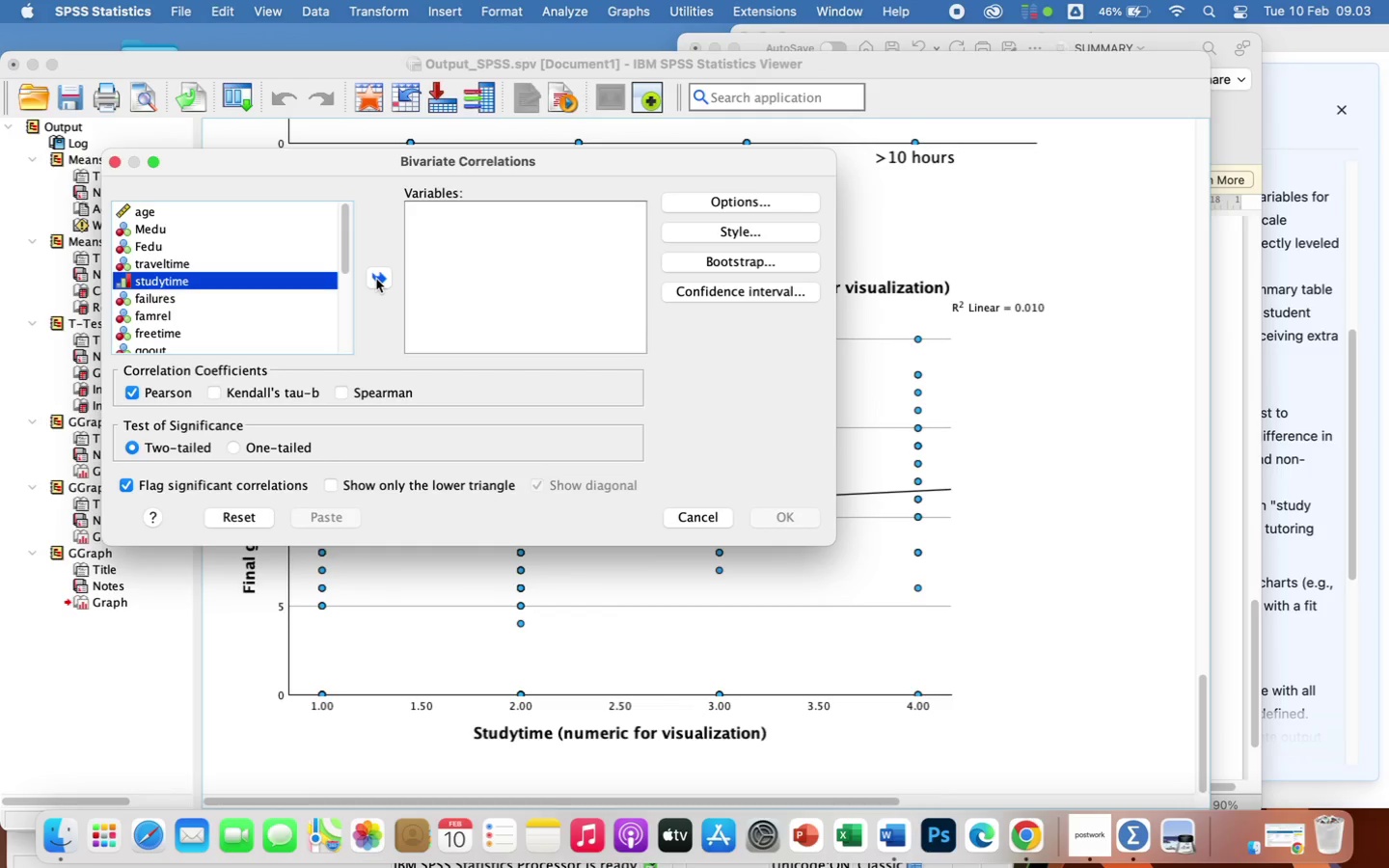 
left_click([376, 279])
 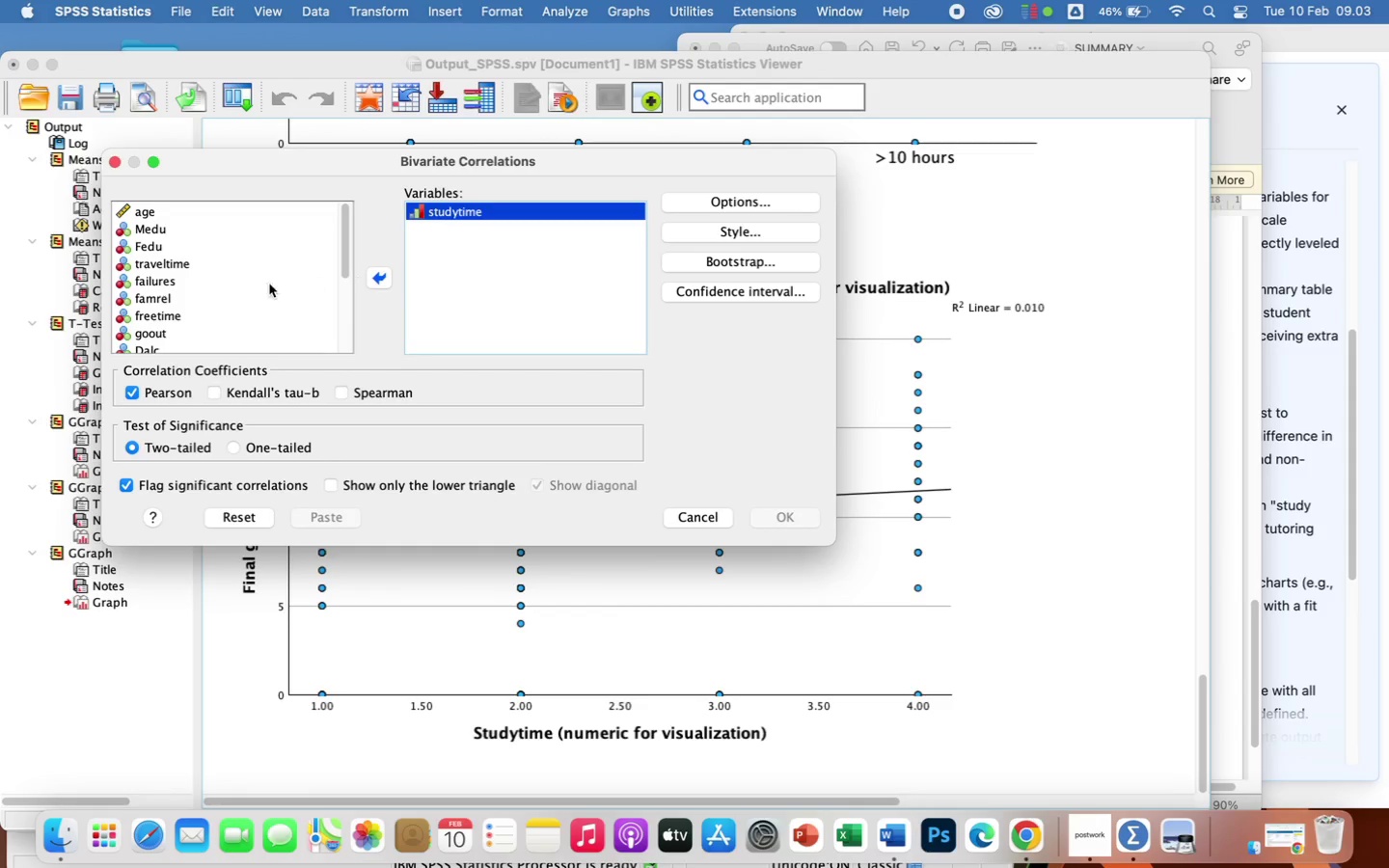 
scroll: coordinate [238, 291], scroll_direction: down, amount: 22.0
 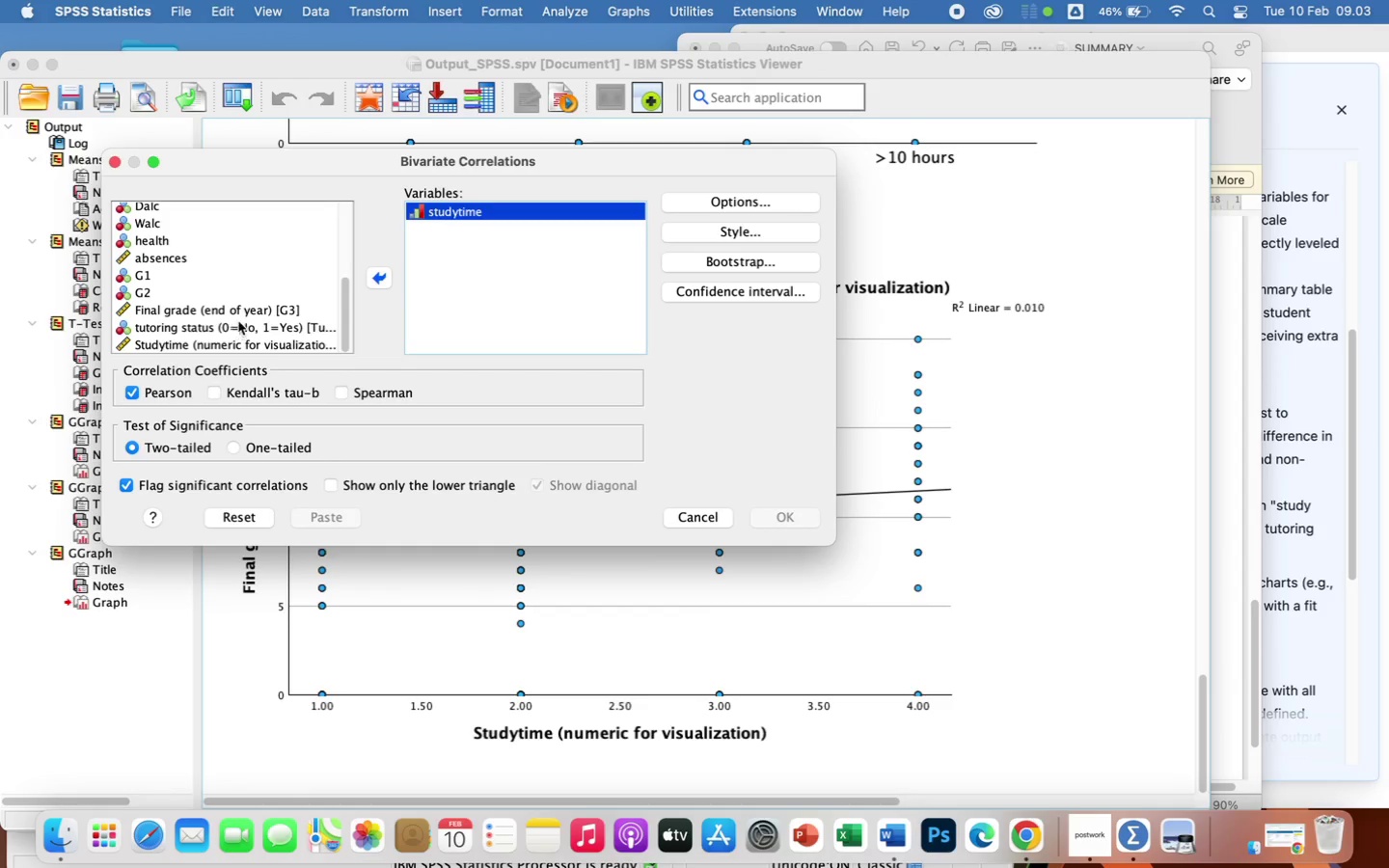 
left_click([248, 310])
 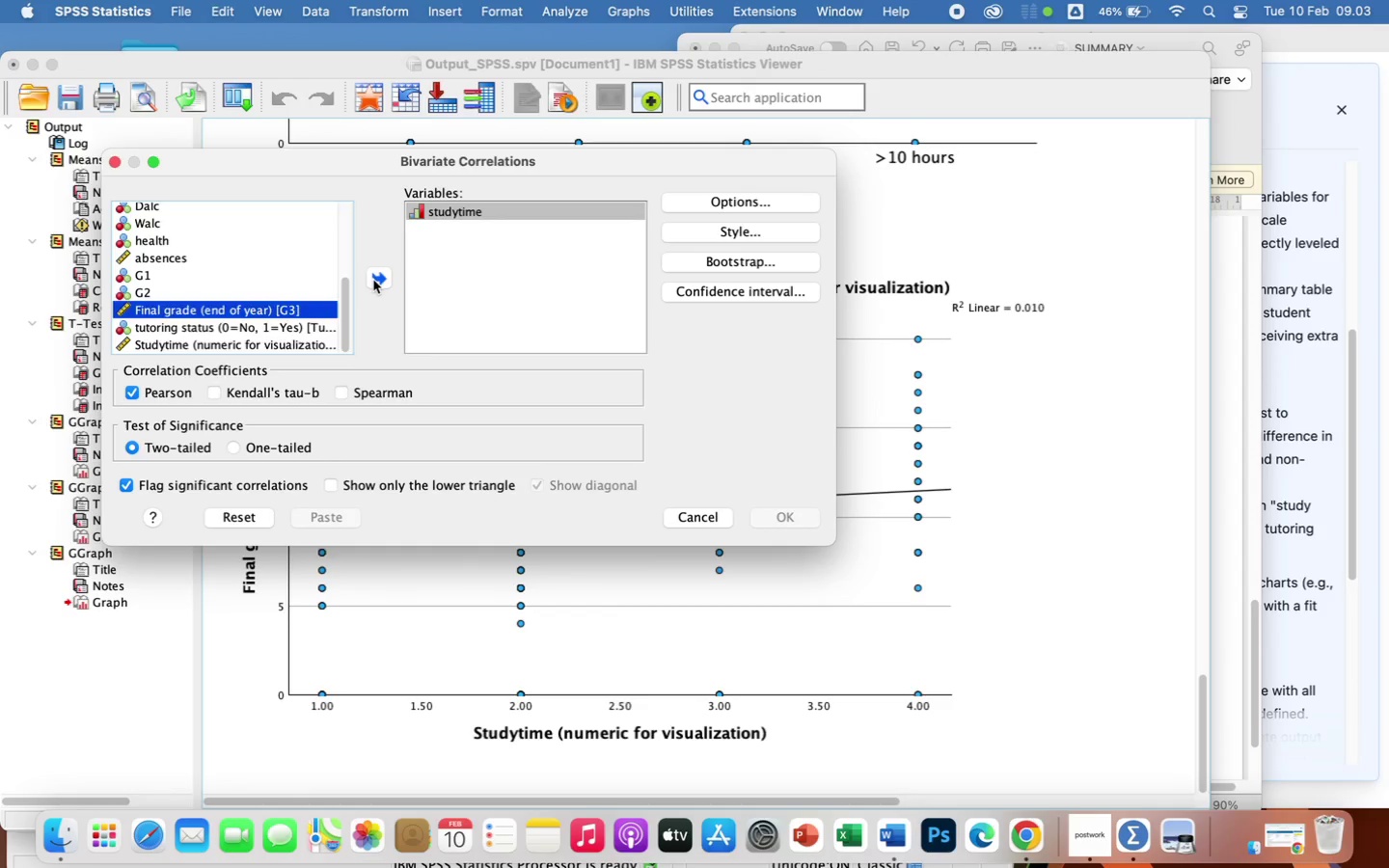 
left_click([373, 280])
 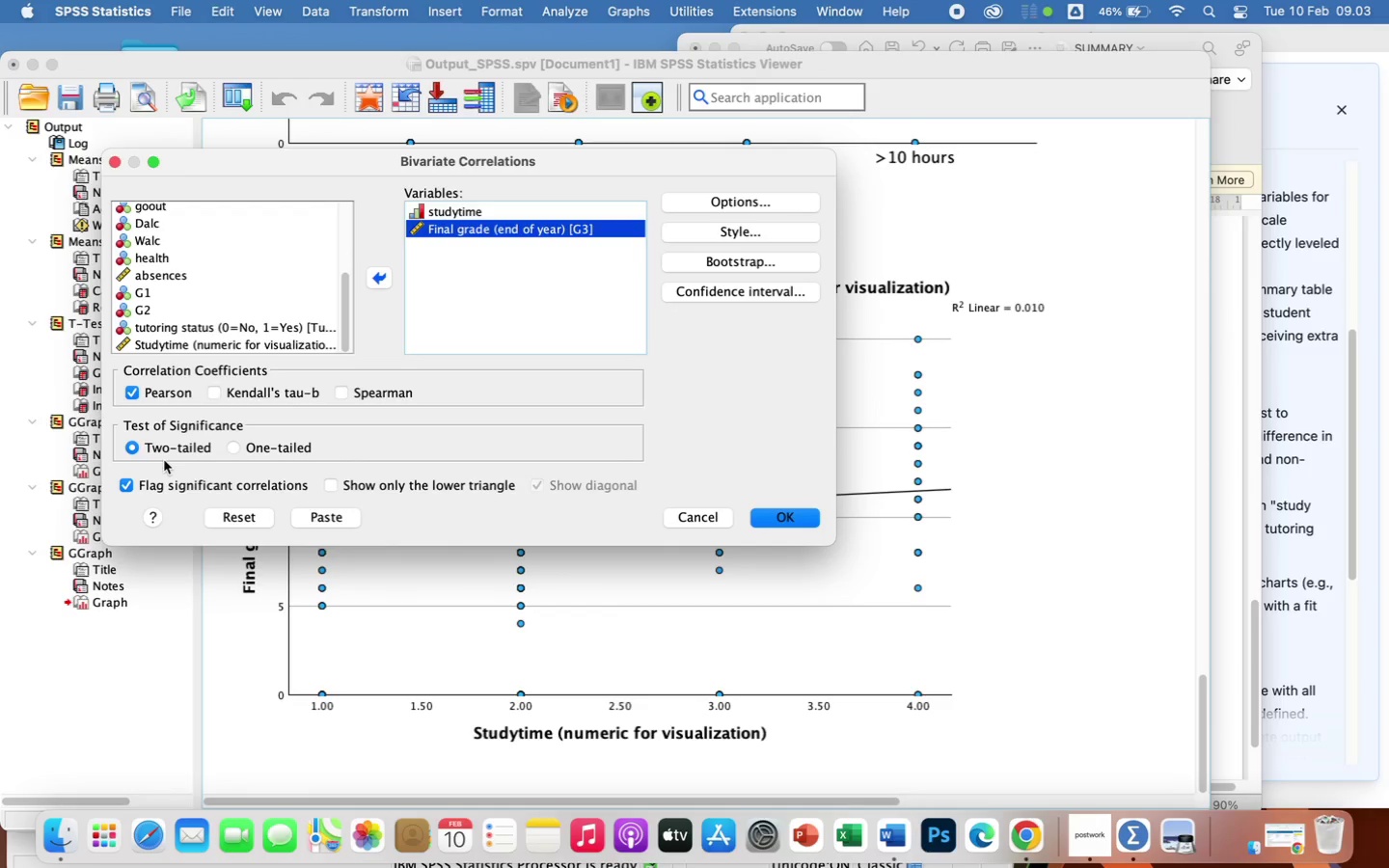 
wait(13.42)
 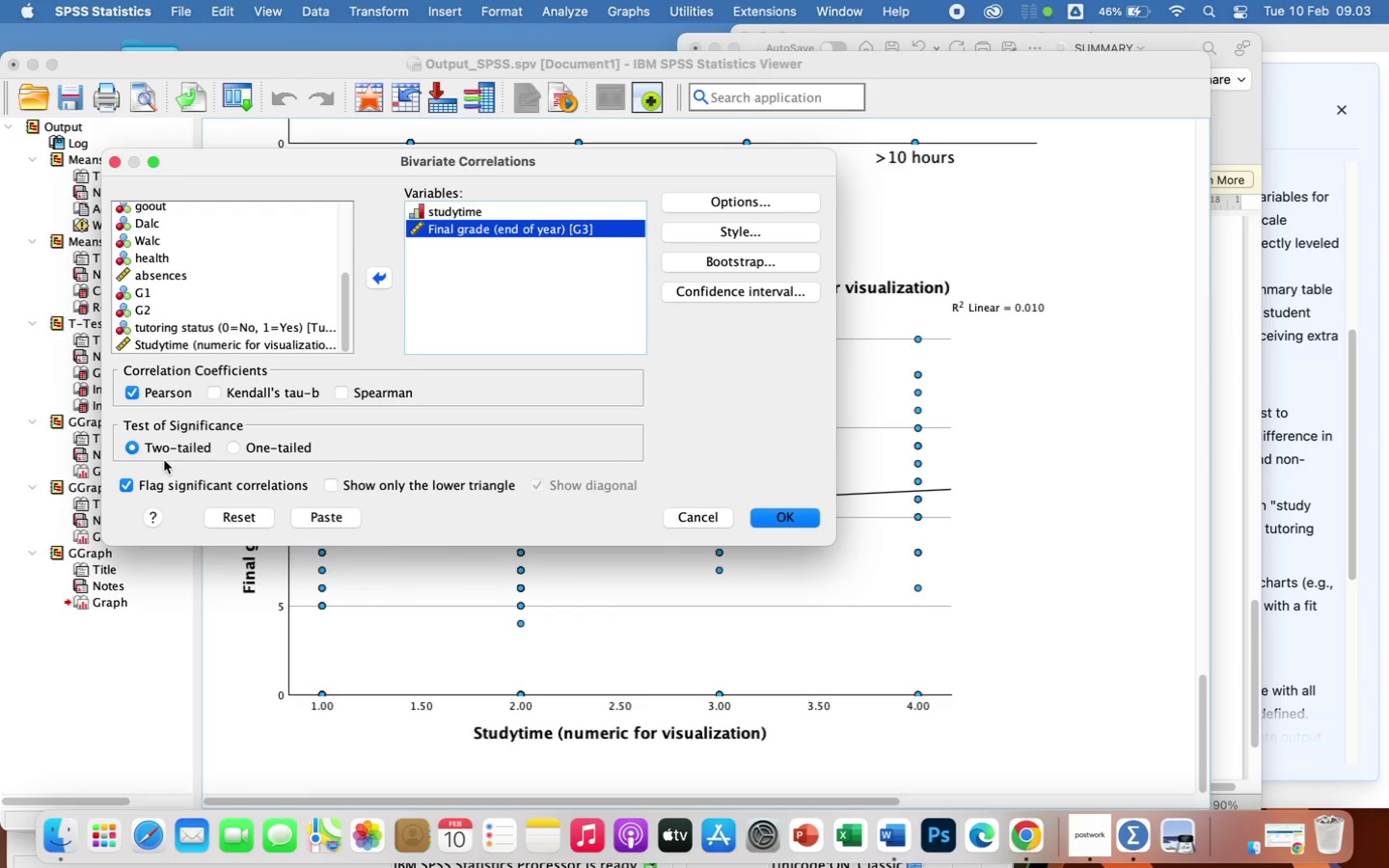 
left_click([780, 515])
 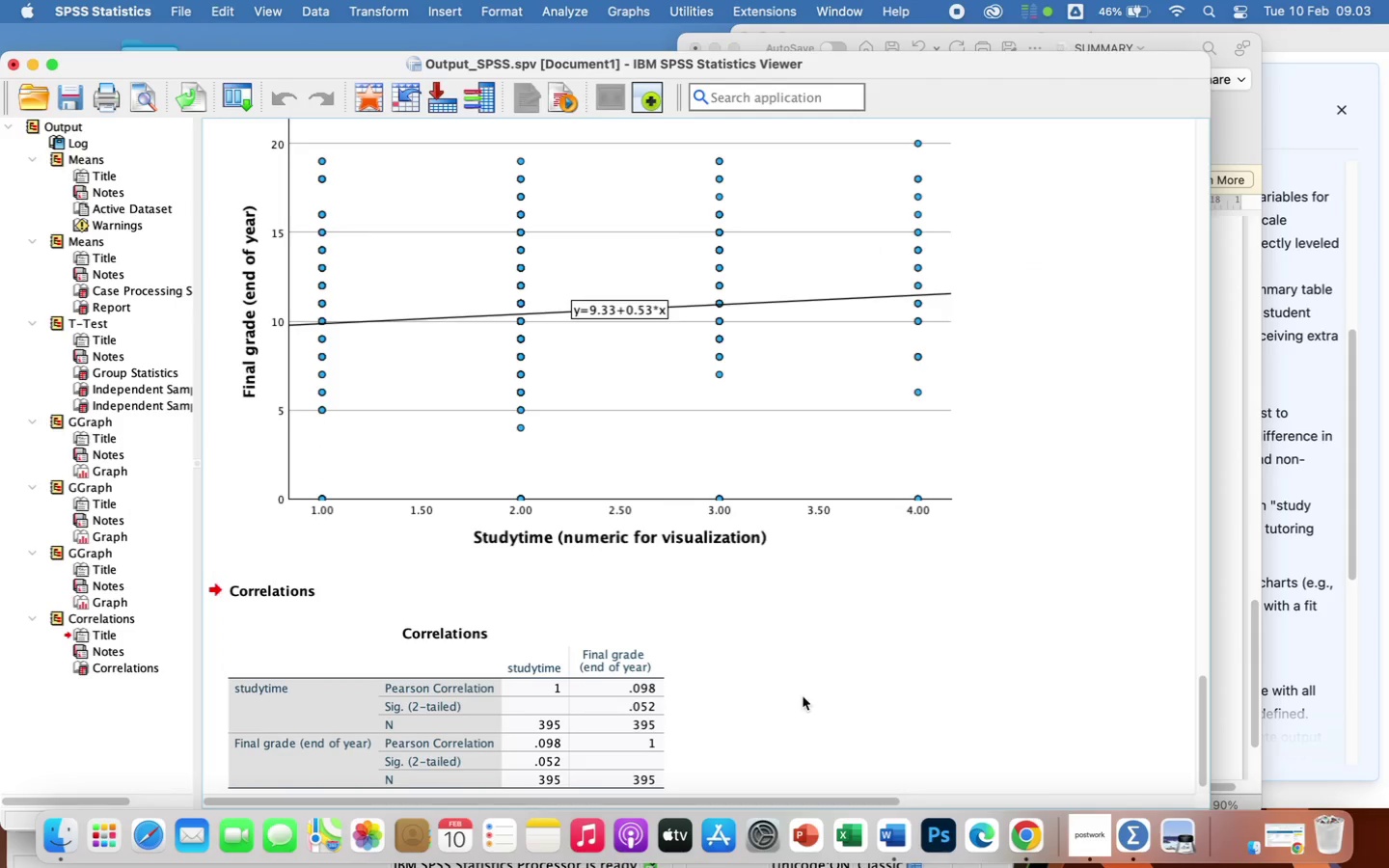 
scroll: coordinate [798, 686], scroll_direction: down, amount: 10.0
 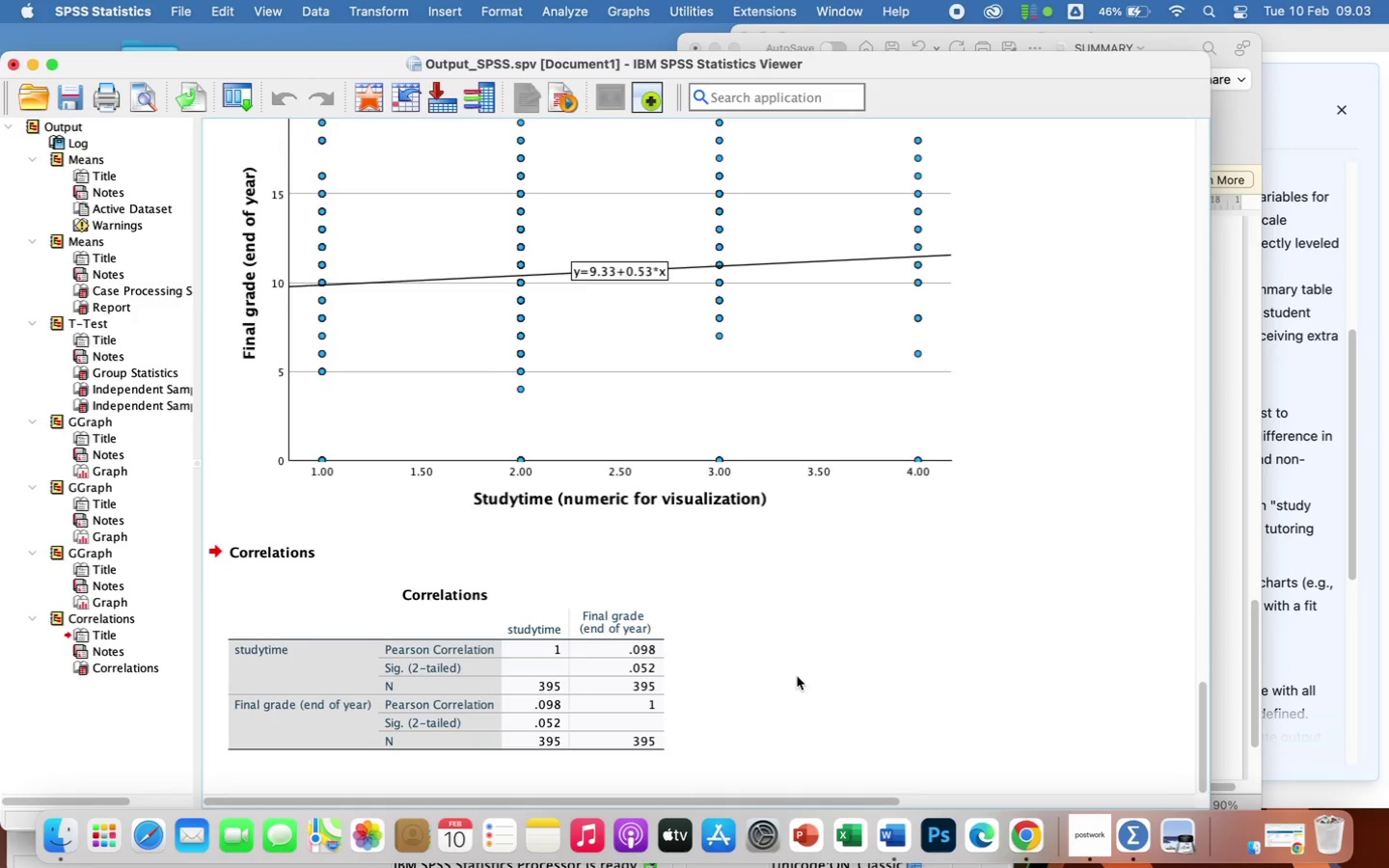 
wait(11.6)
 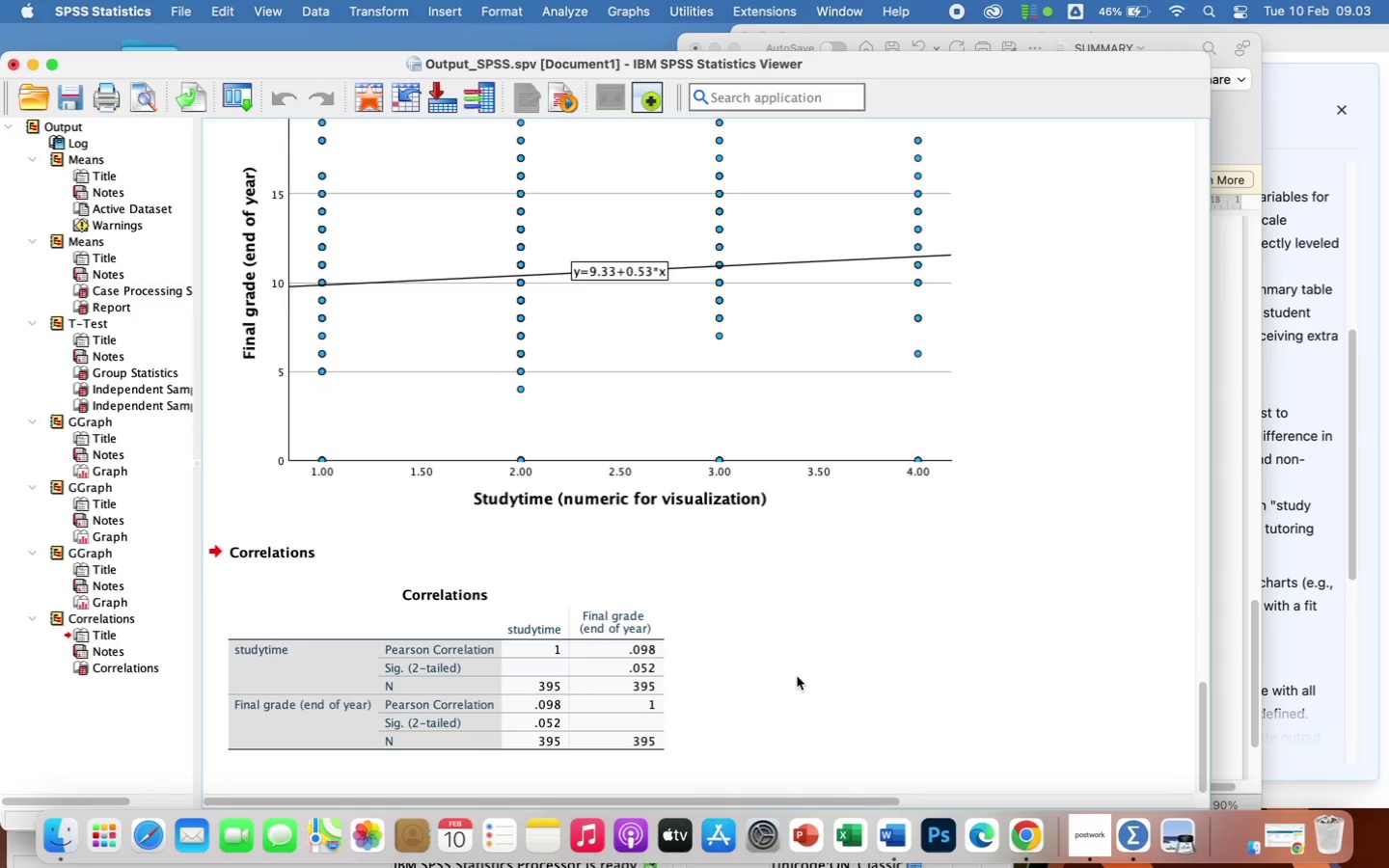 
mouse_move([303, 688])
 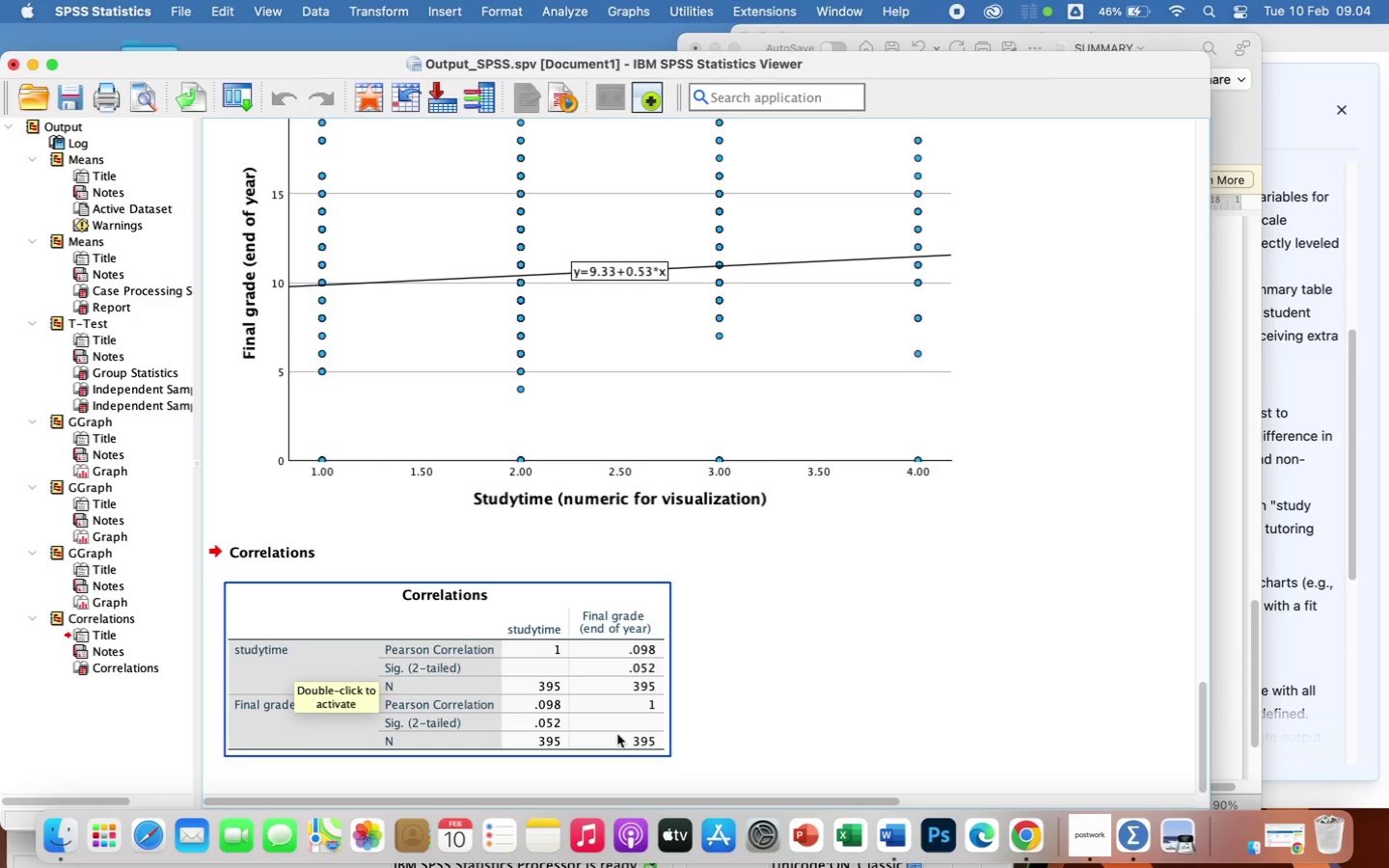 
scroll: coordinate [901, 706], scroll_direction: down, amount: 3.0
 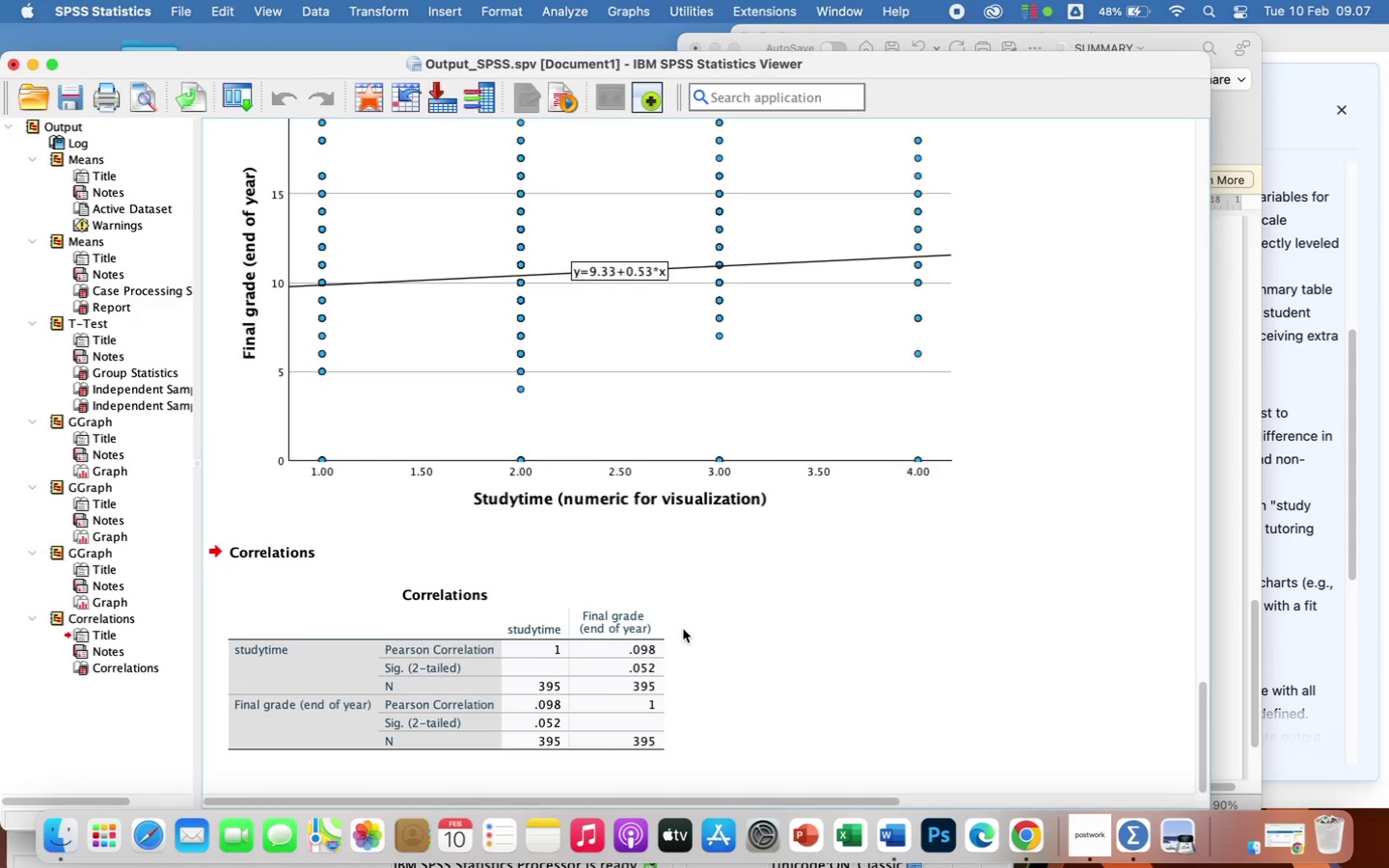 
wait(217.03)
 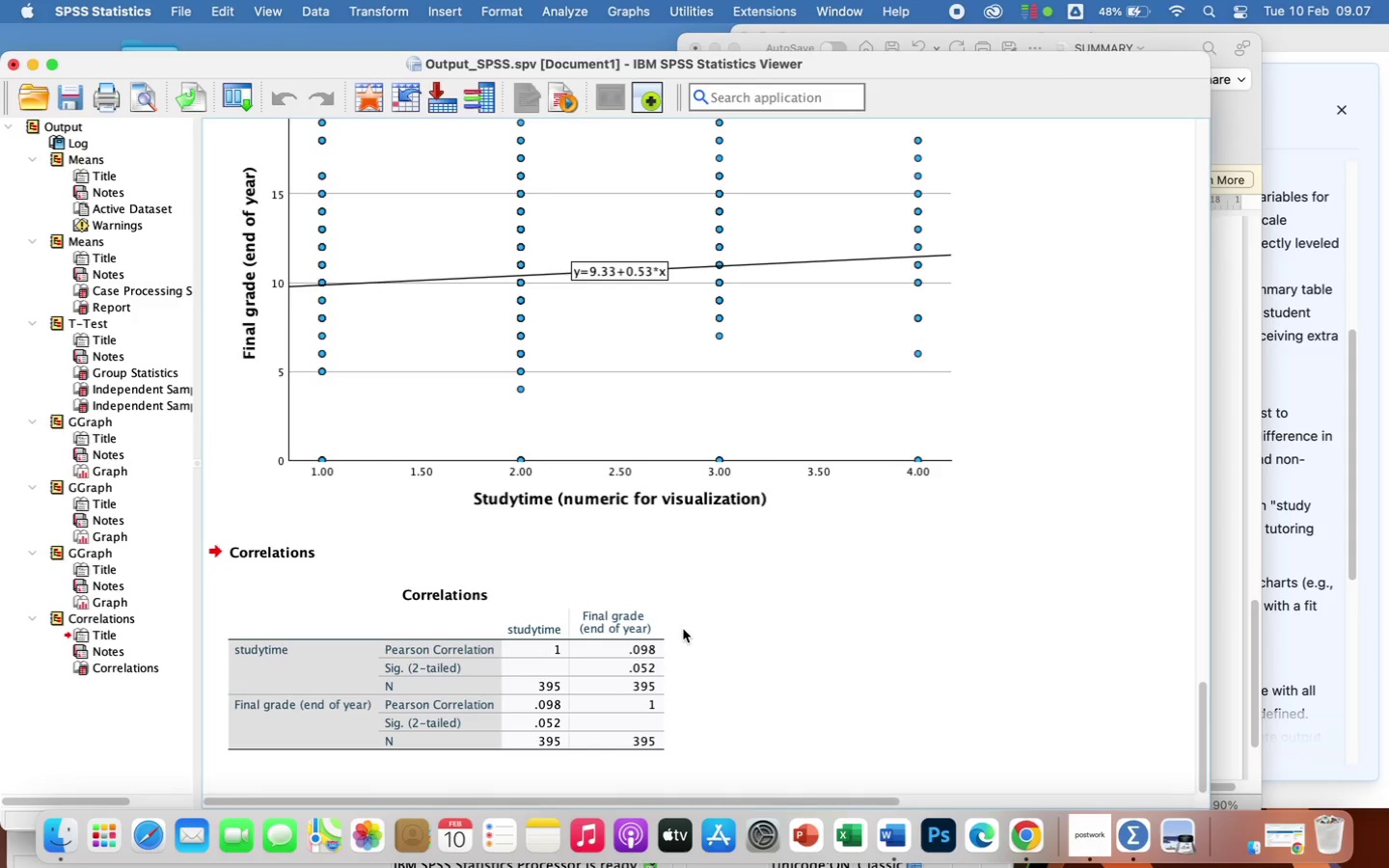 
left_click([1230, 450])
 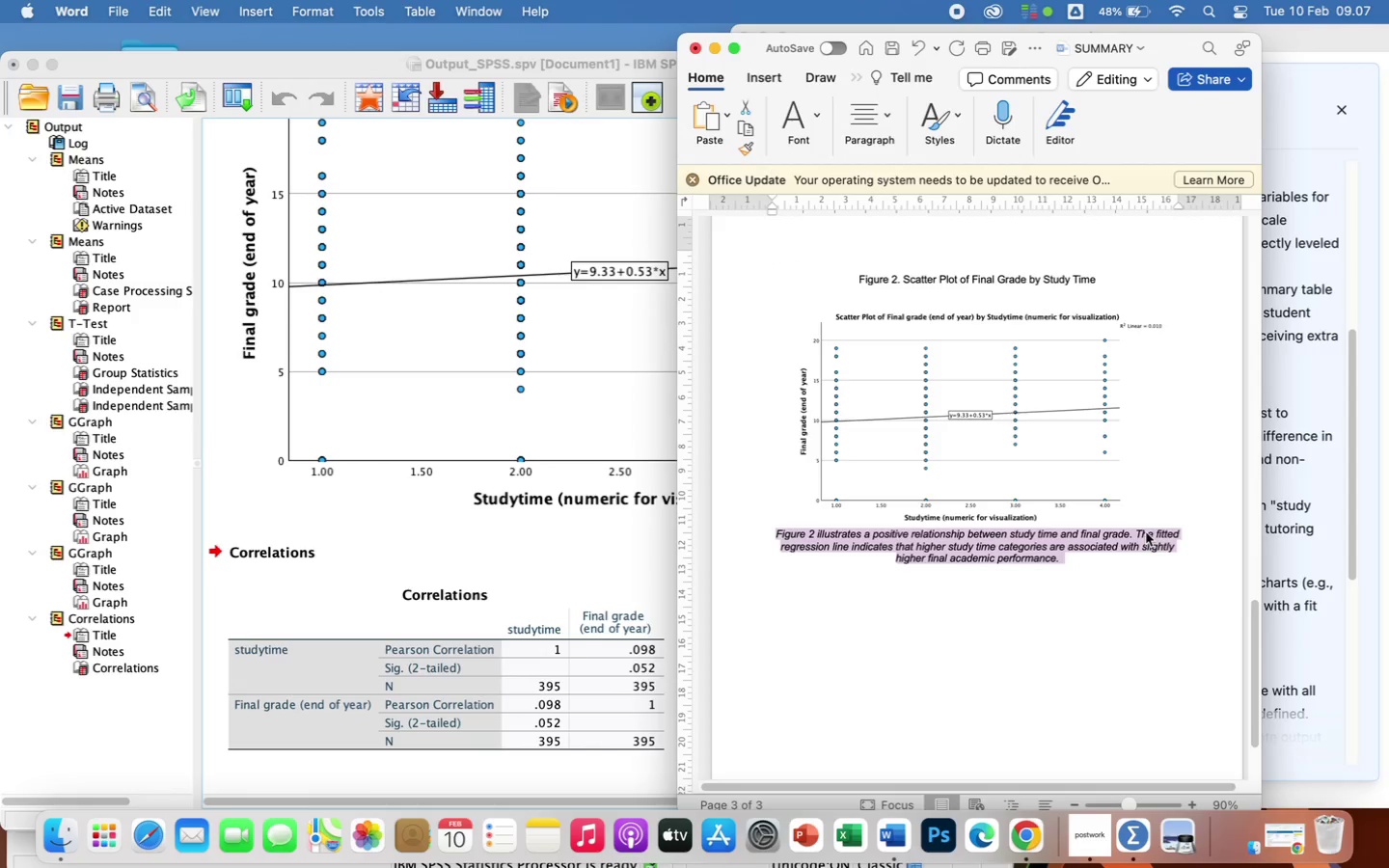 
scroll: coordinate [1114, 654], scroll_direction: up, amount: 254.0
 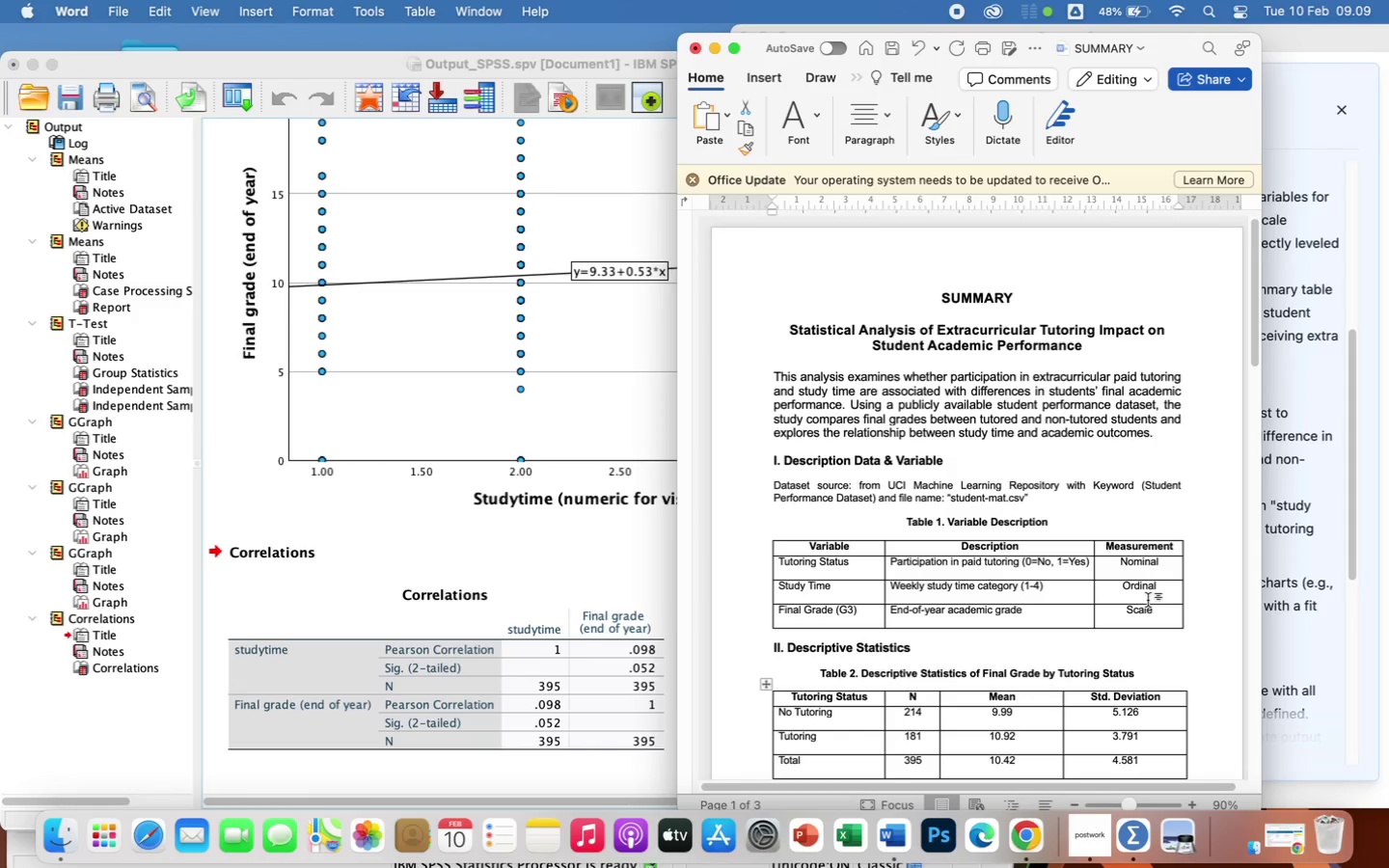 
wait(97.58)
 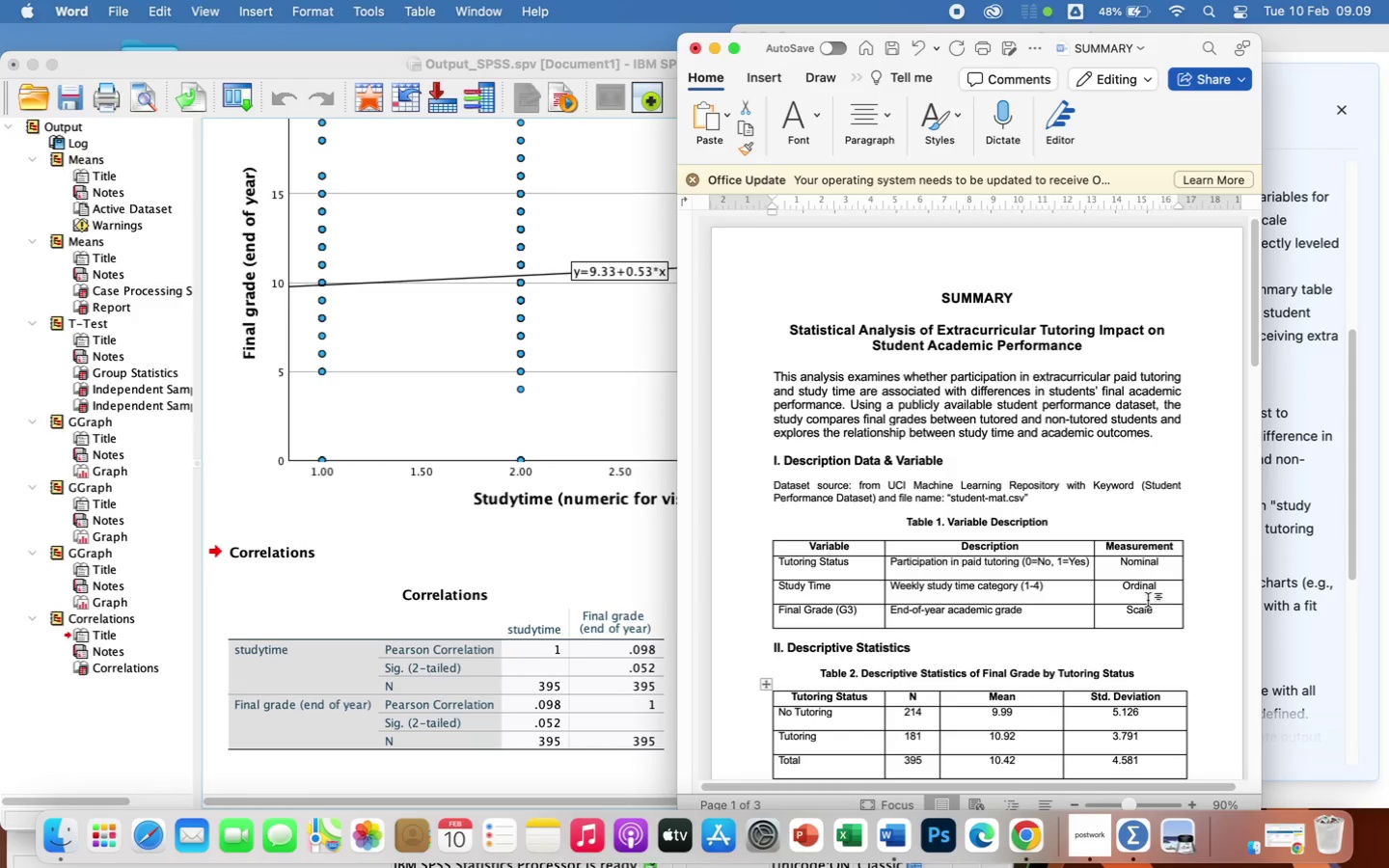 
scroll: coordinate [993, 668], scroll_direction: down, amount: 29.0
 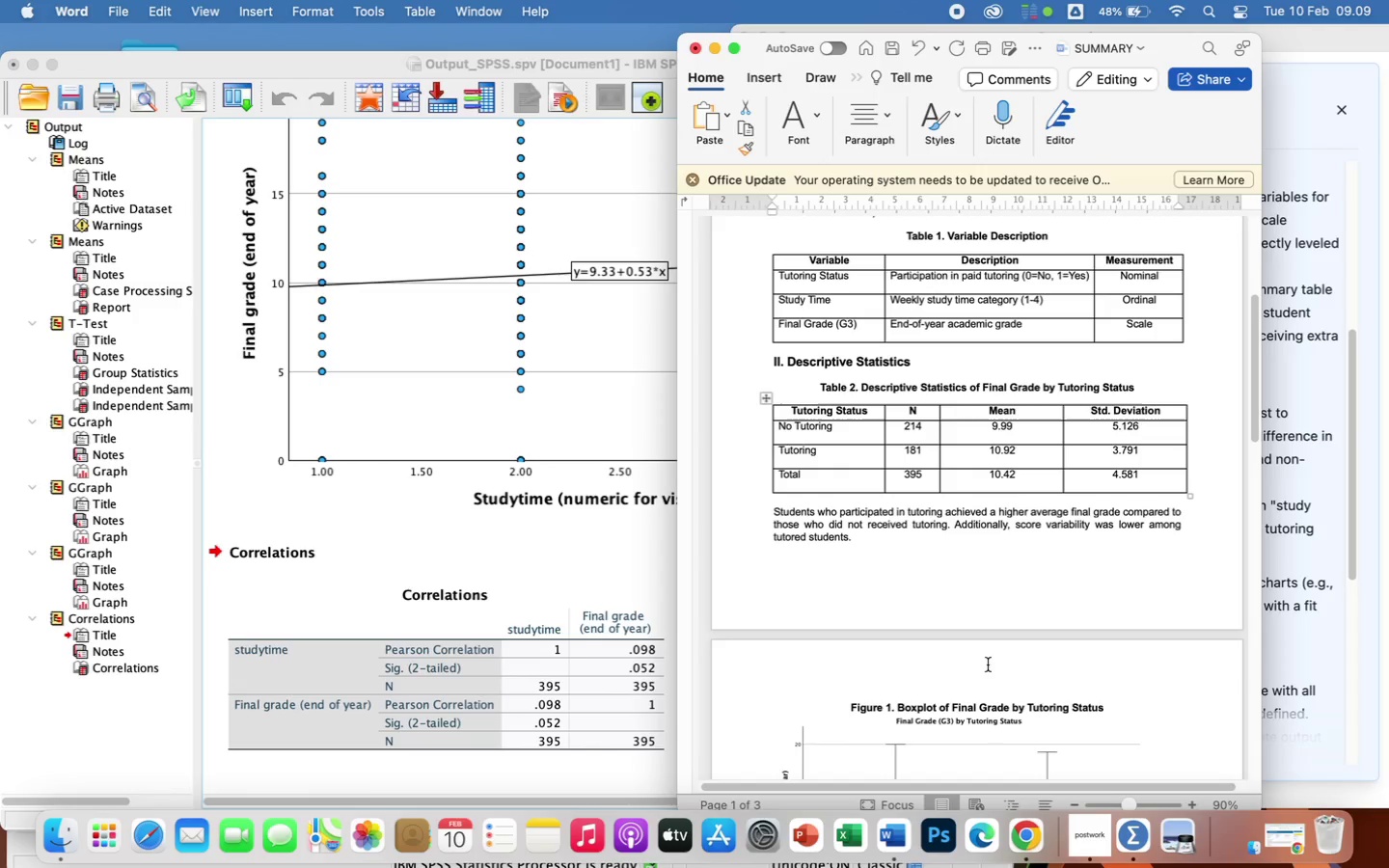 
scroll: coordinate [940, 582], scroll_direction: up, amount: 30.0
 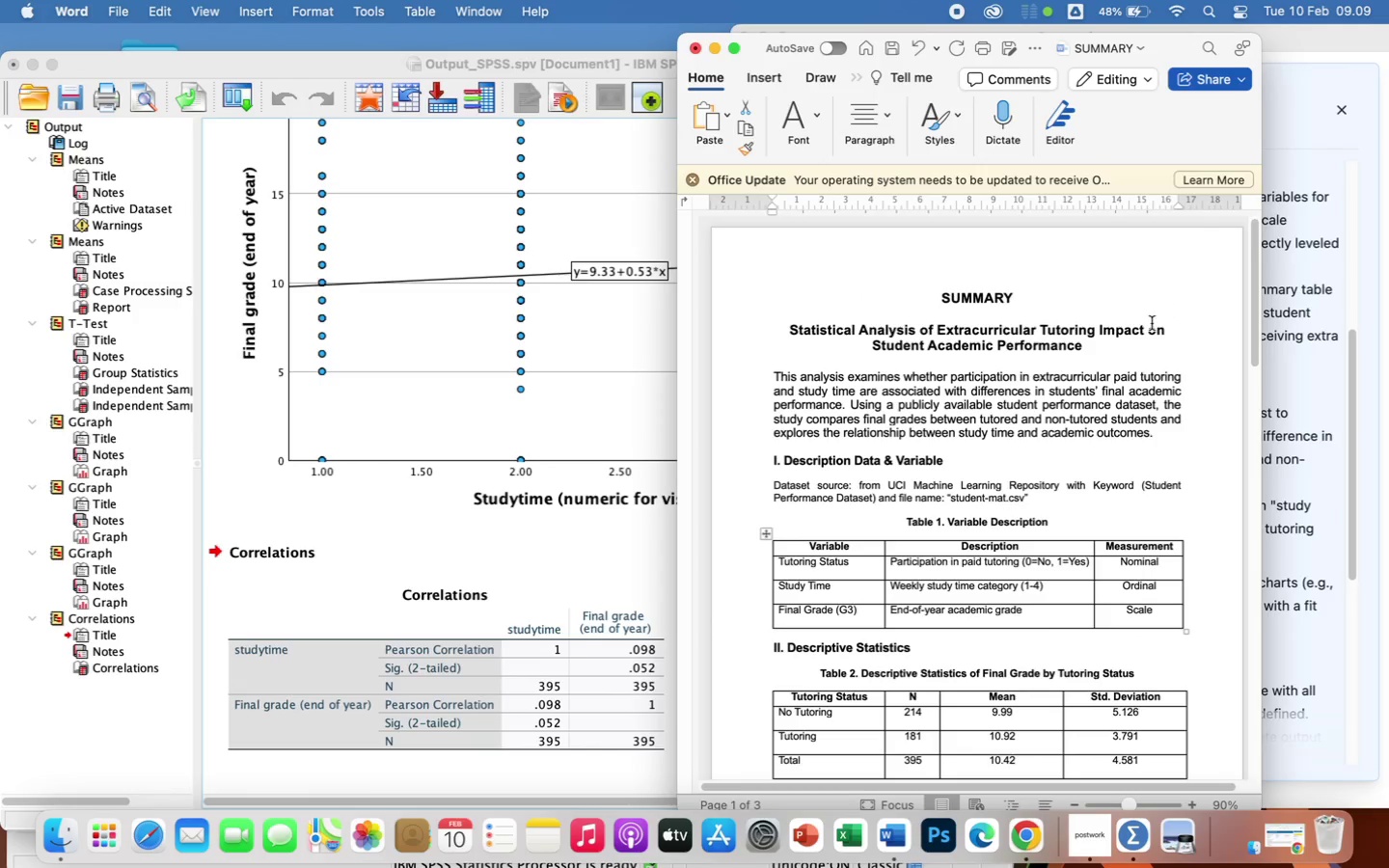 
left_click([1116, 349])
 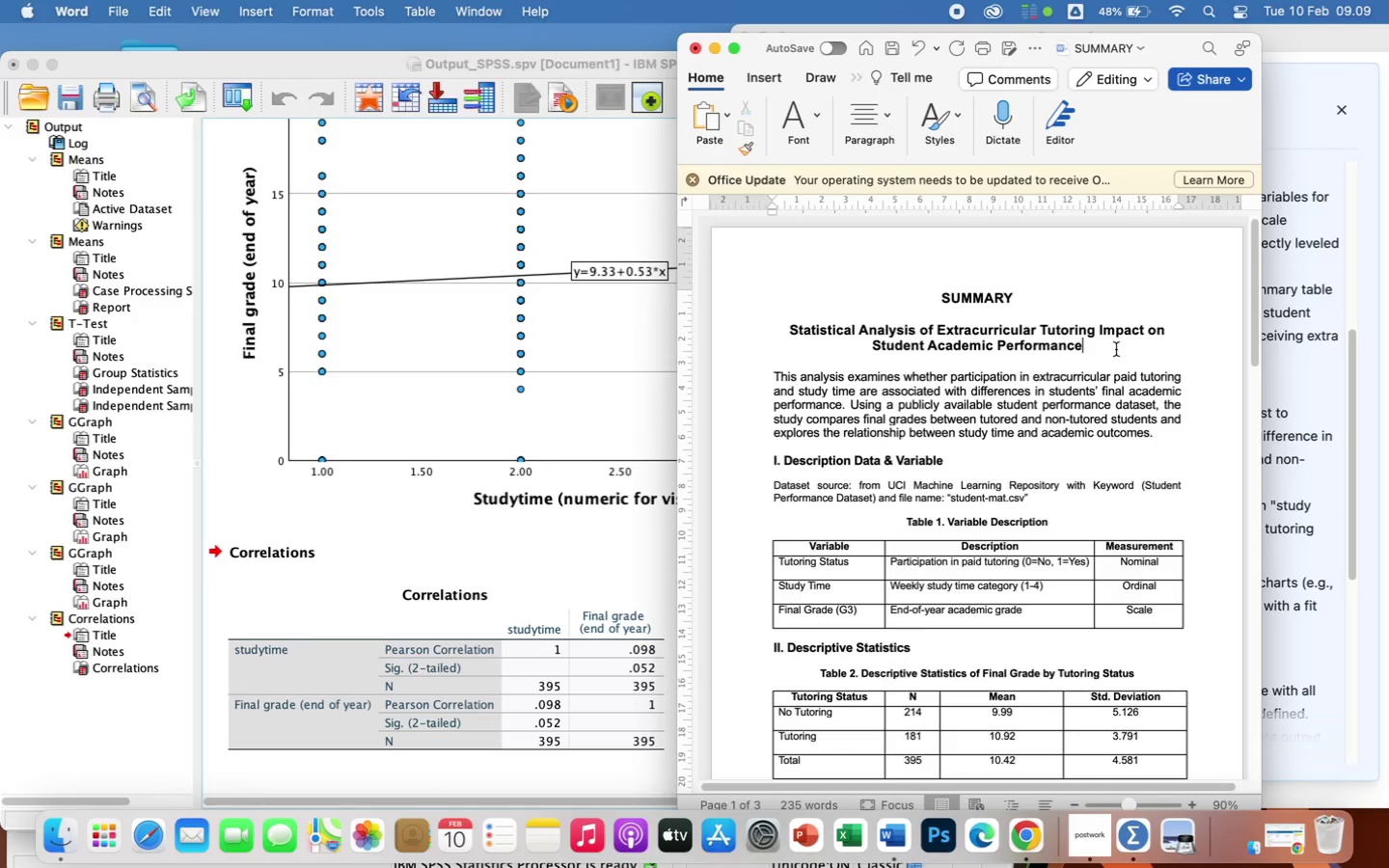 
key(Enter)
 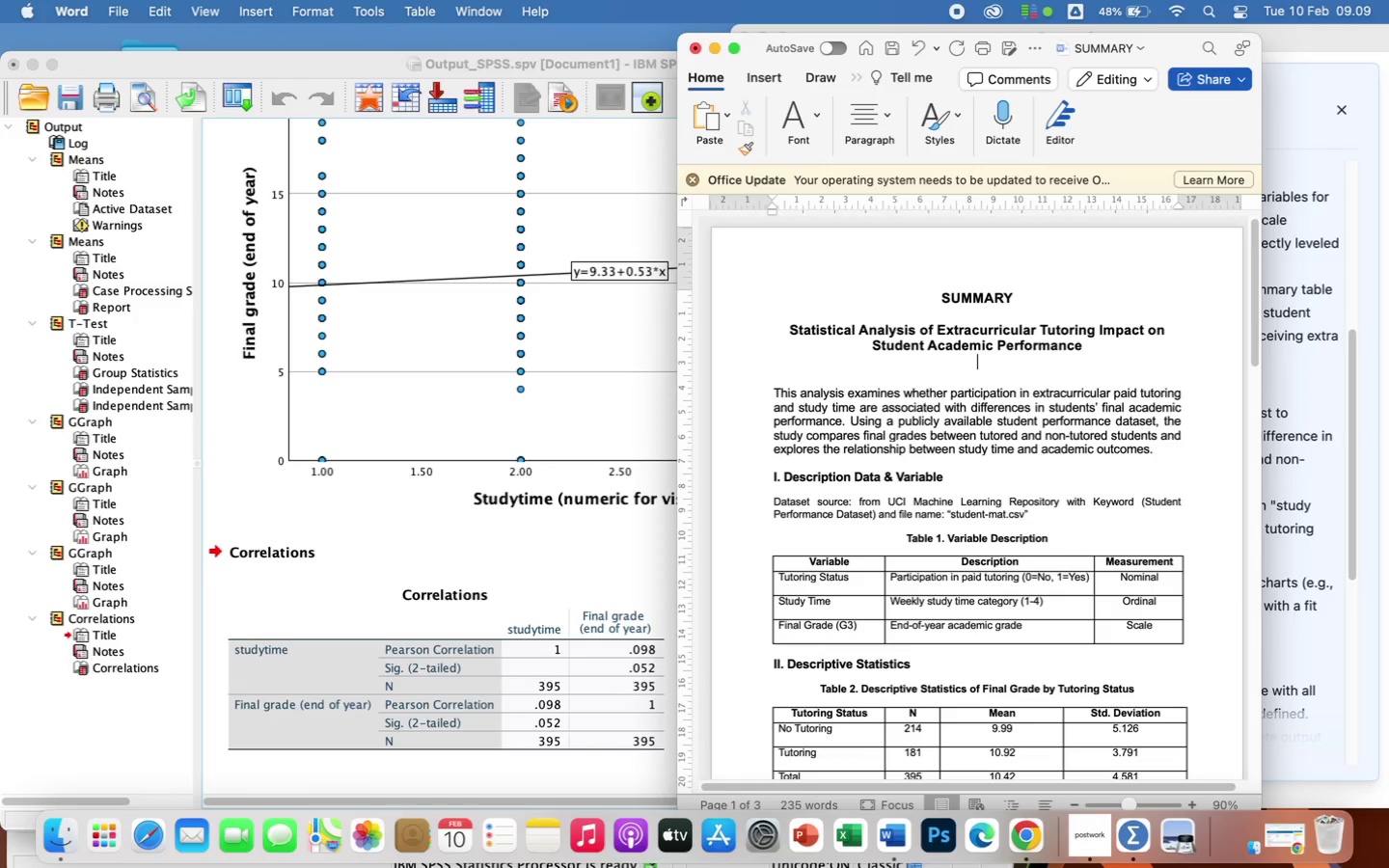 
wait(9.93)
 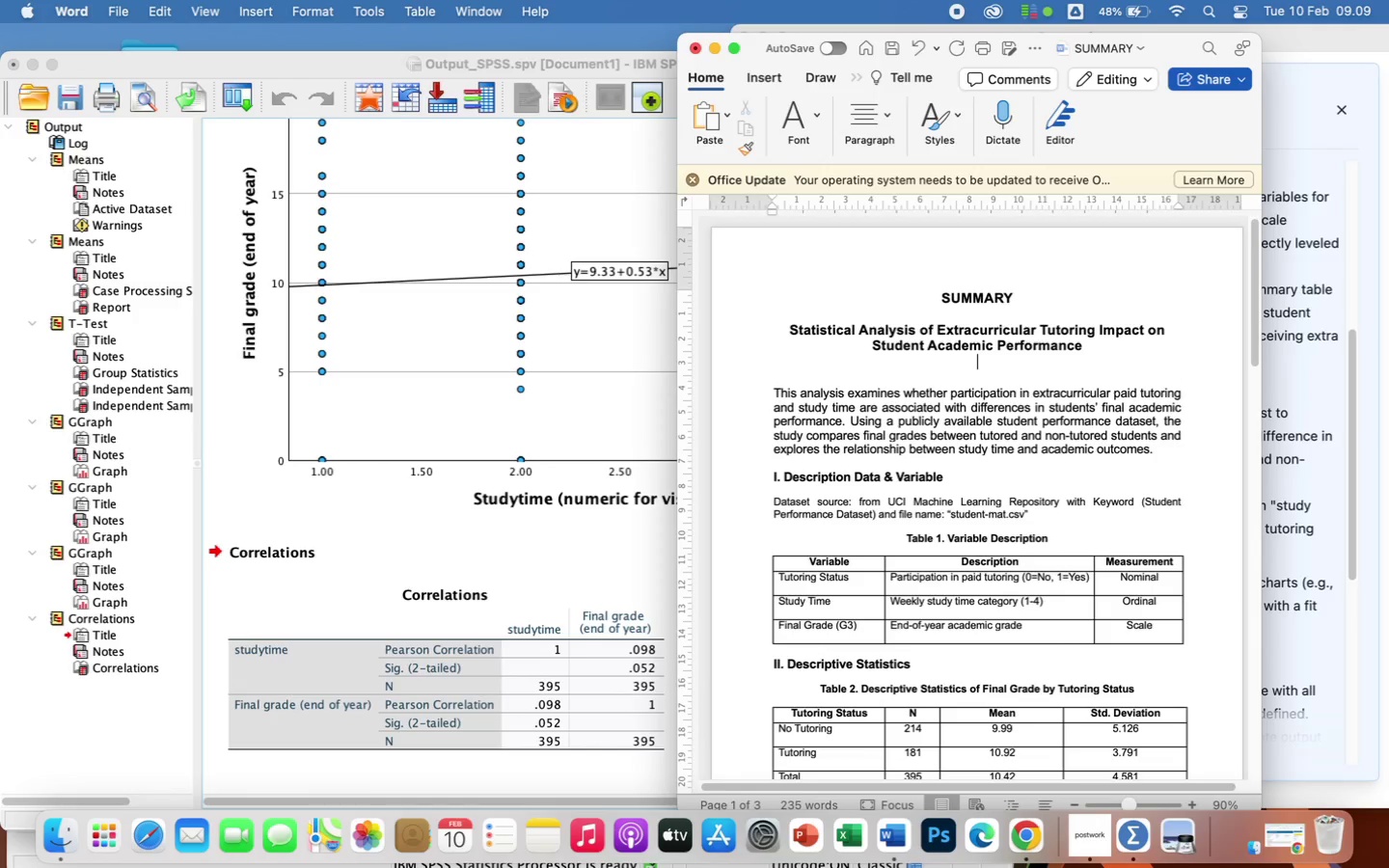 
left_click([783, 369])
 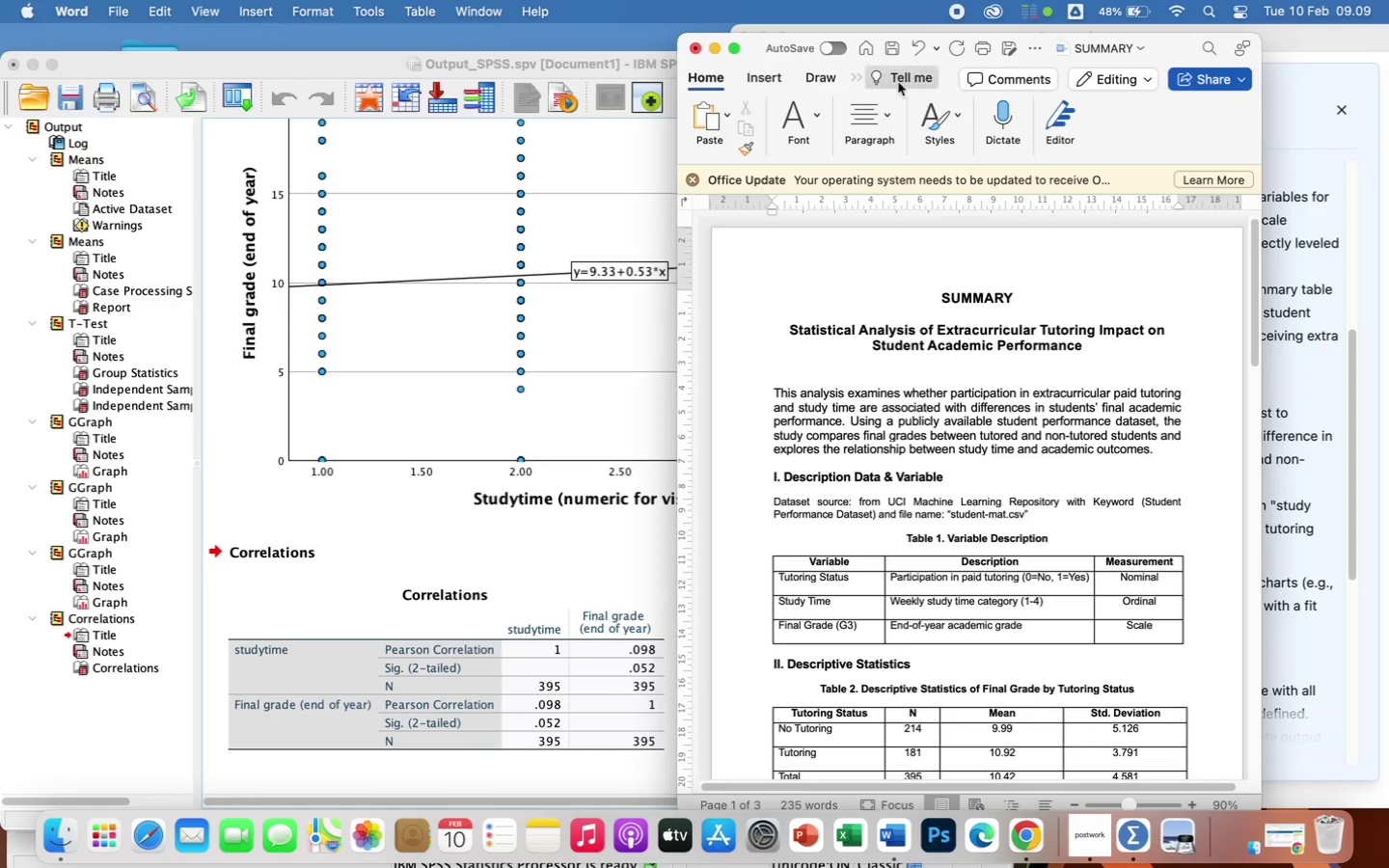 
left_click([878, 116])
 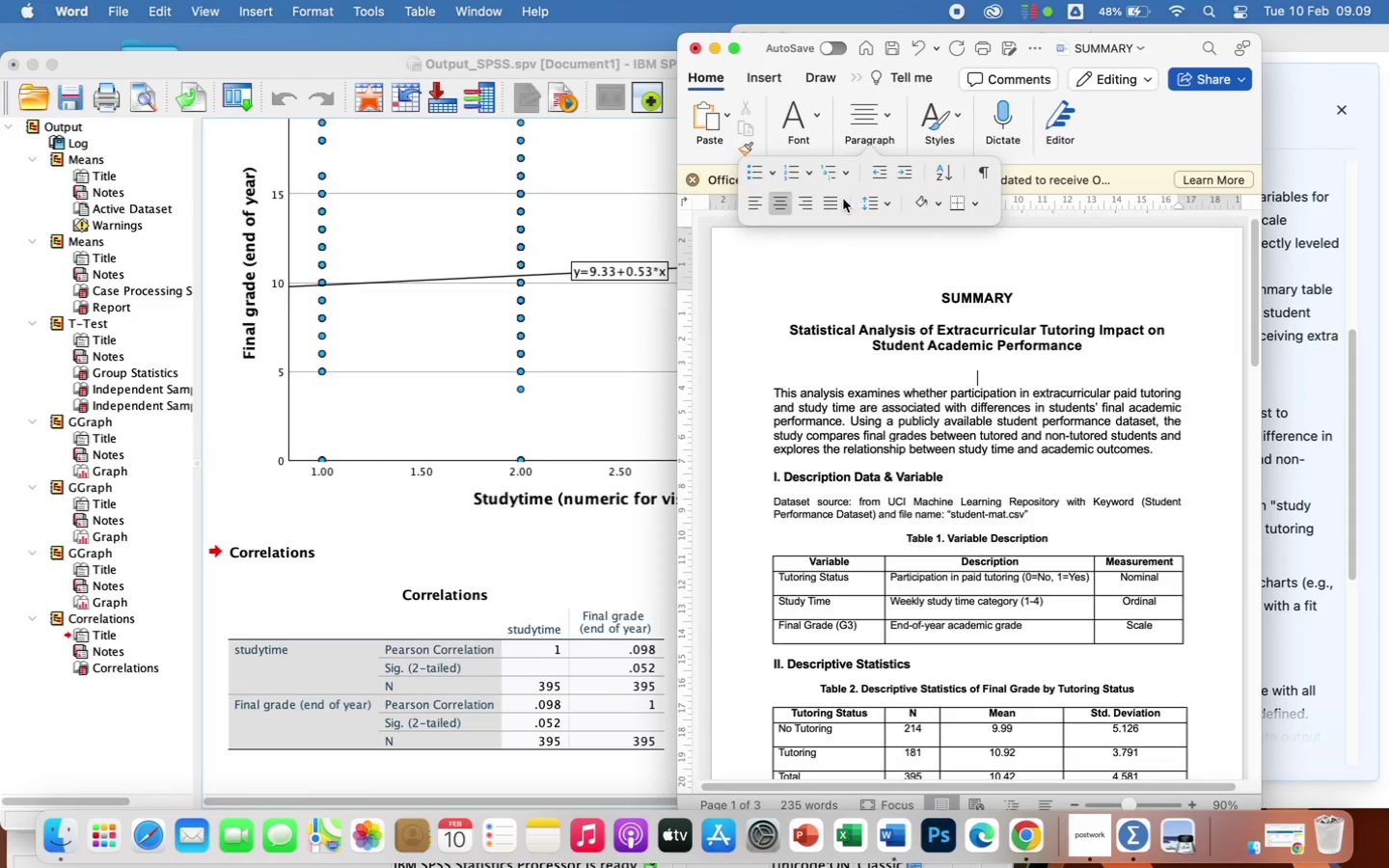 
left_click([834, 201])
 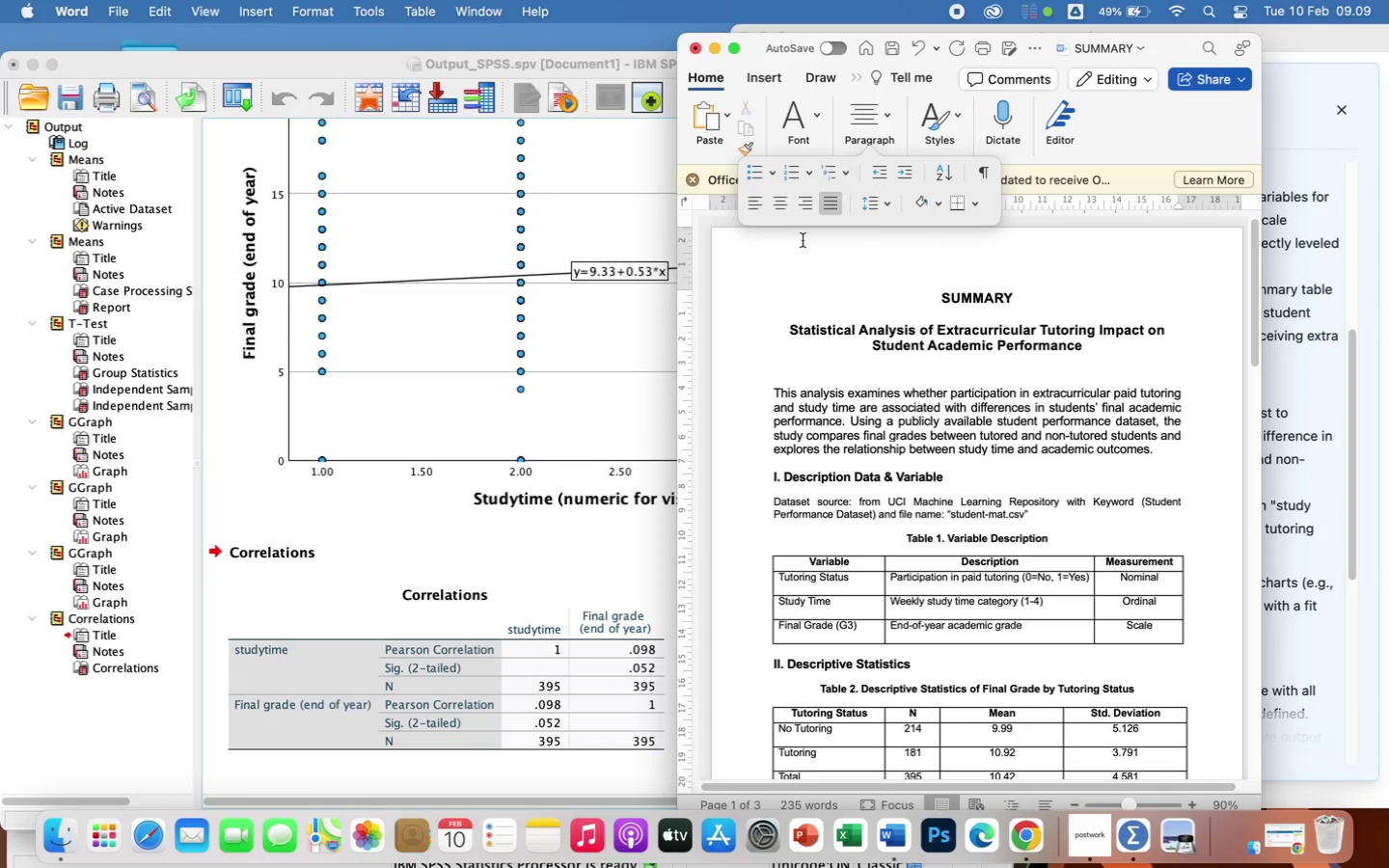 
left_click_drag(start_coordinate=[768, 378], to_coordinate=[1151, 447])
 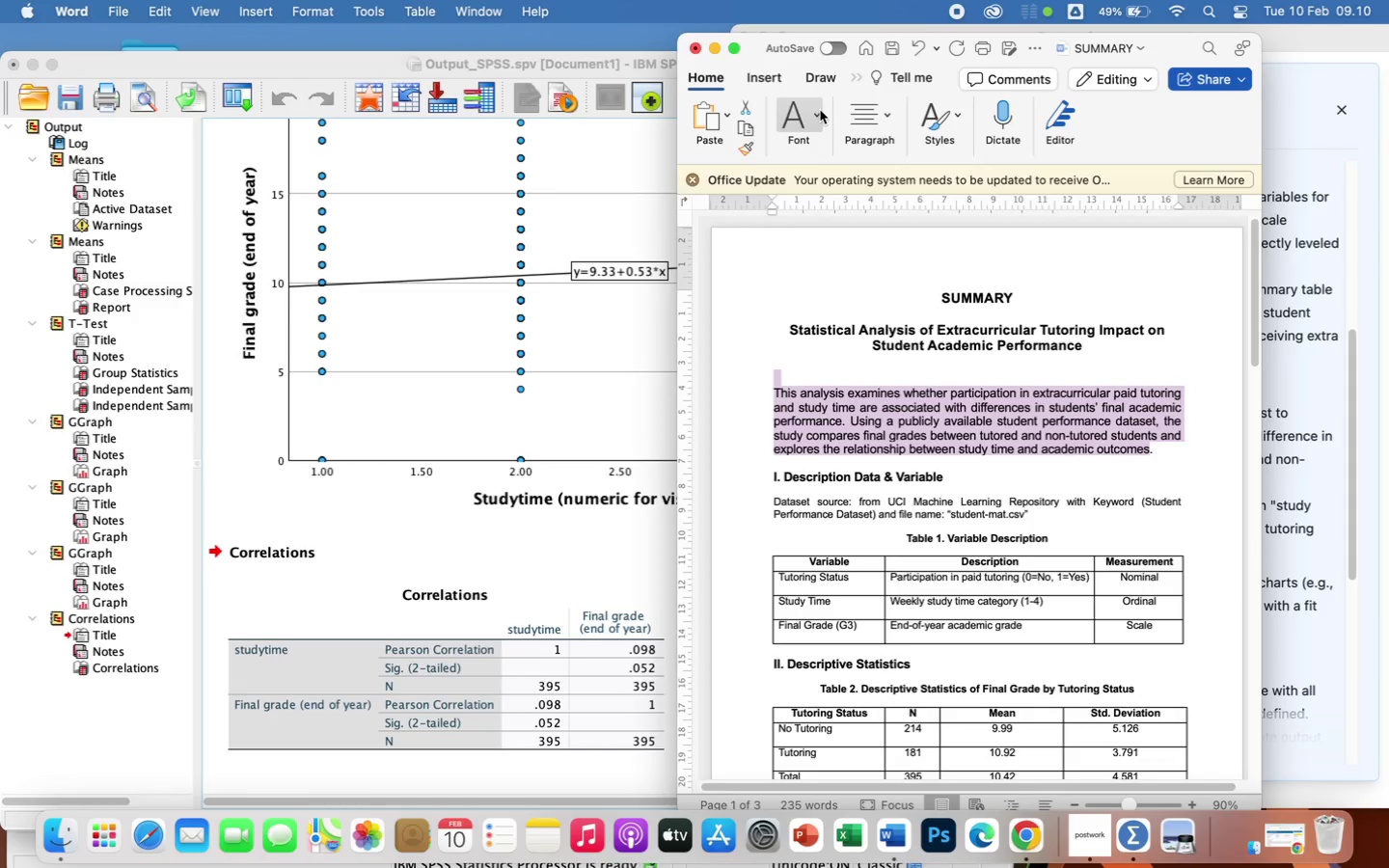 
left_click([803, 110])
 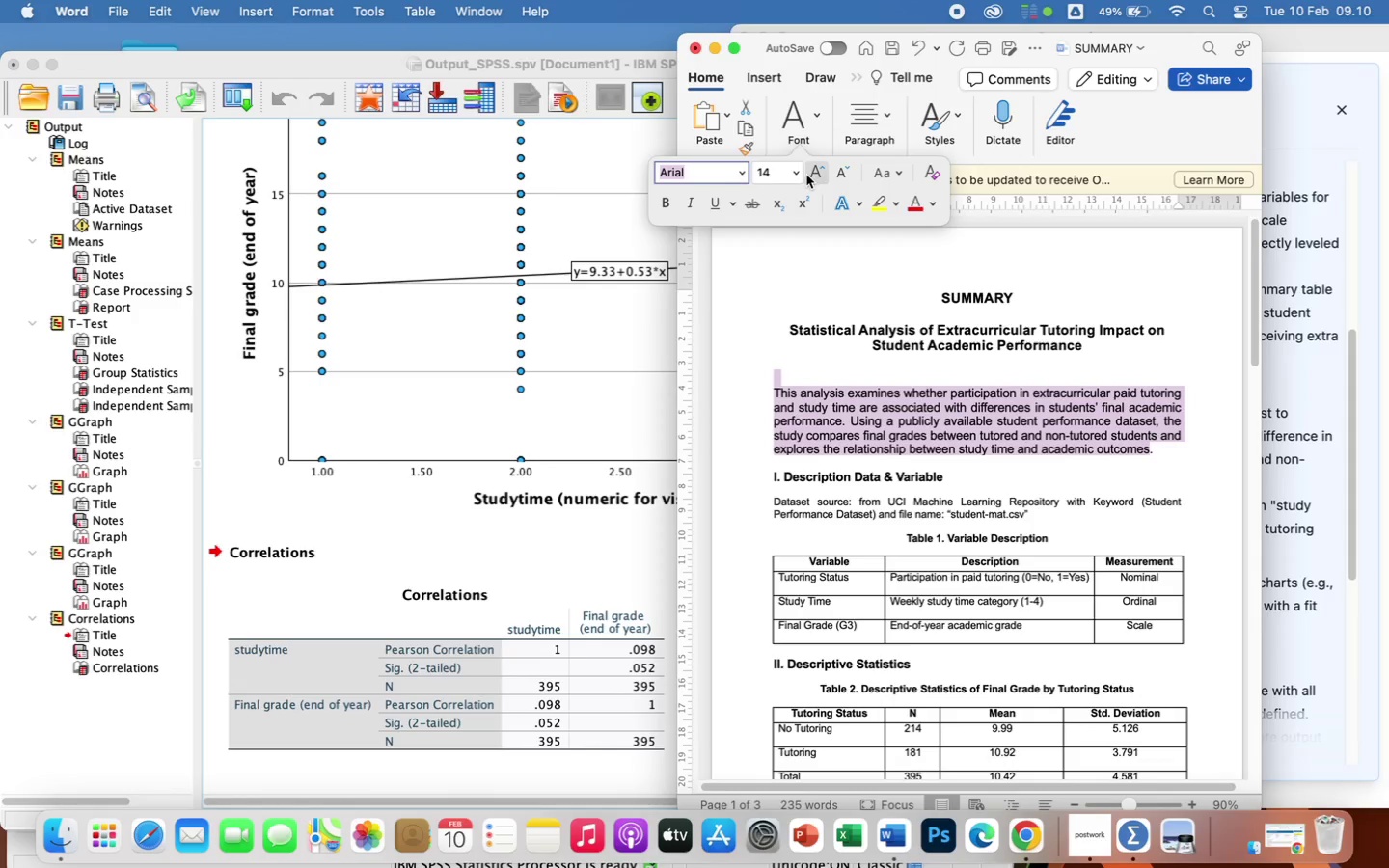 
left_click([800, 172])
 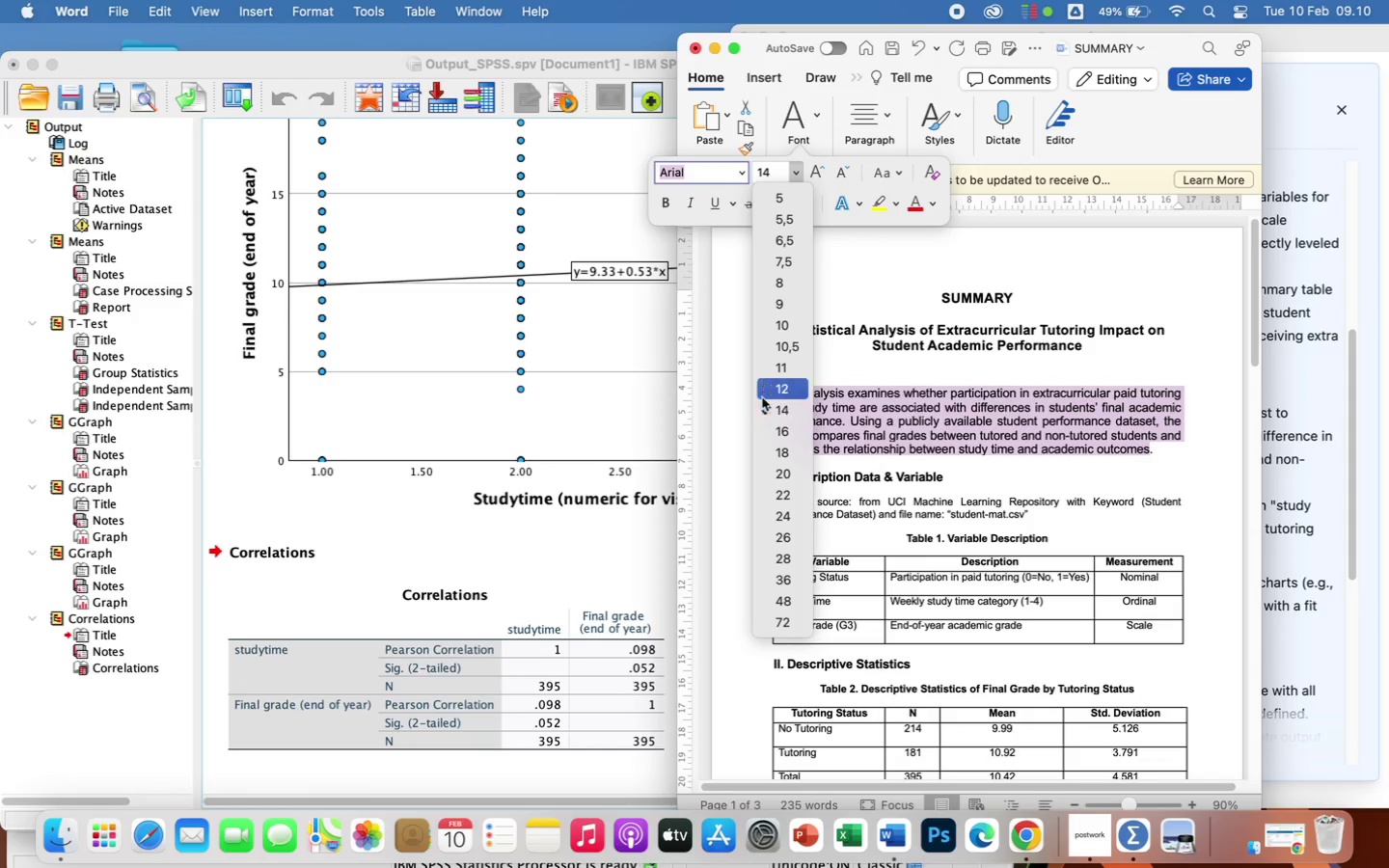 
left_click([765, 392])
 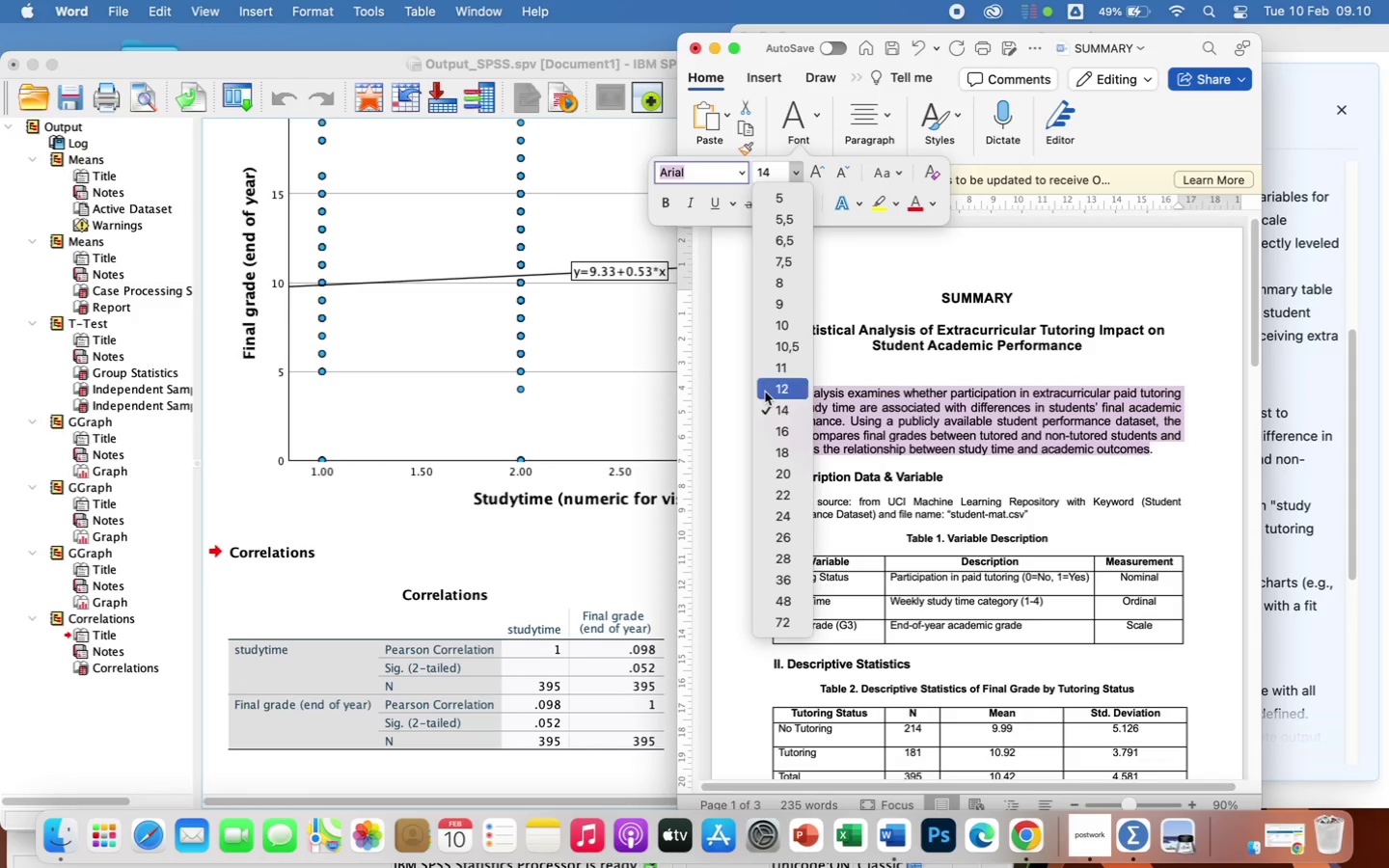 
mouse_move([790, 369])
 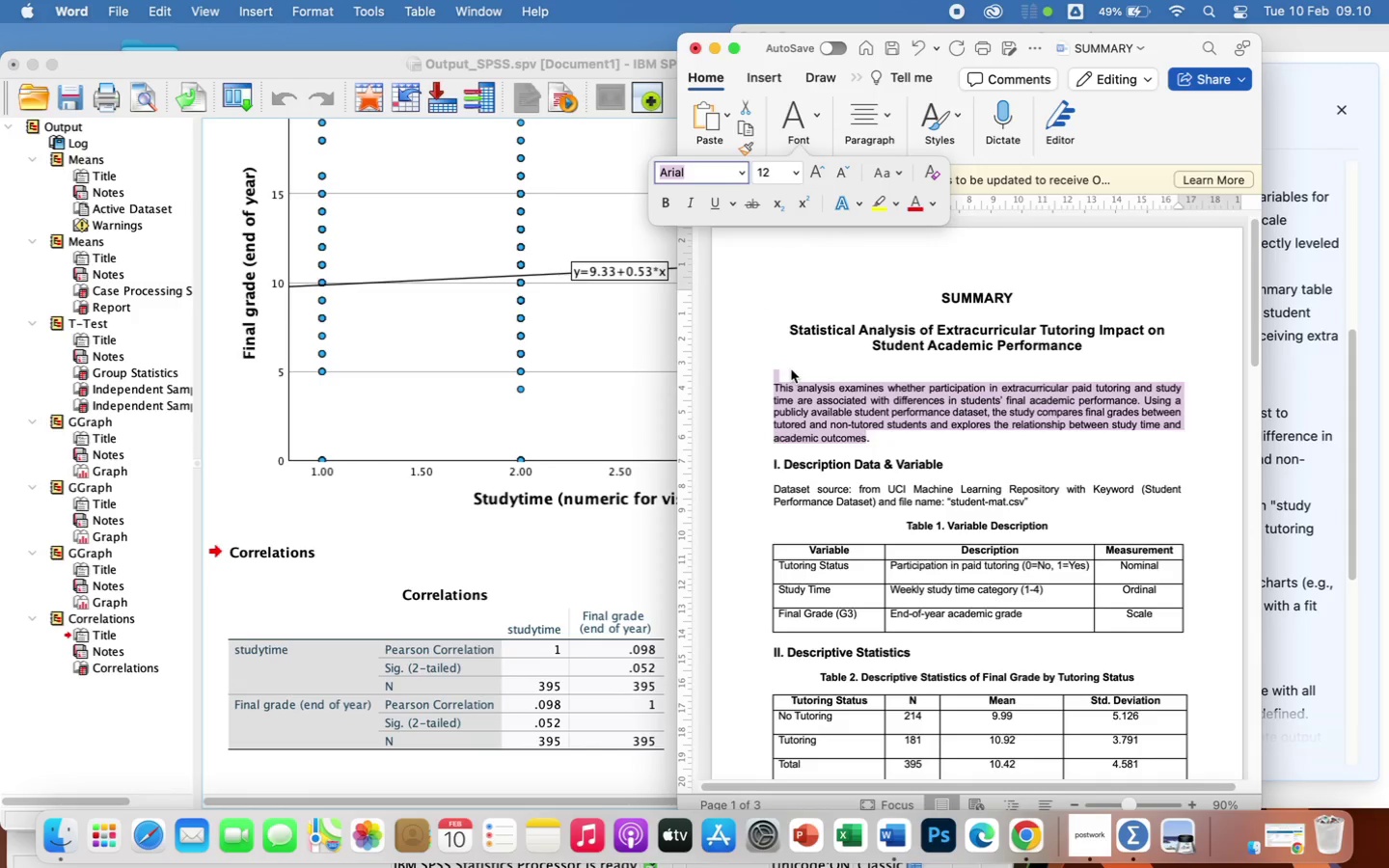 
left_click([791, 369])
 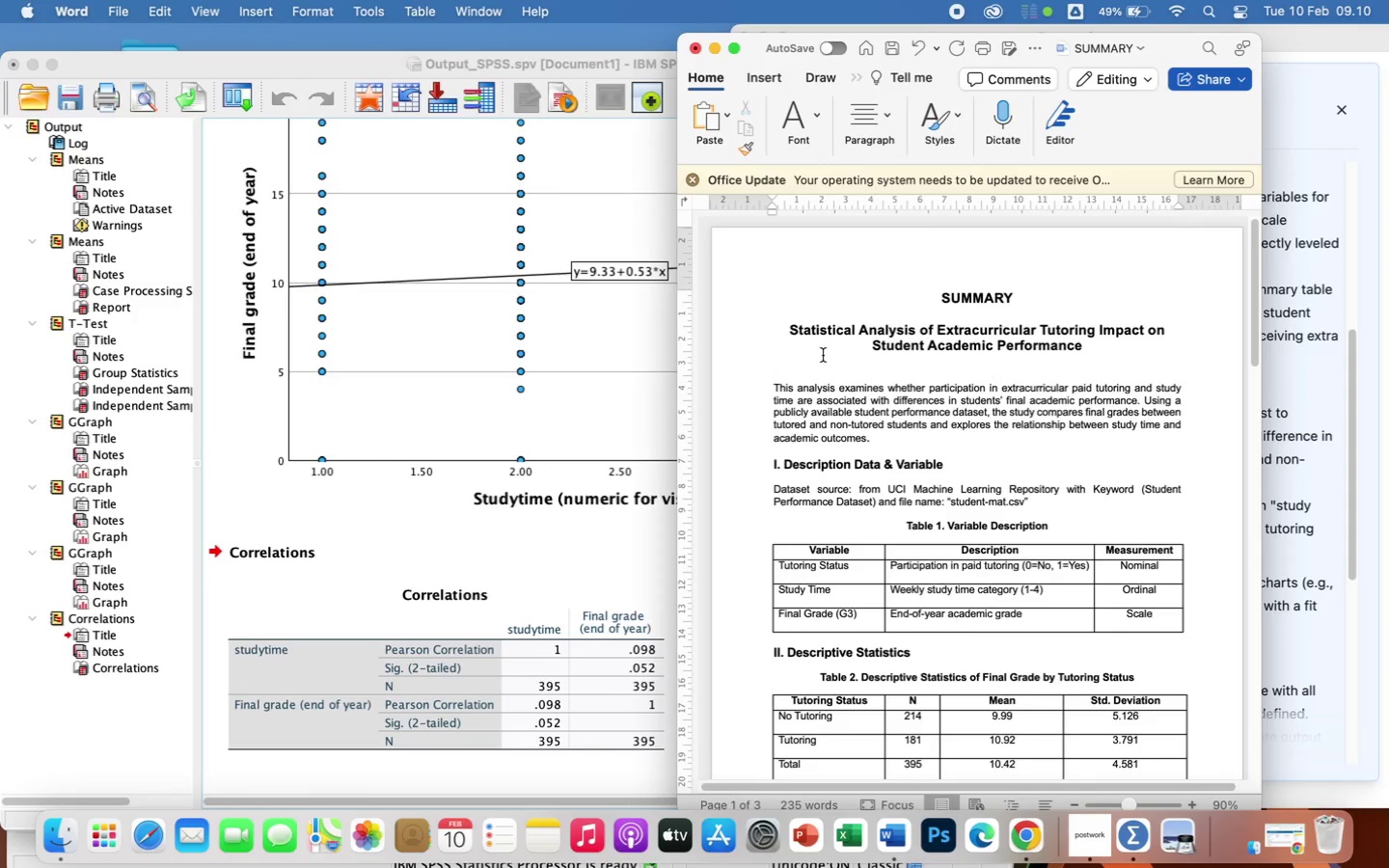 
wait(7.86)
 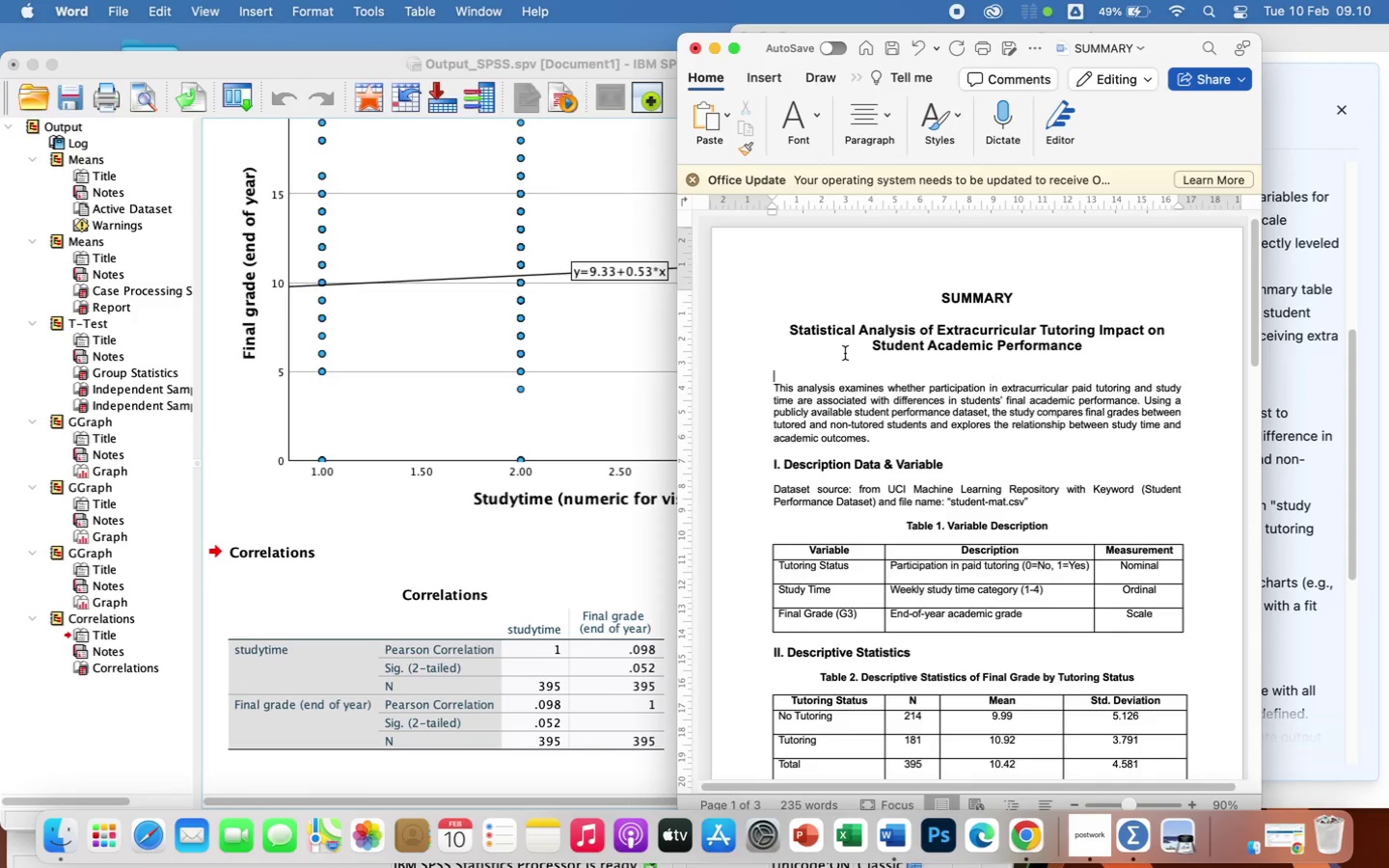 
key(1)
 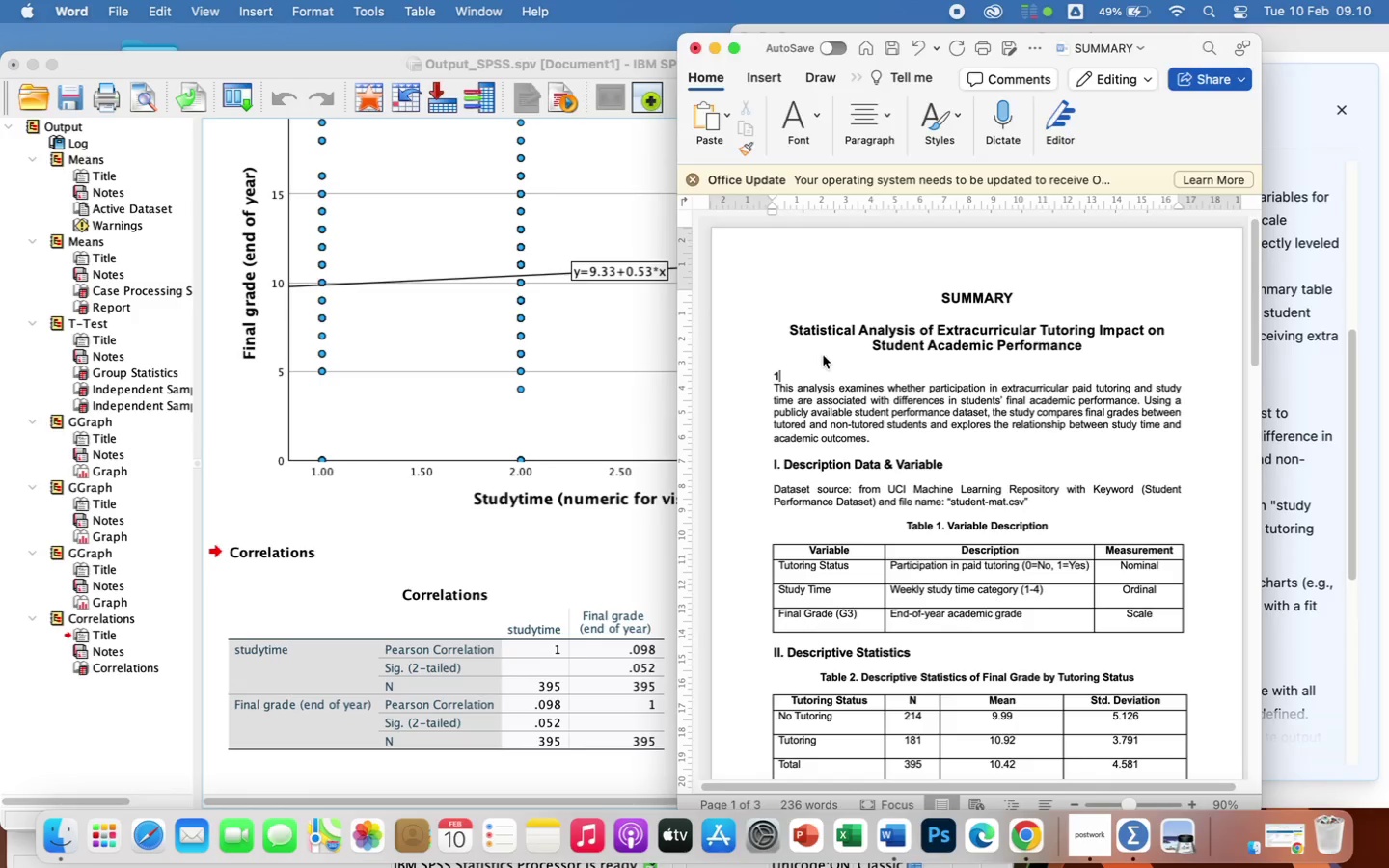 
type(. Purpose)
 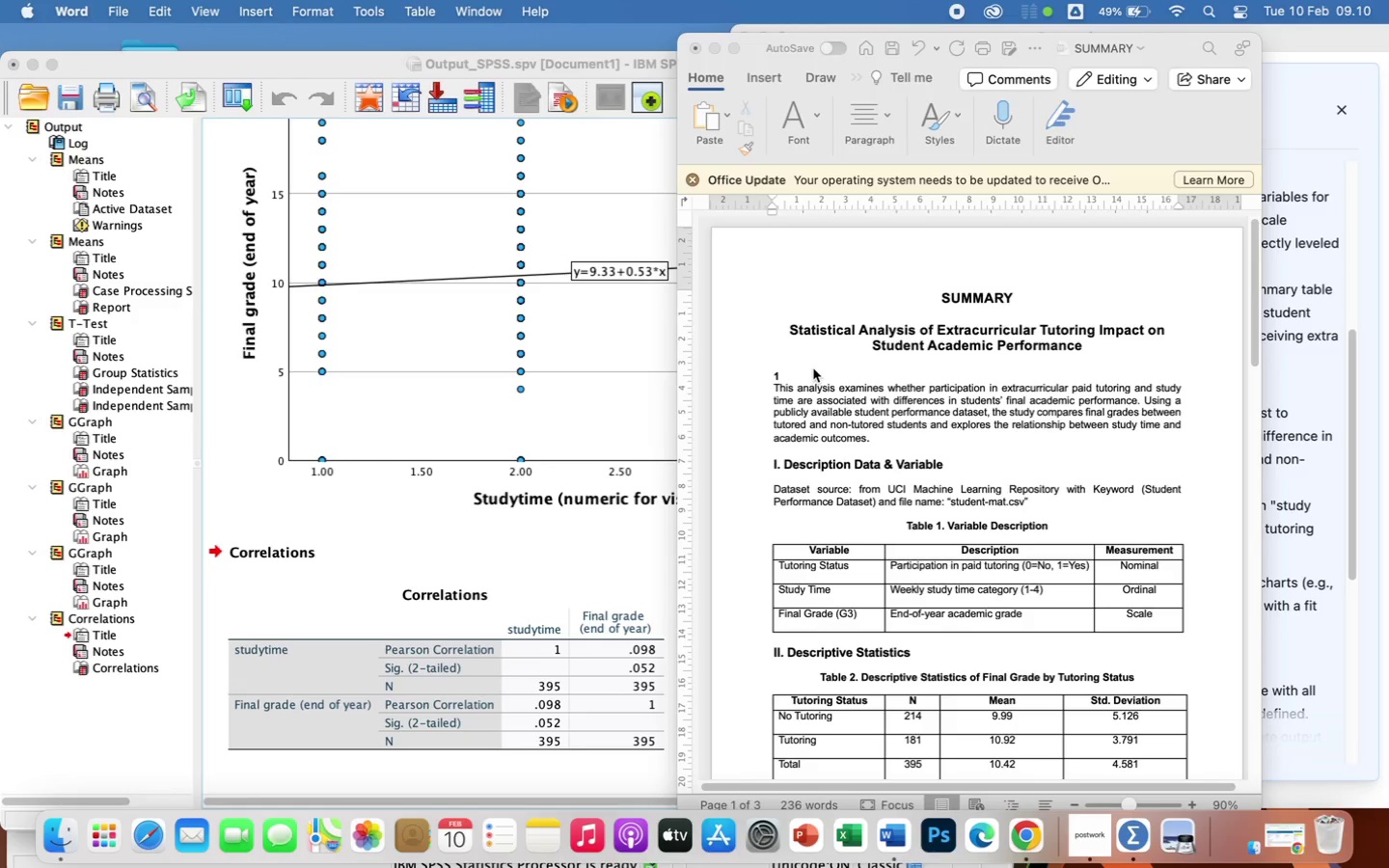 
wait(5.82)
 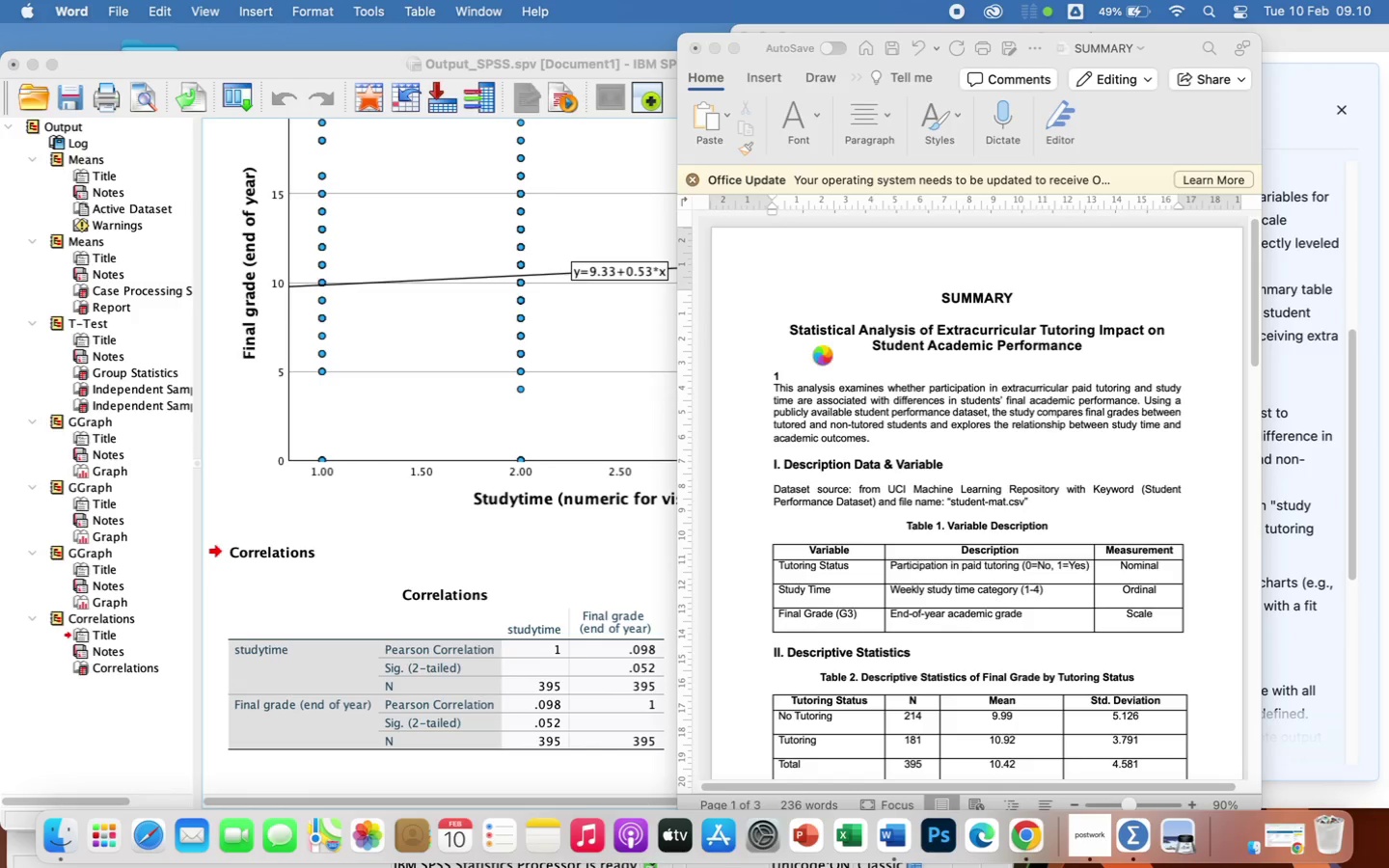 
type(. Purpose)
 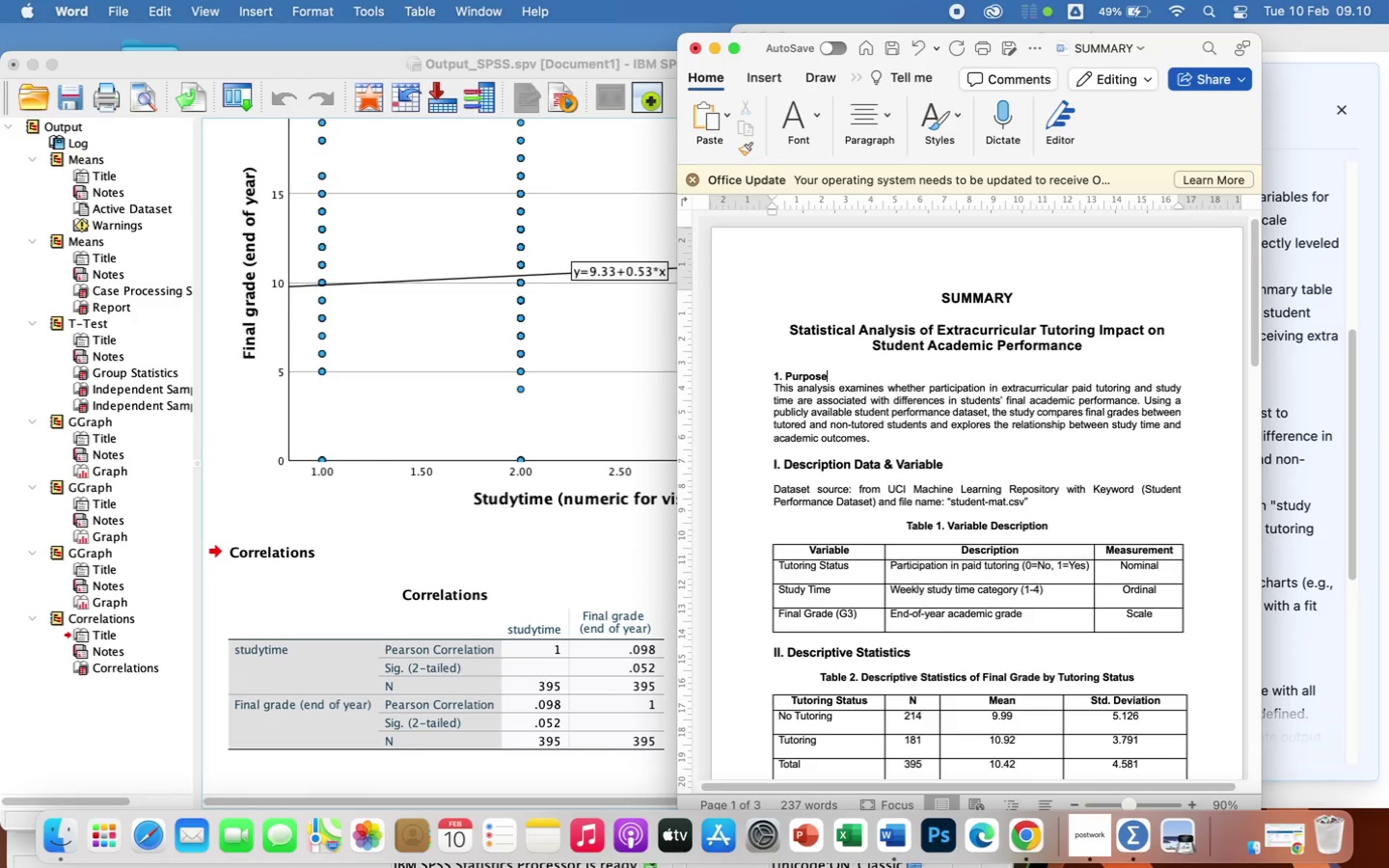 
wait(6.93)
 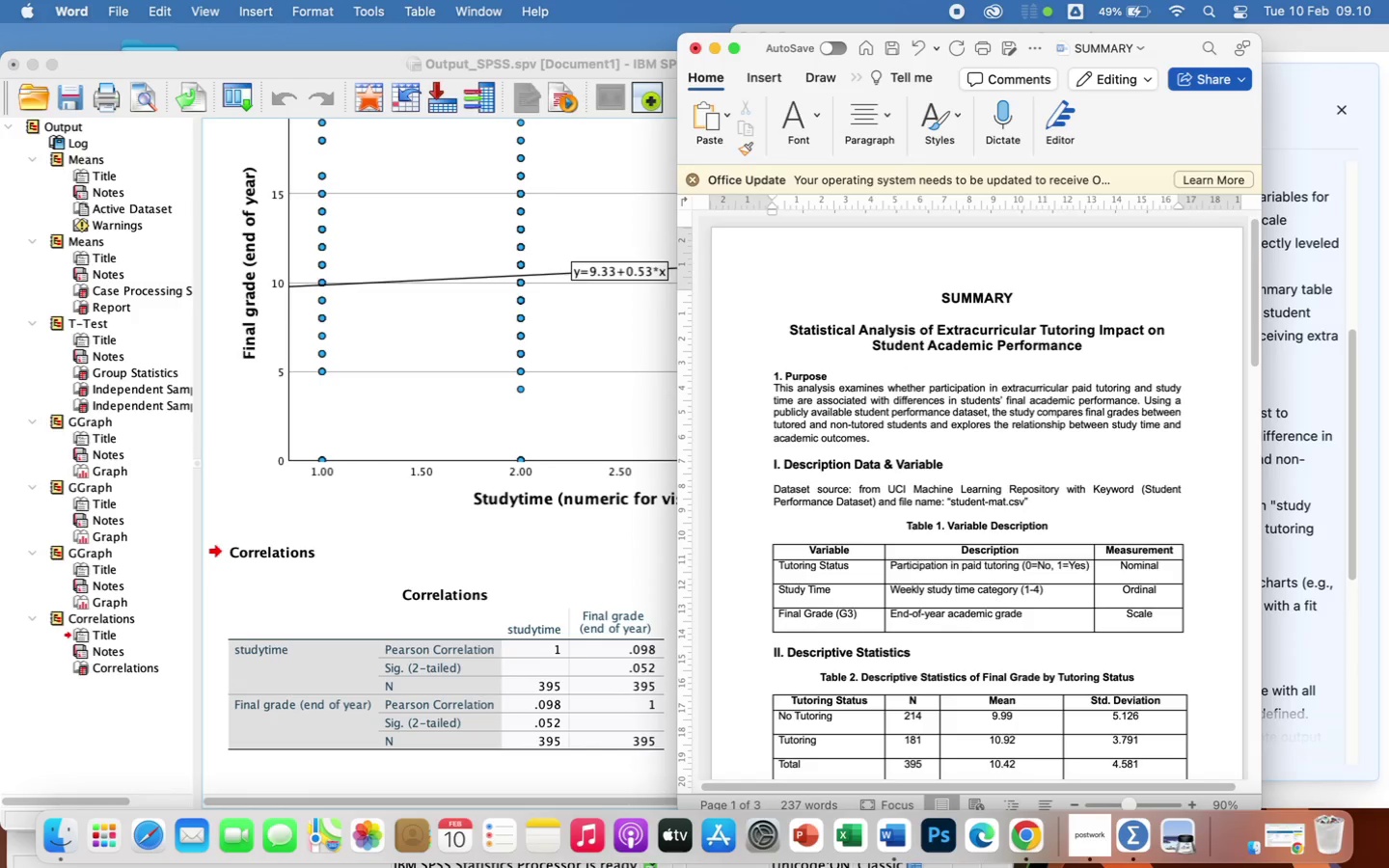 
type( of the Study)
 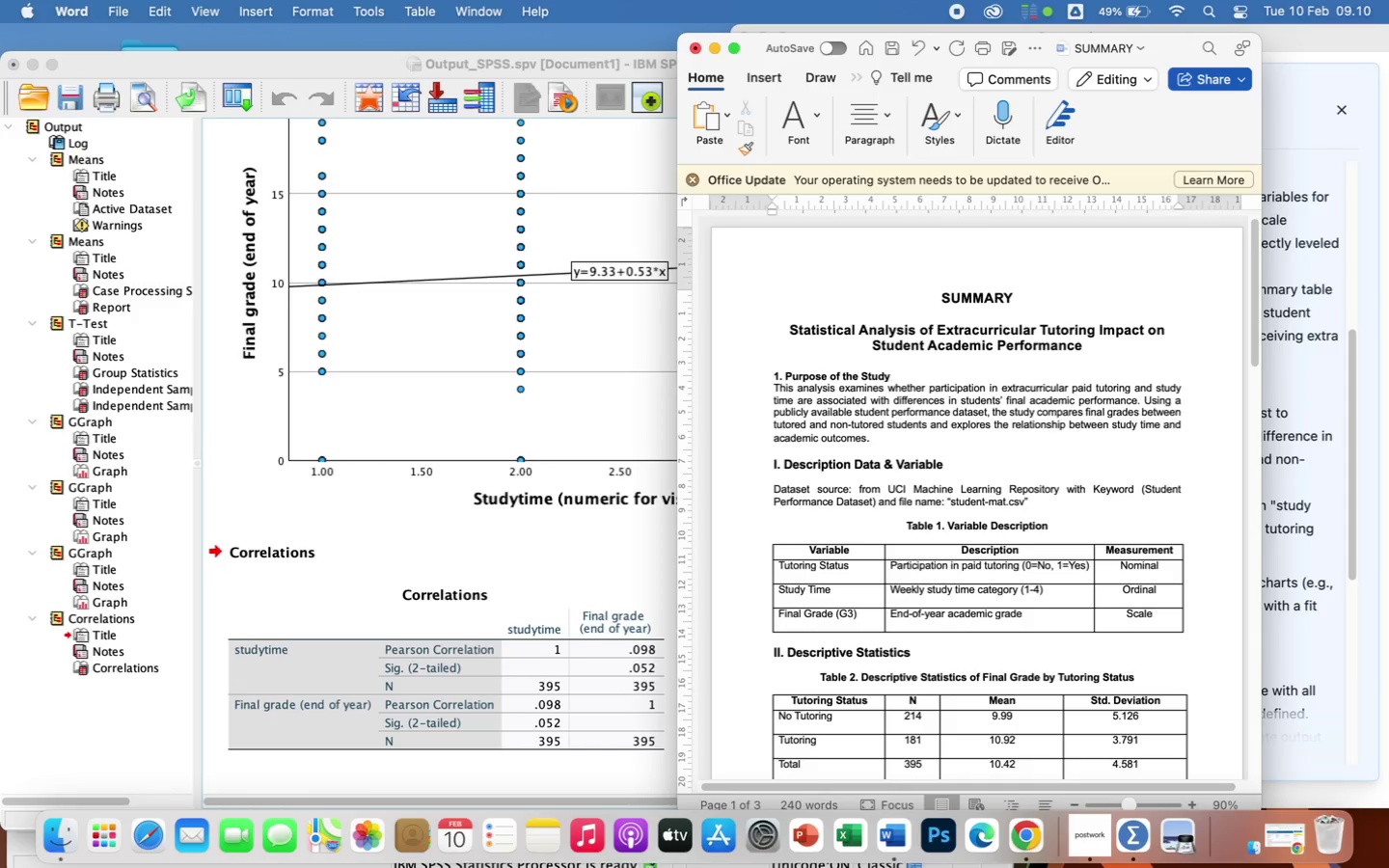 
left_click_drag(start_coordinate=[898, 376], to_coordinate=[749, 374])
 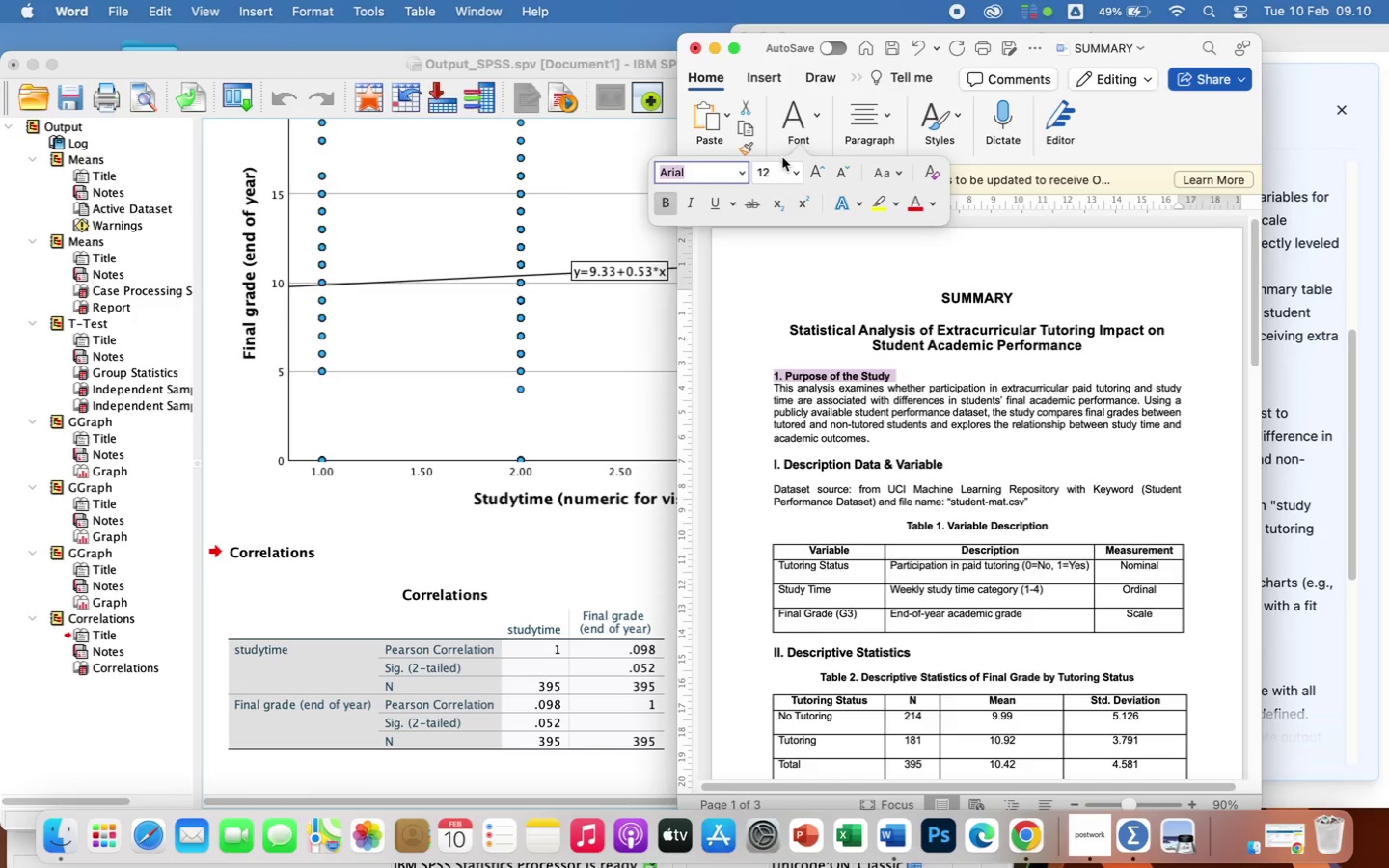 
left_click([792, 174])
 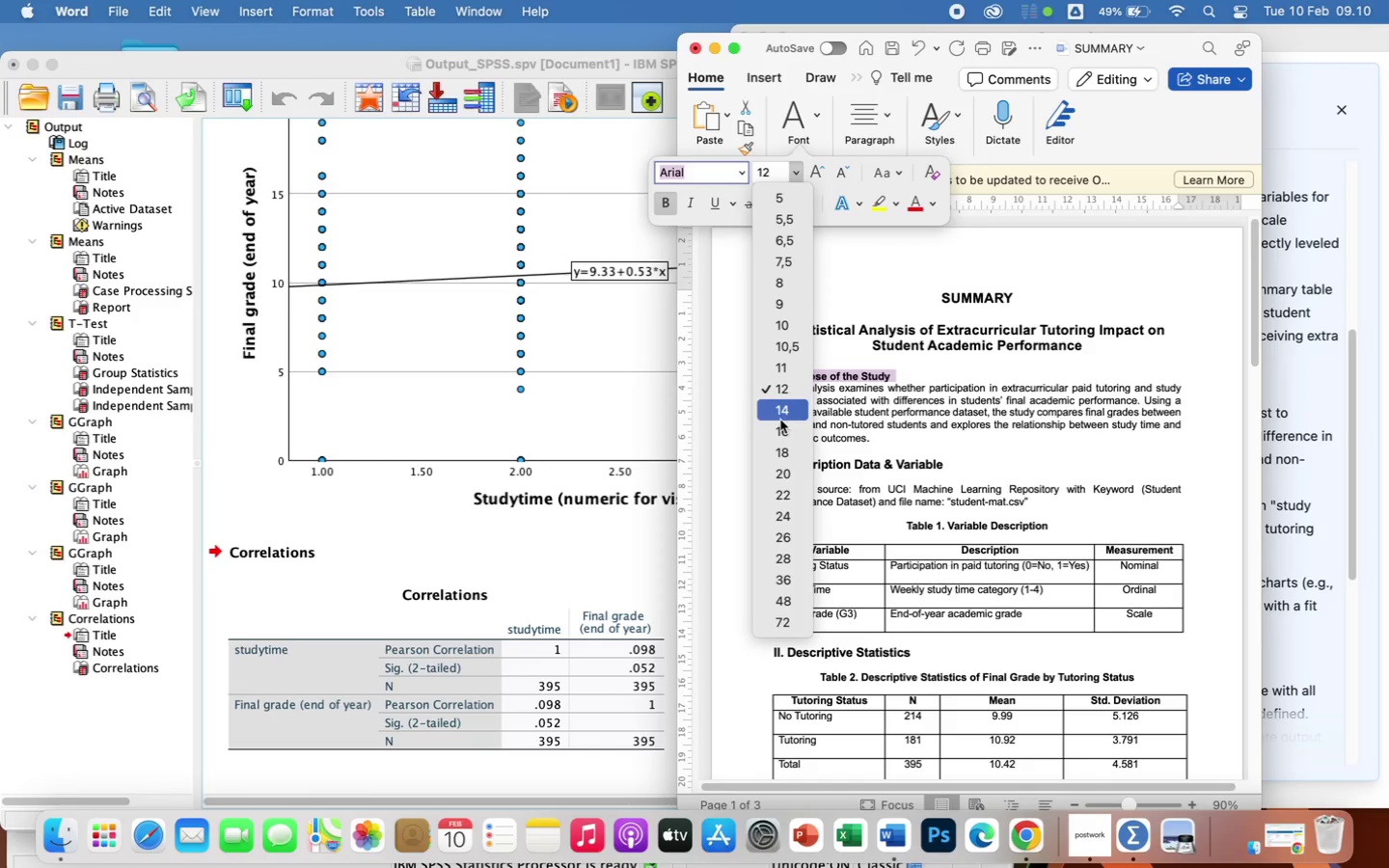 
left_click([785, 409])
 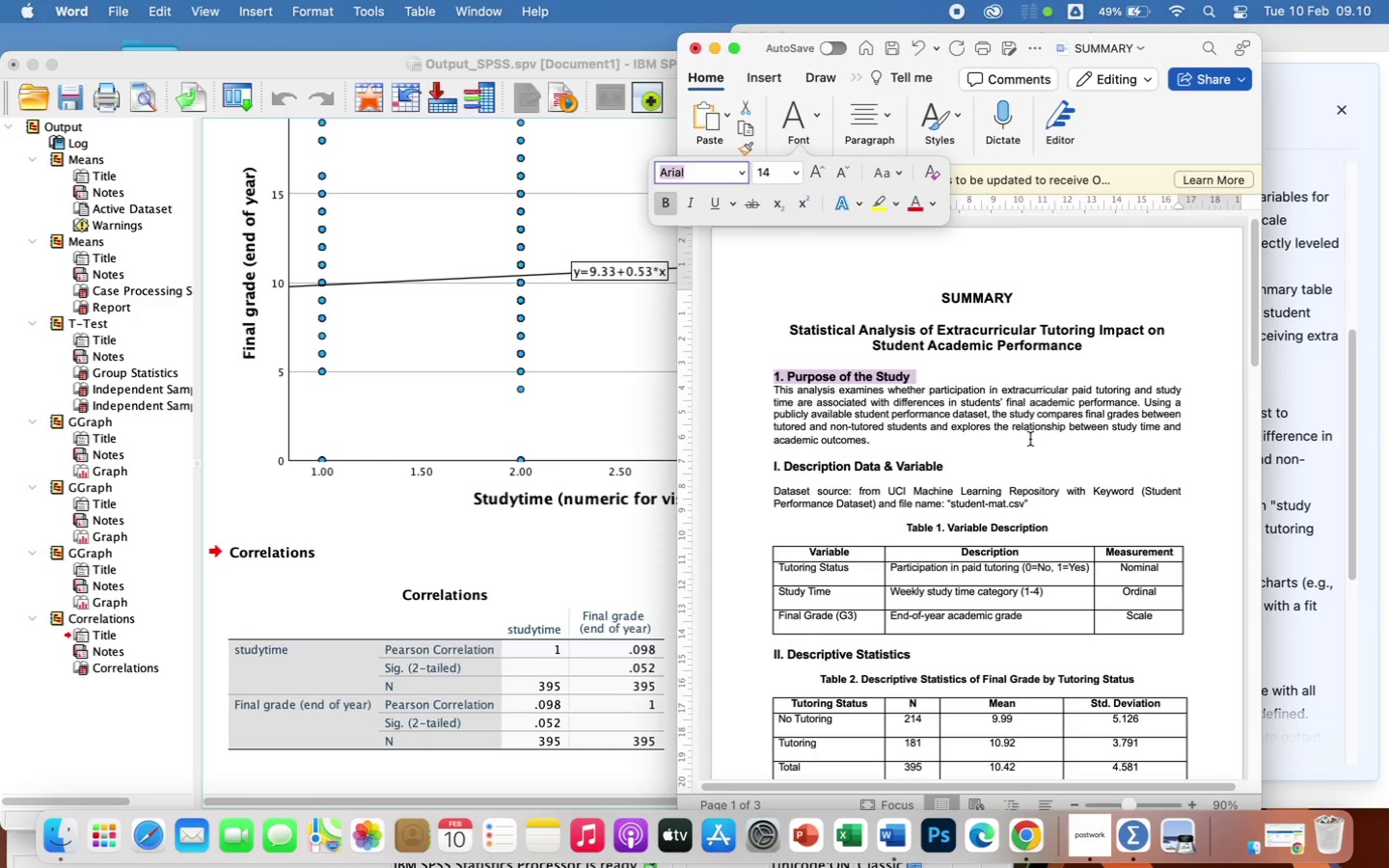 
wait(5.81)
 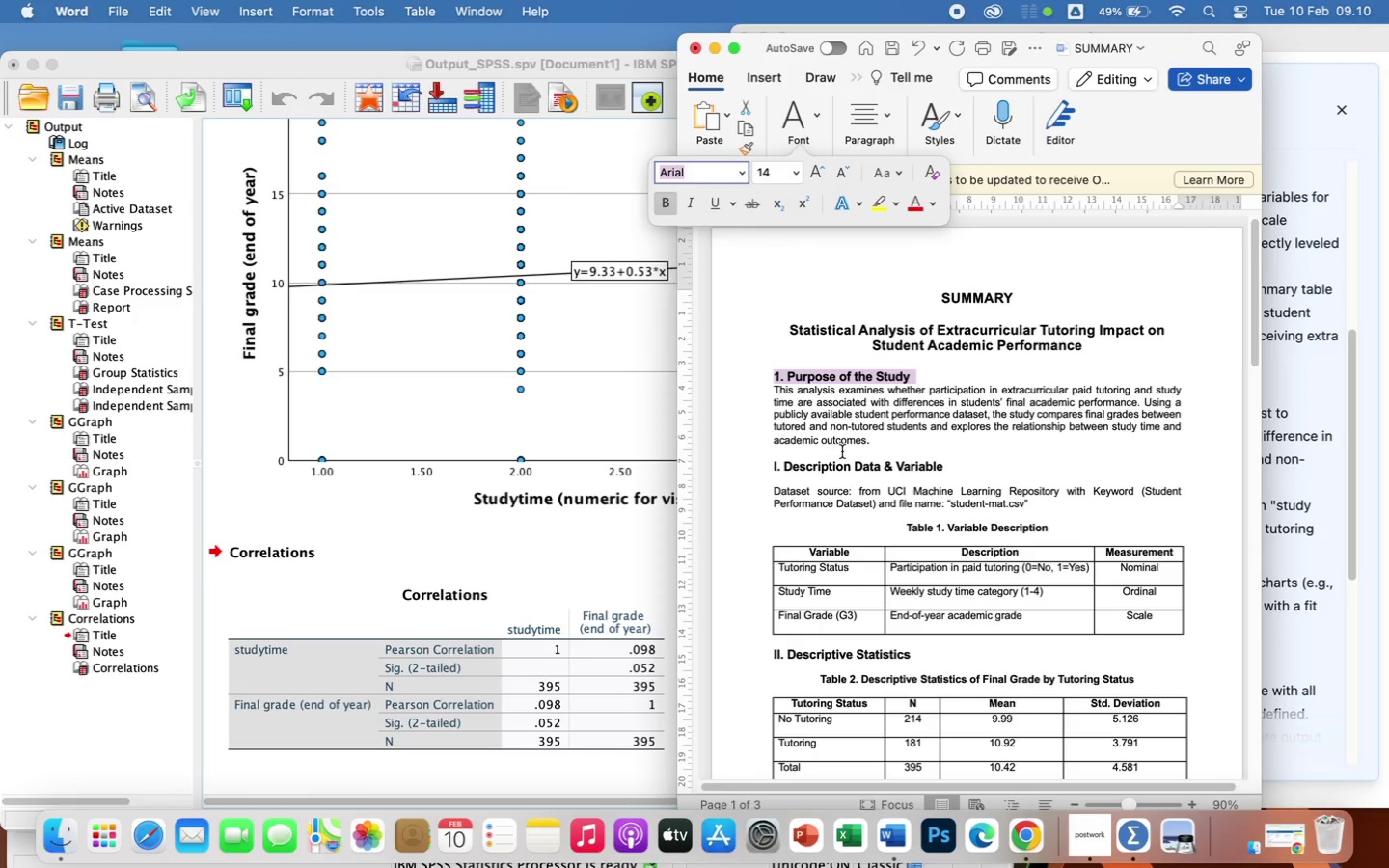 
left_click([985, 470])
 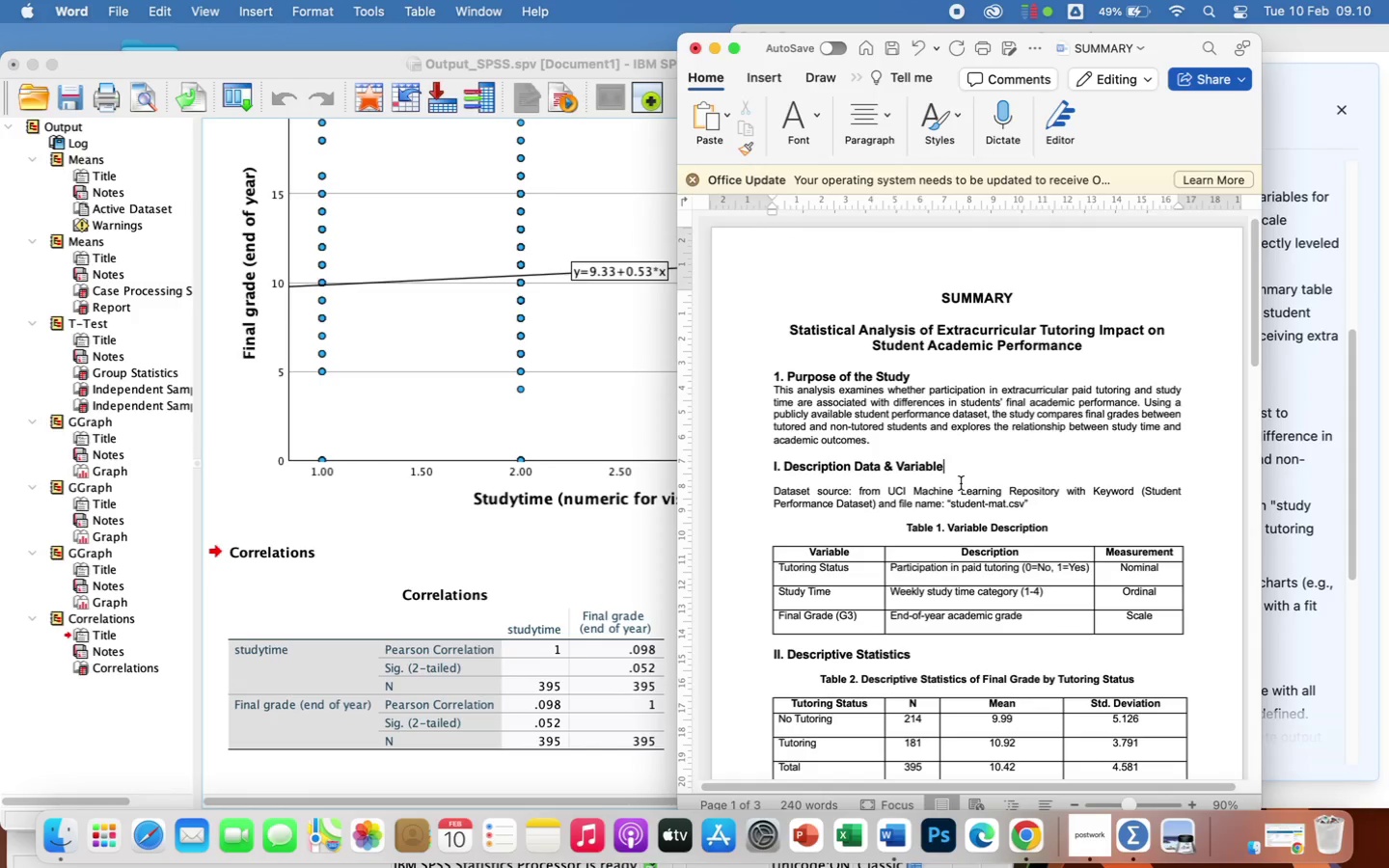 
left_click([955, 479])
 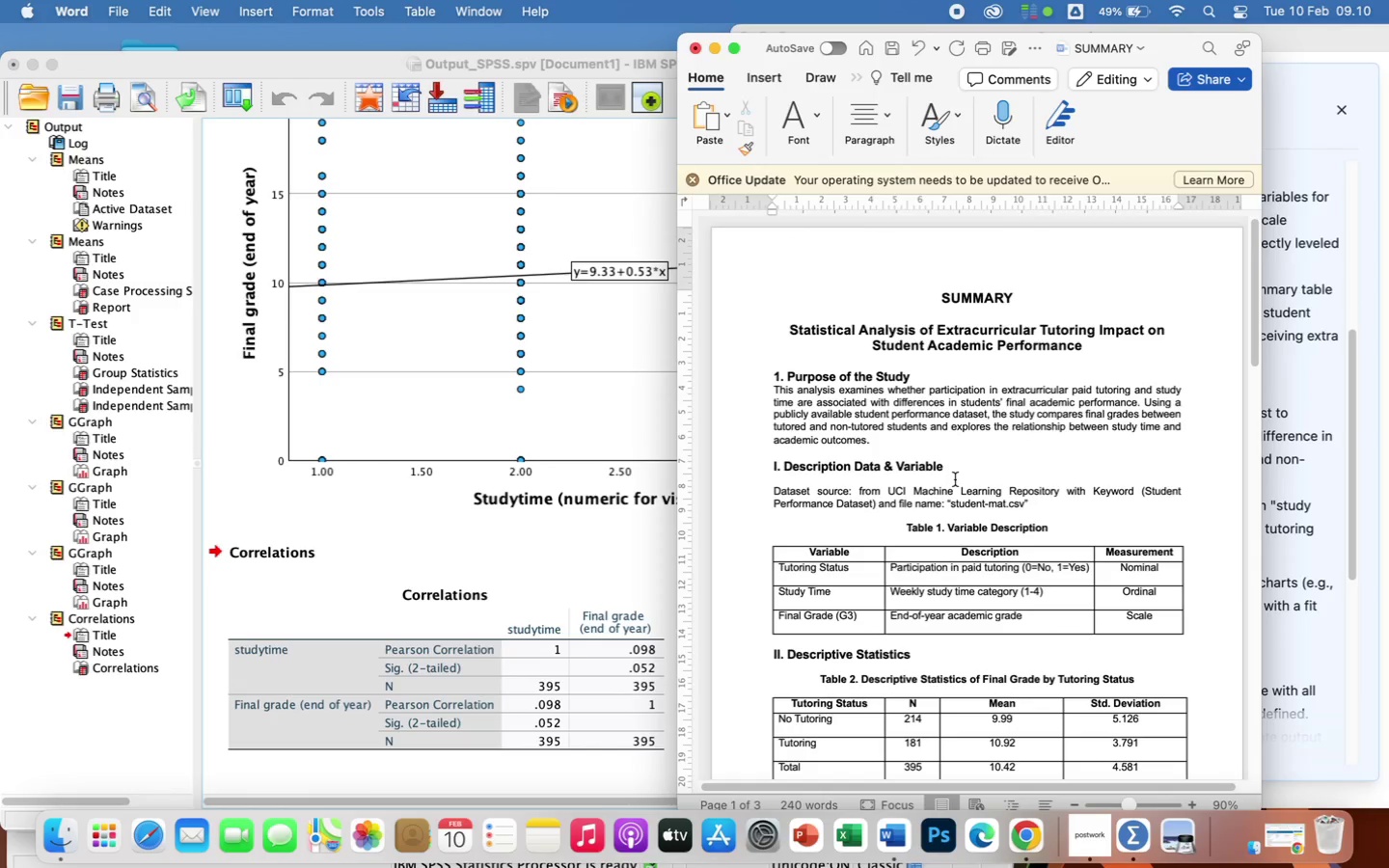 
hold_key(key=Backspace, duration=1.5)
 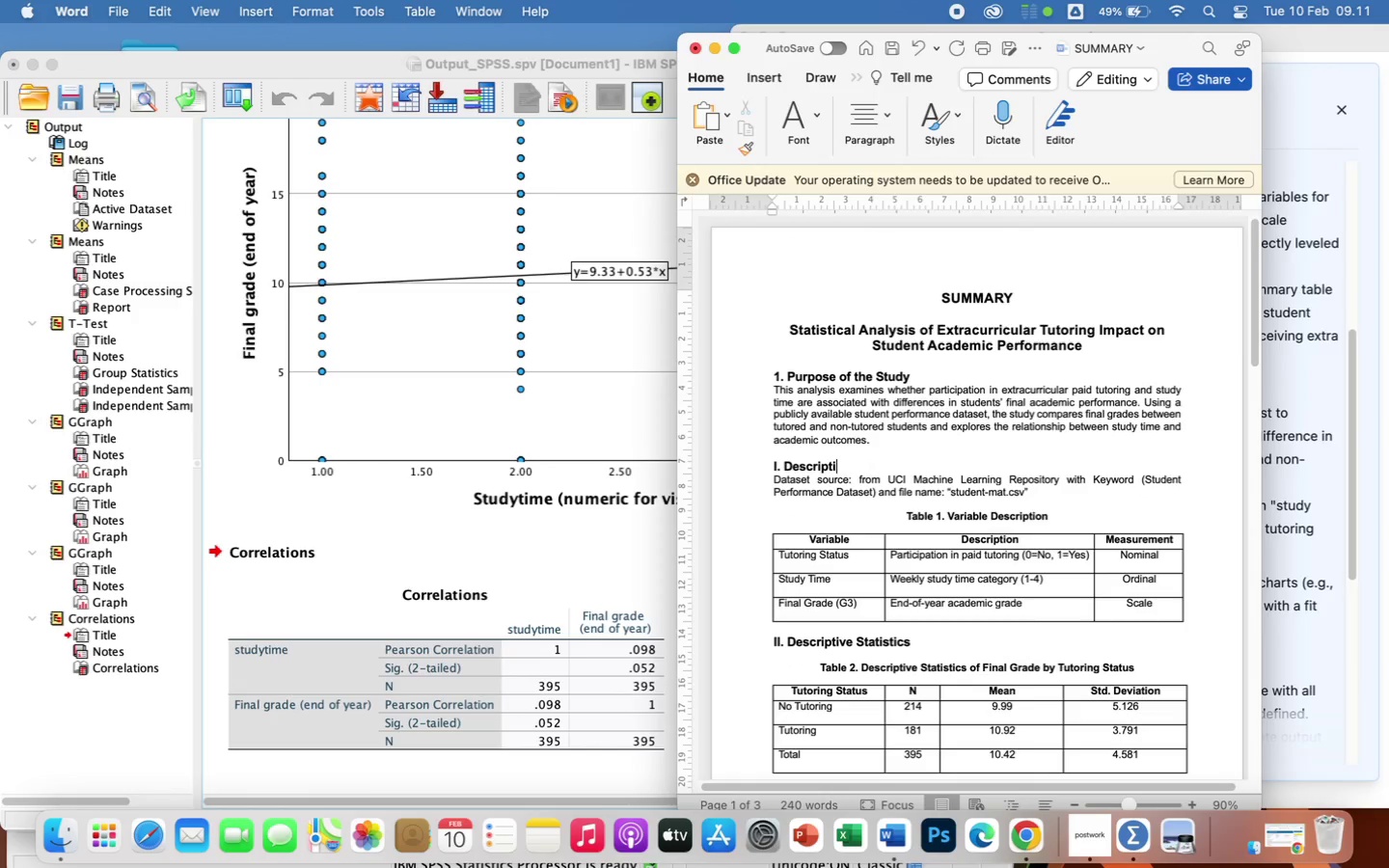 
hold_key(key=Backspace, duration=0.96)
 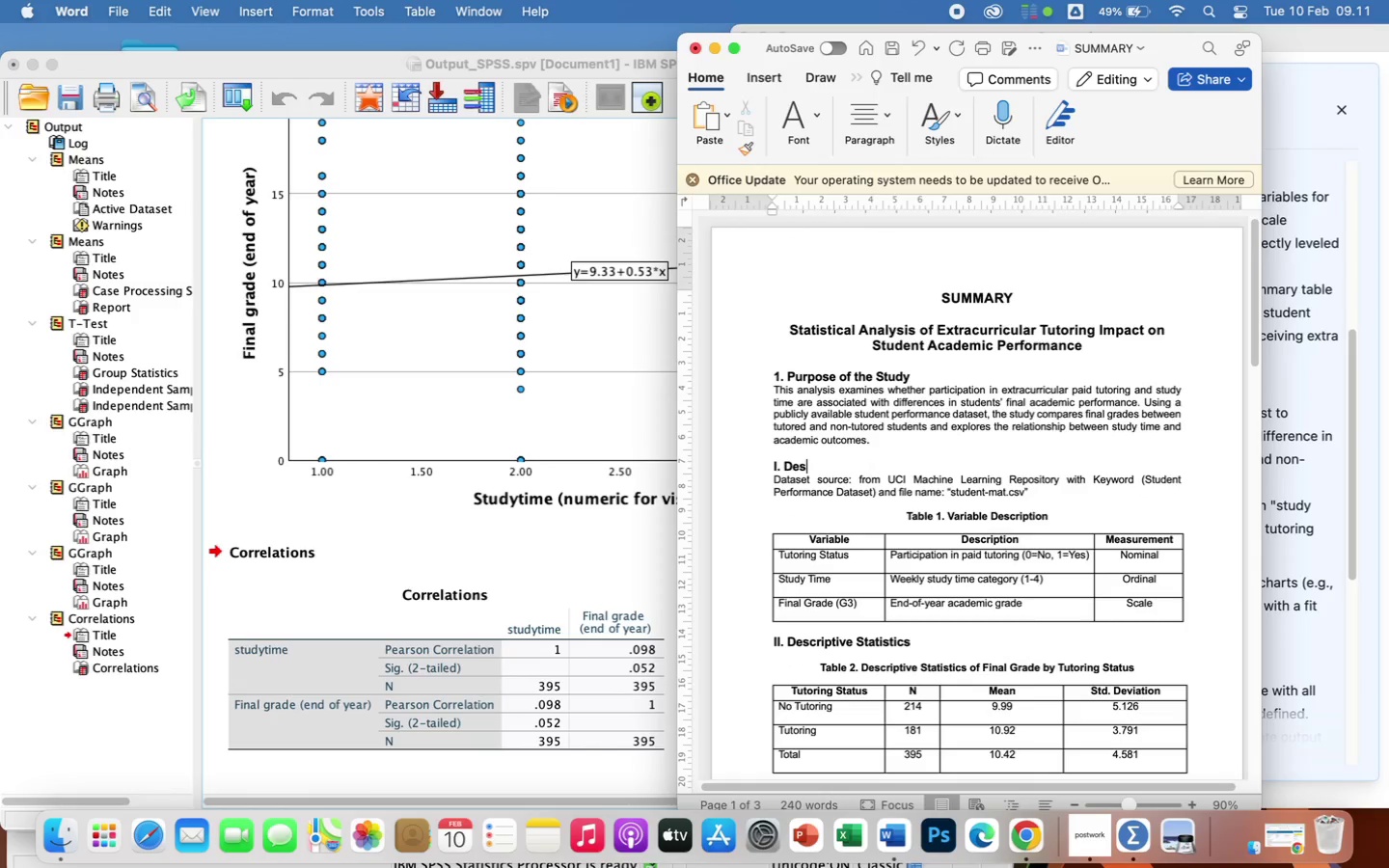 
key(Backspace)
key(Backspace)
key(Backspace)
key(Backspace)
key(Backspace)
key(Backspace)
type(2. Data and Variables)
 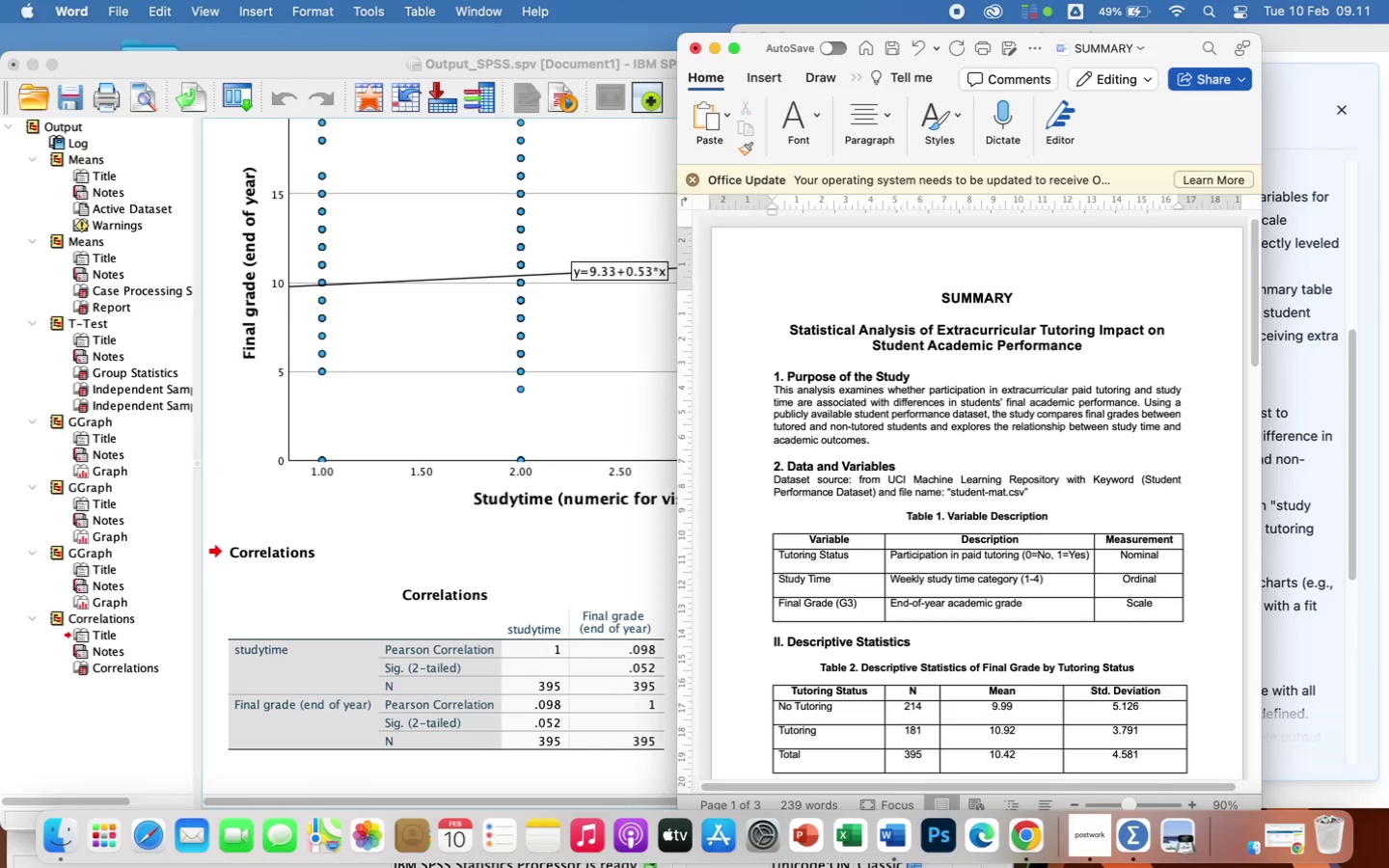 
wait(13.65)
 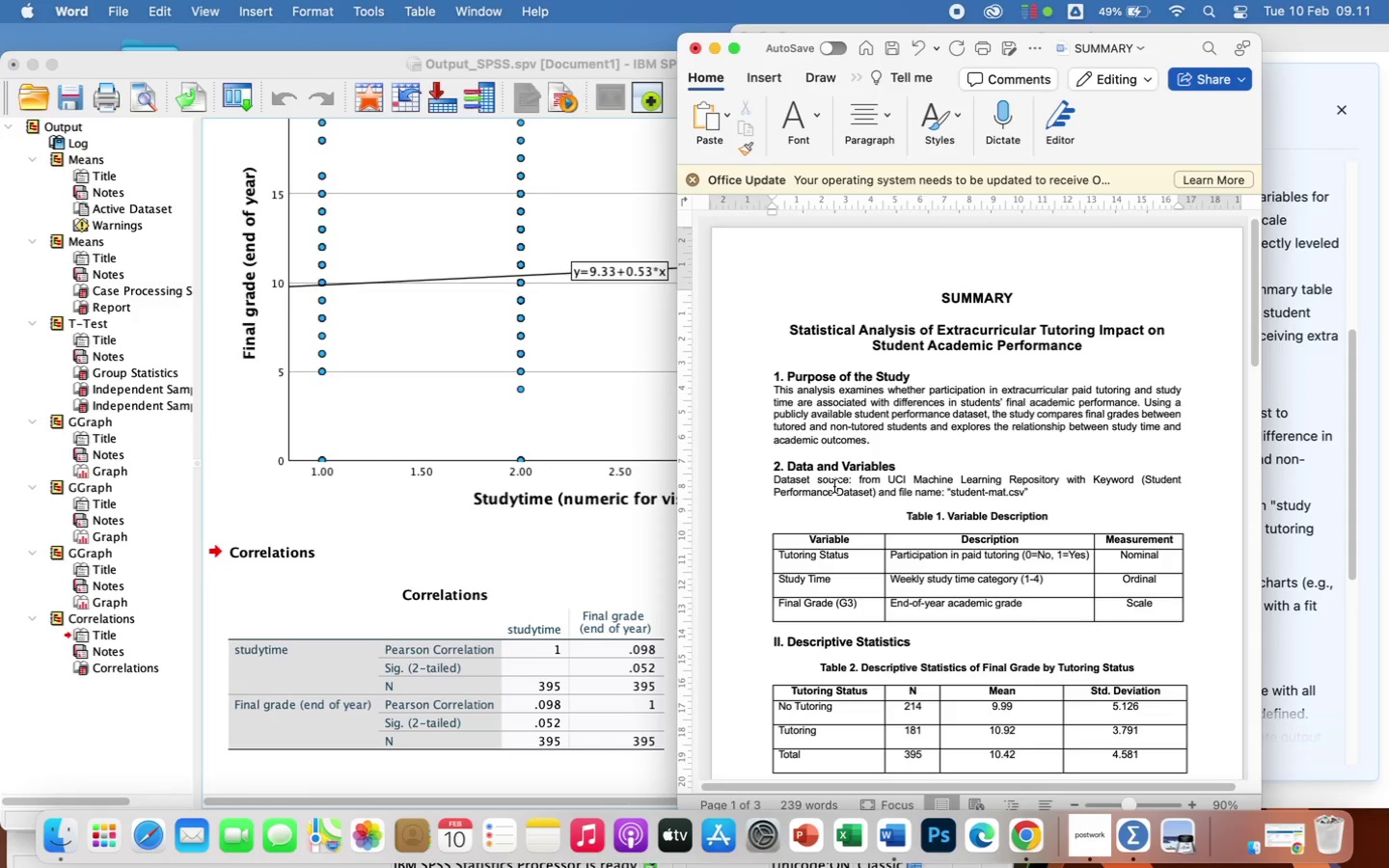 
left_click([799, 487])
 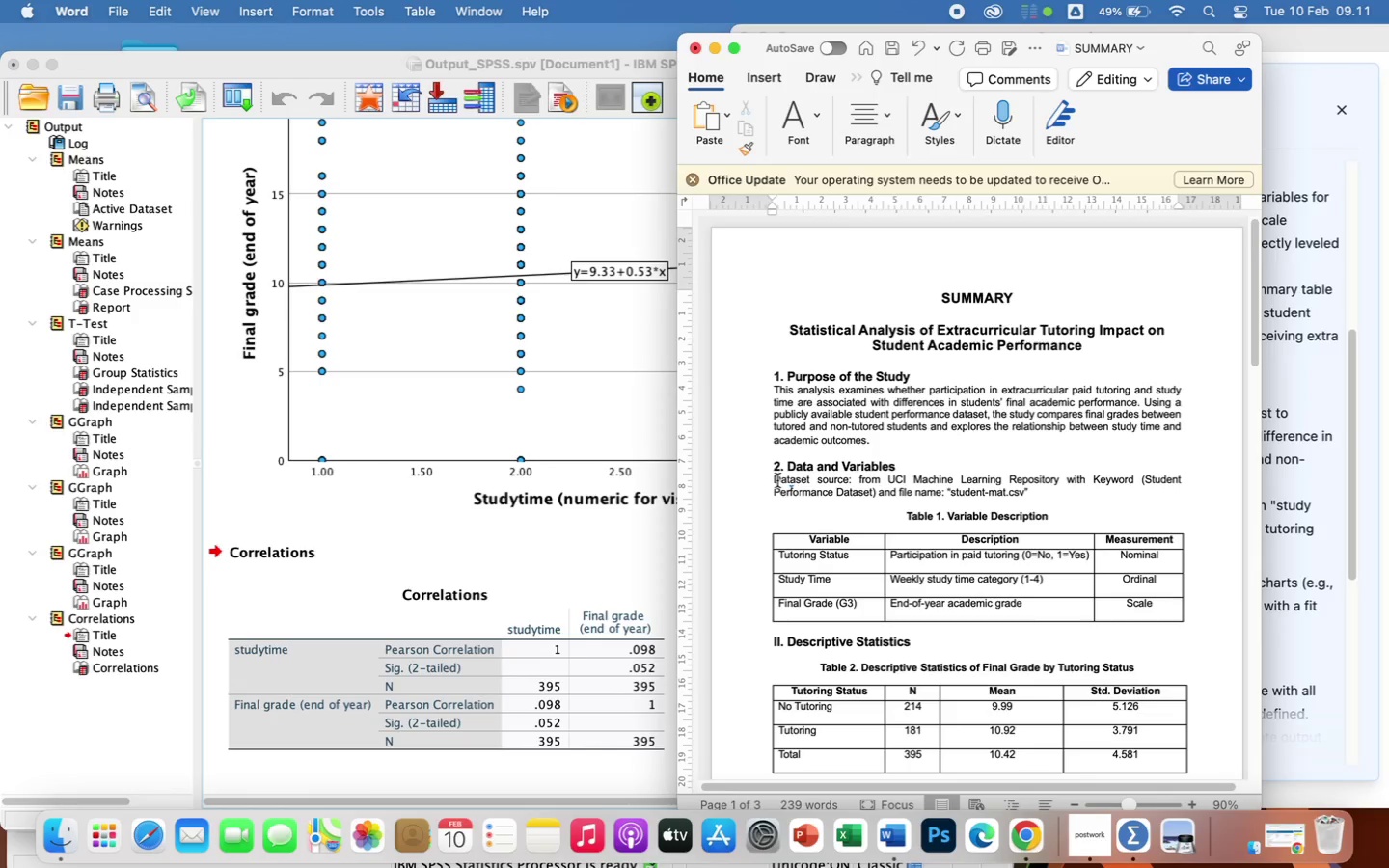 
left_click_drag(start_coordinate=[773, 482], to_coordinate=[1042, 490])
 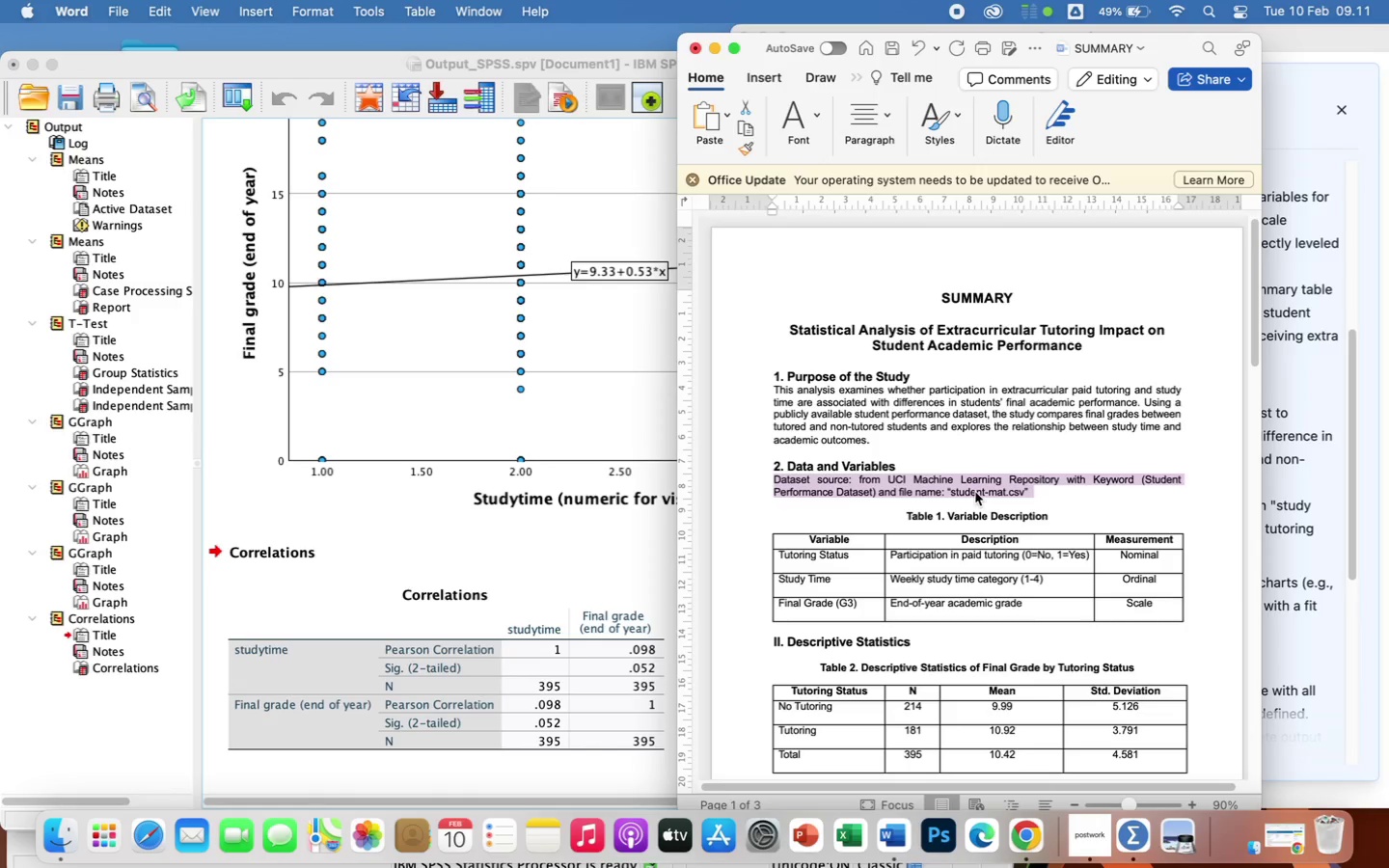 
left_click([918, 481])
 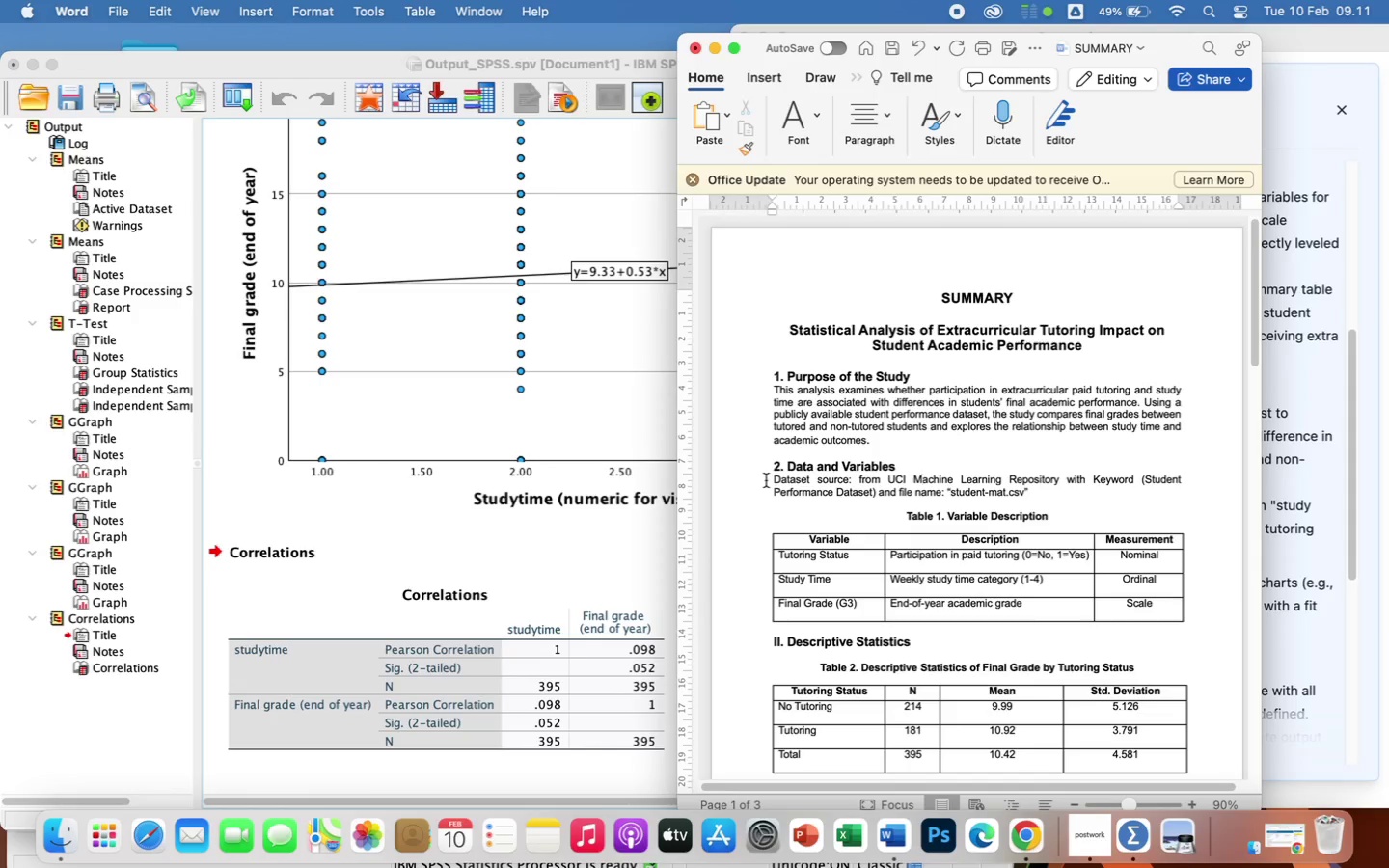 
left_click([767, 478])
 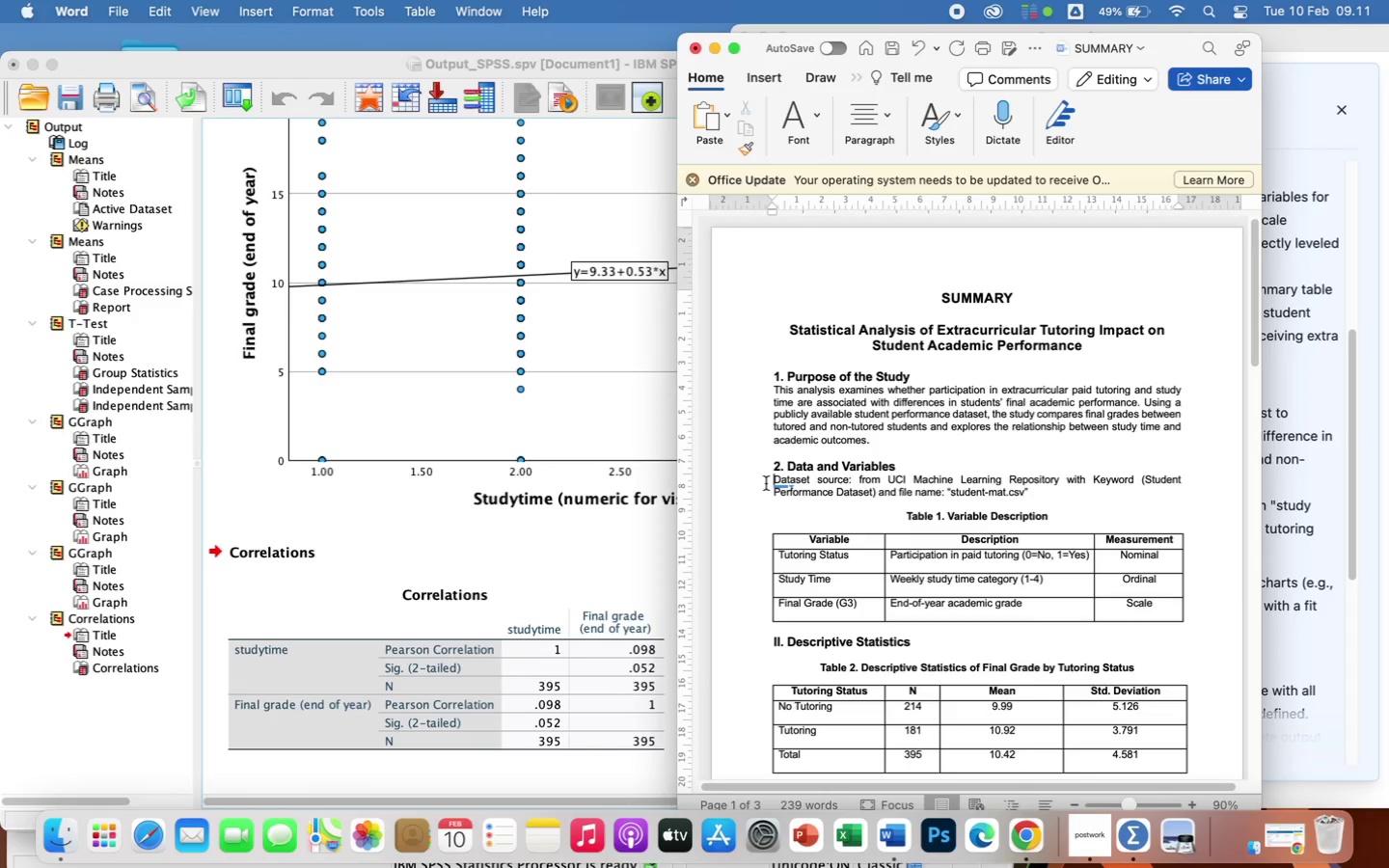 
type(the )
 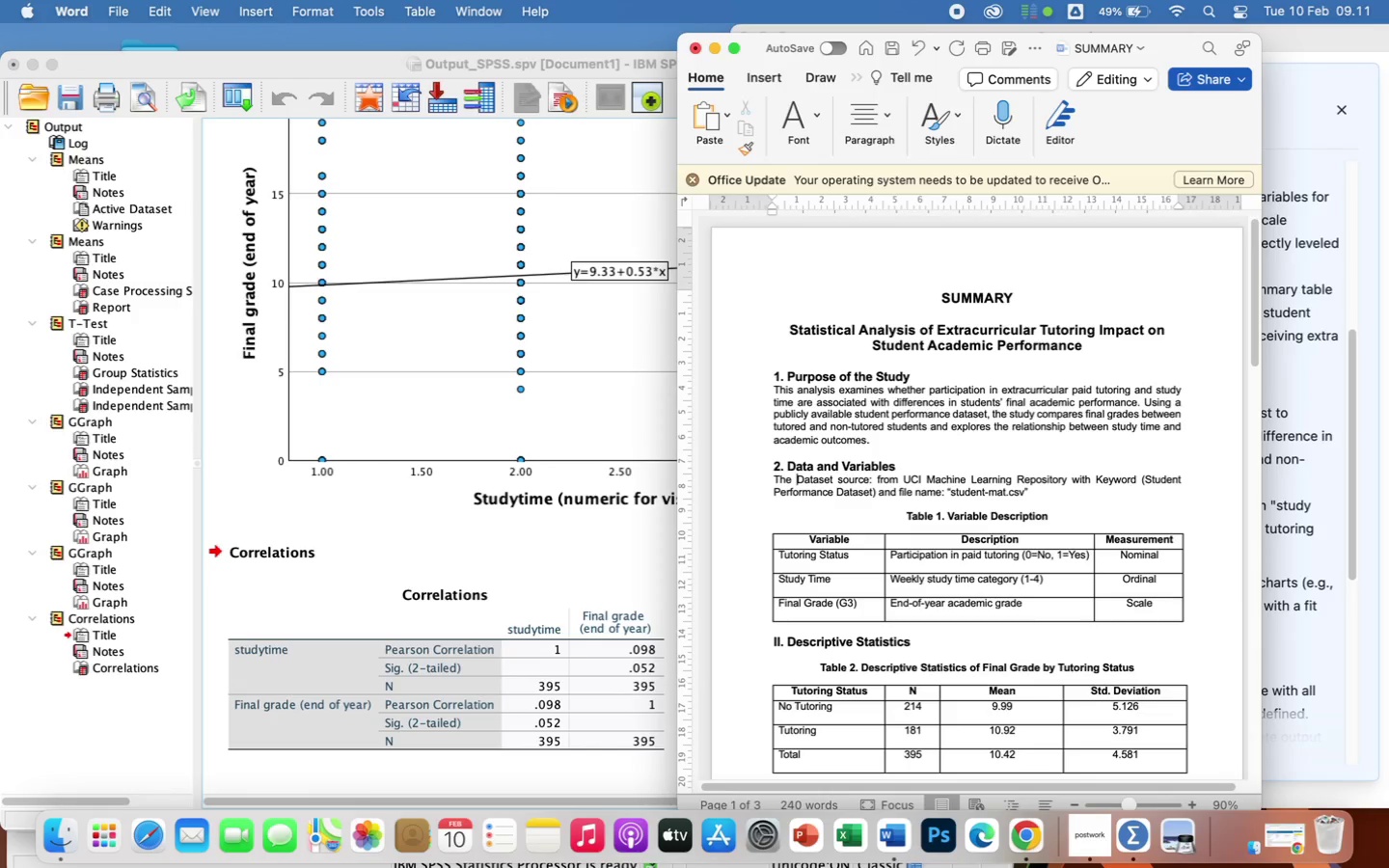 
type(analysis uses data )
 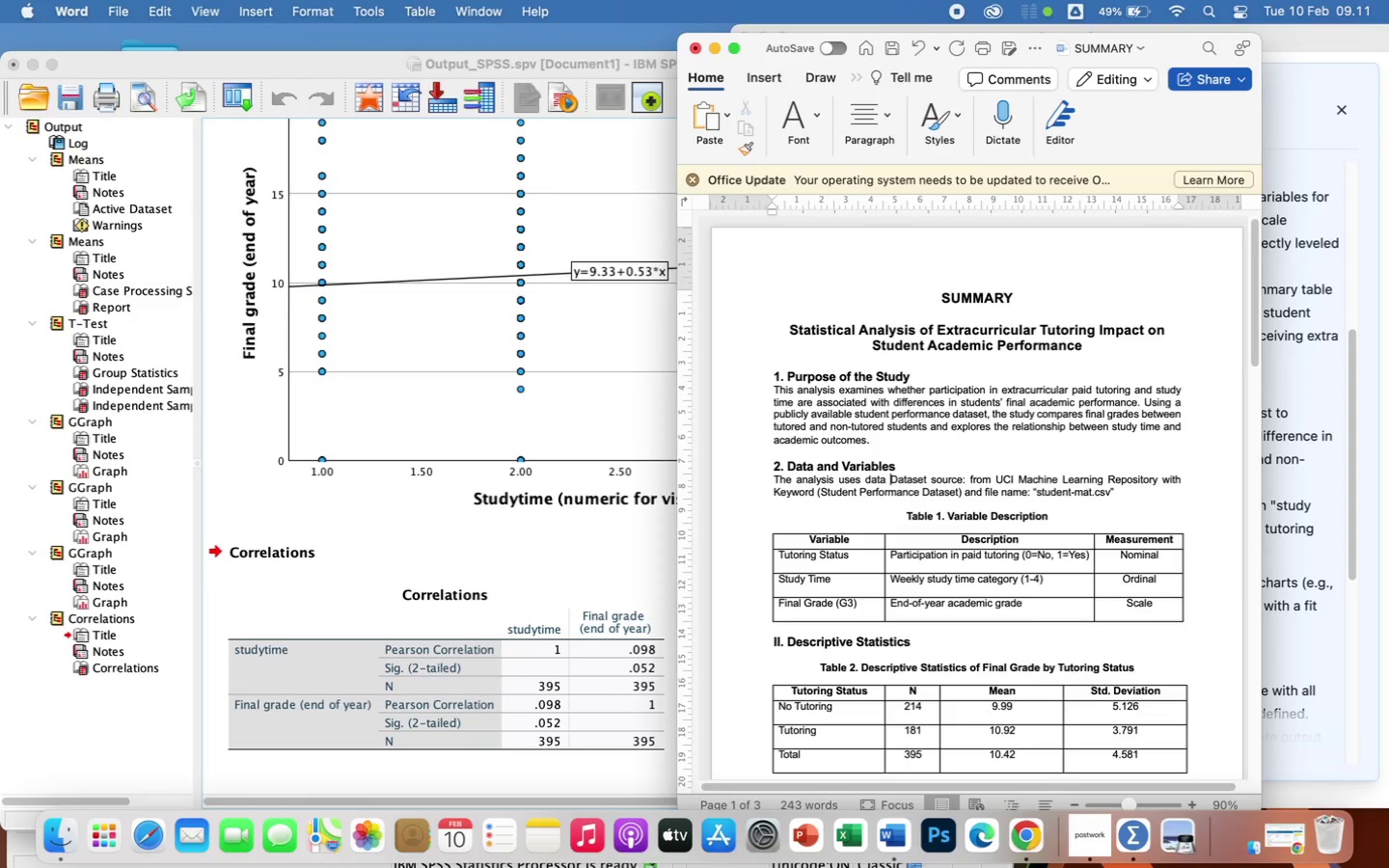 
key(ArrowRight)
 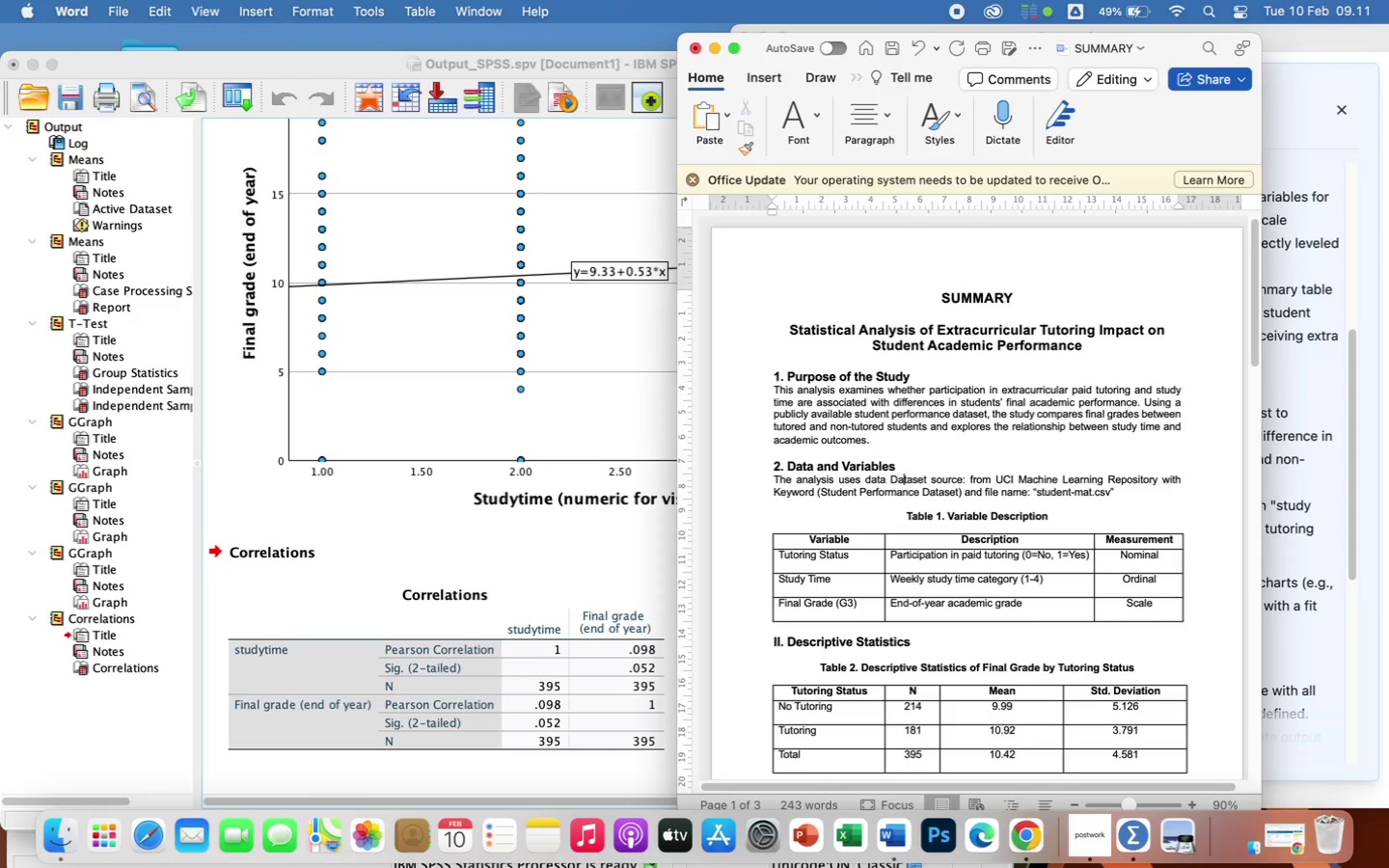 
hold_key(key=ArrowRight, duration=0.9)
 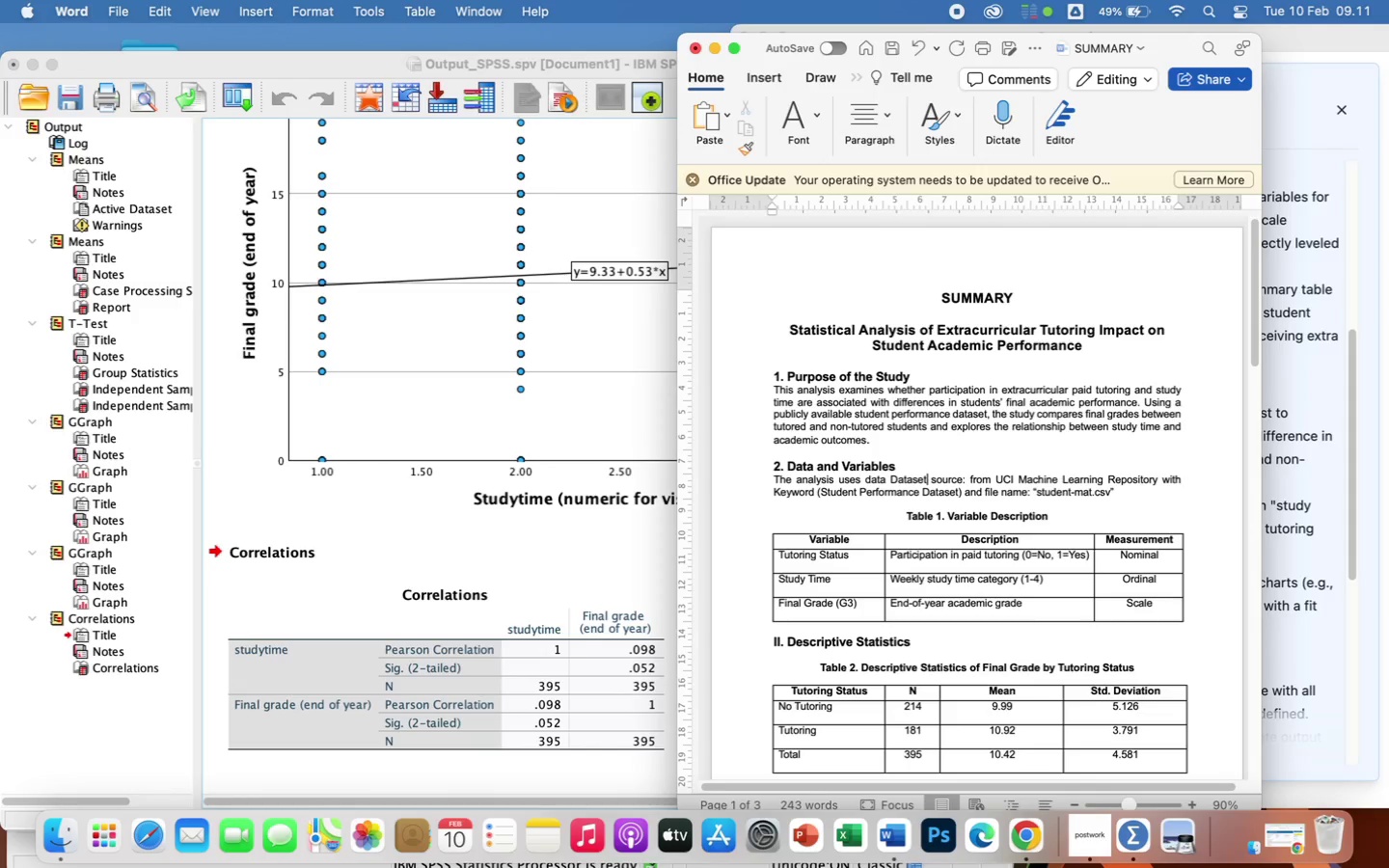 
key(ArrowRight)
 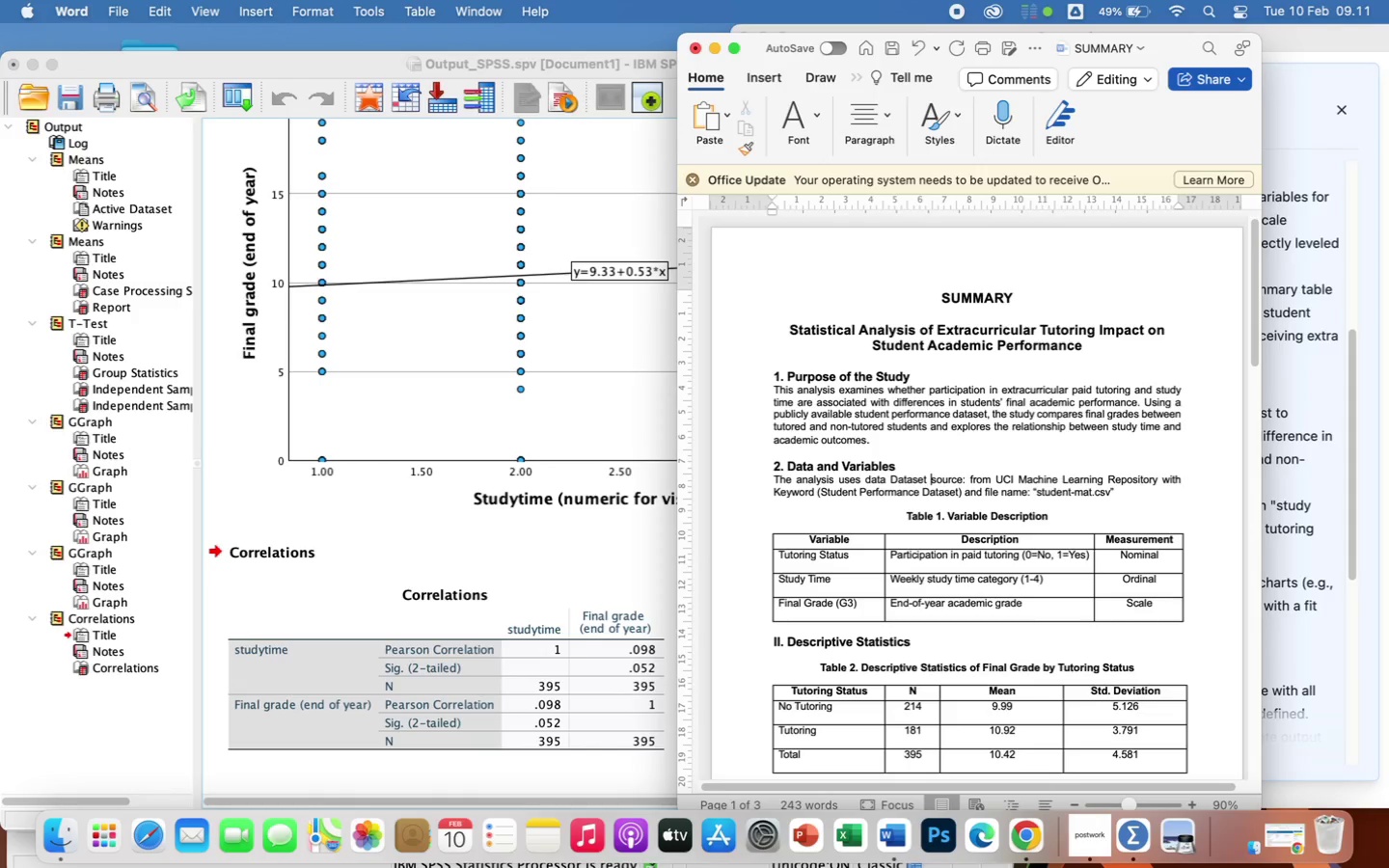 
key(ArrowRight)
 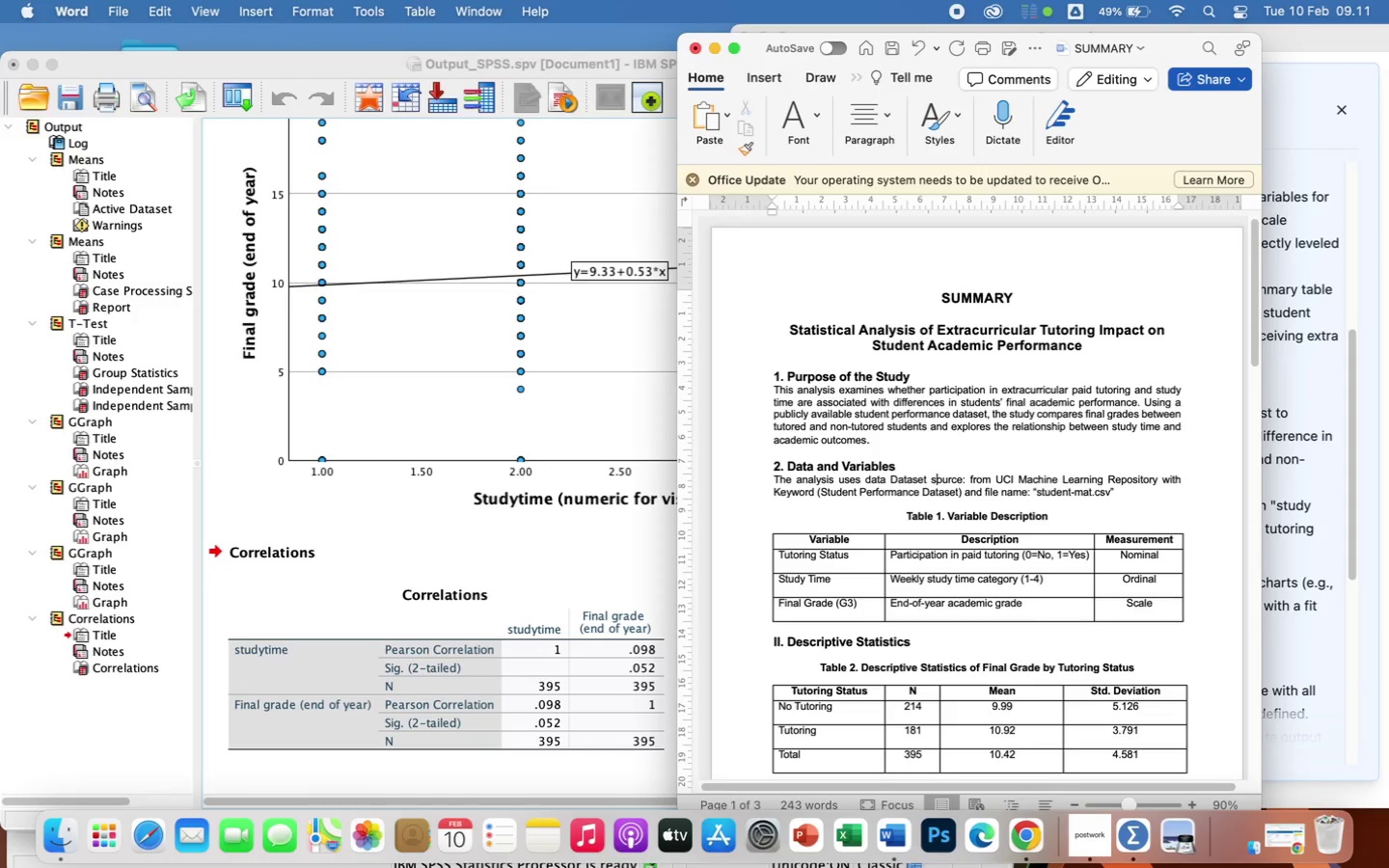 
key(ArrowRight)
 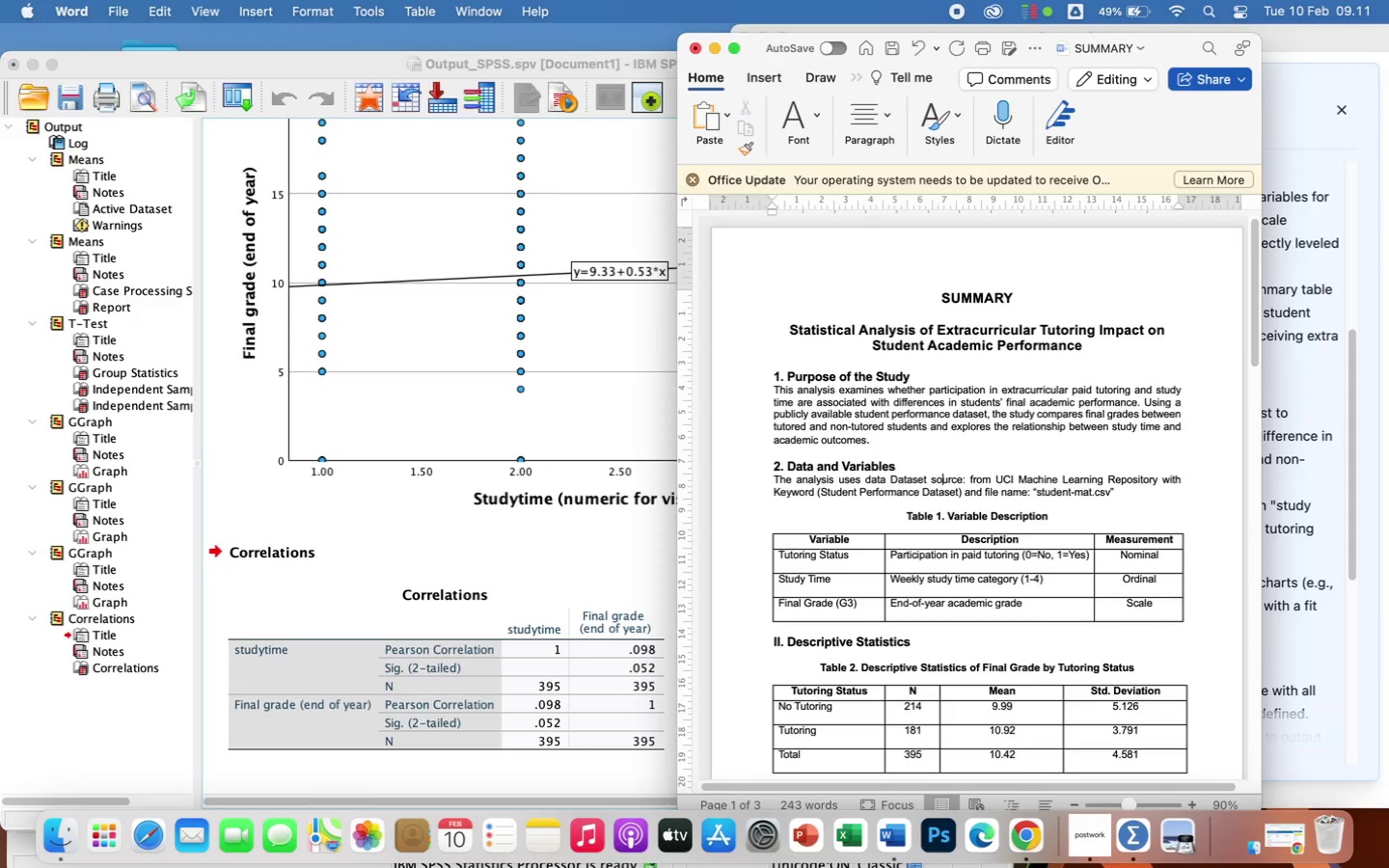 
key(ArrowRight)
 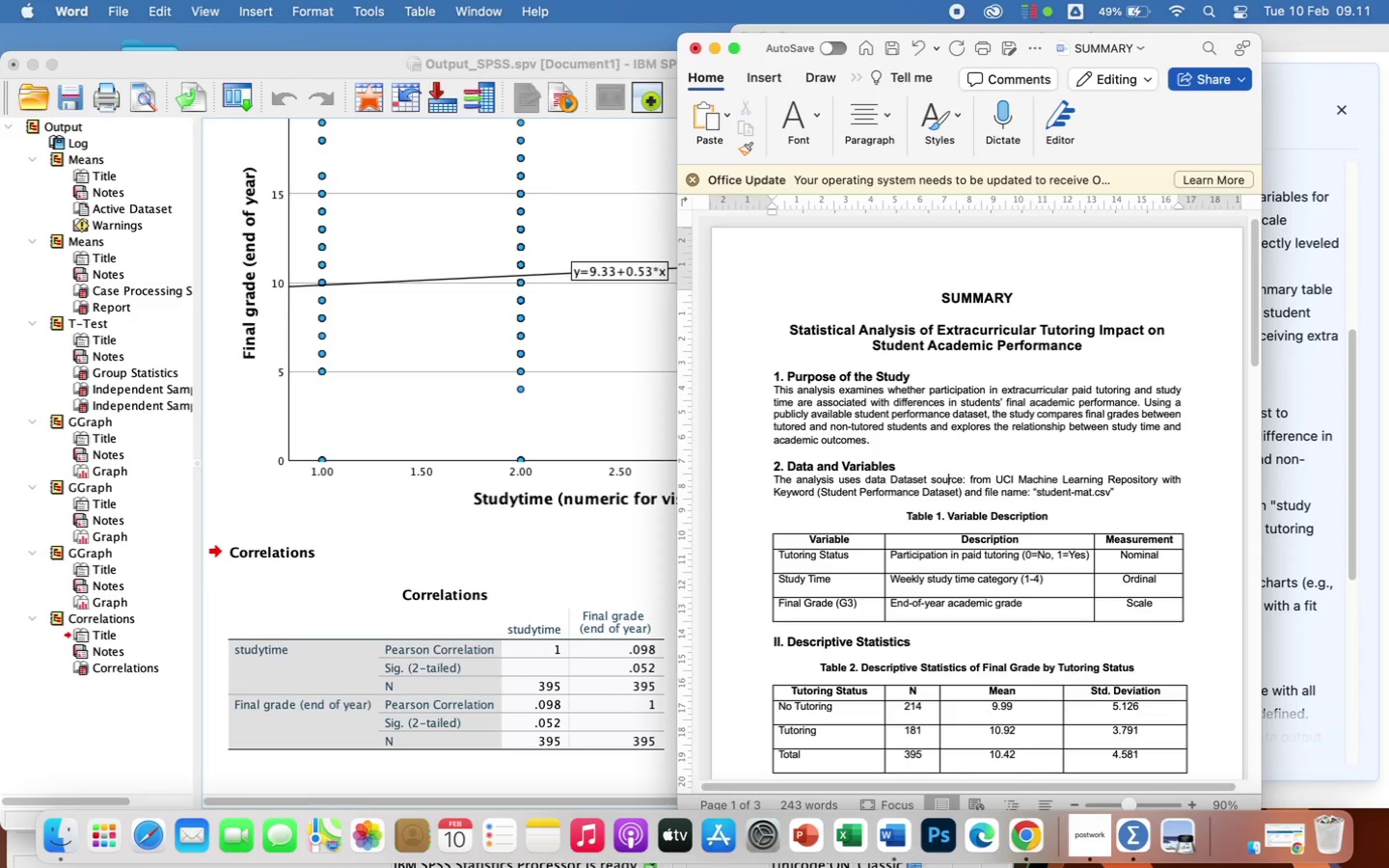 
hold_key(key=ArrowRight, duration=0.8)
 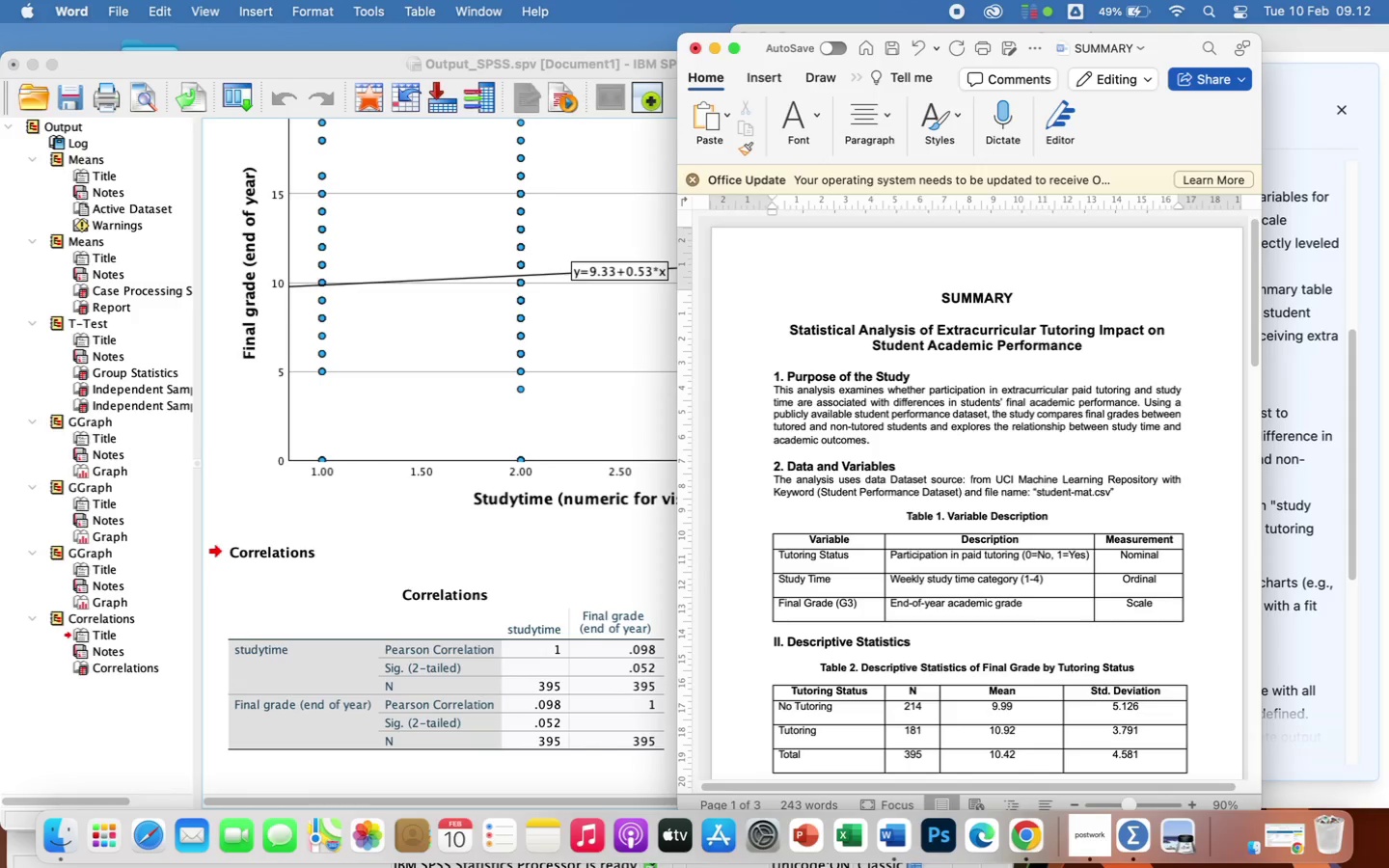 
hold_key(key=Backspace, duration=1.42)
 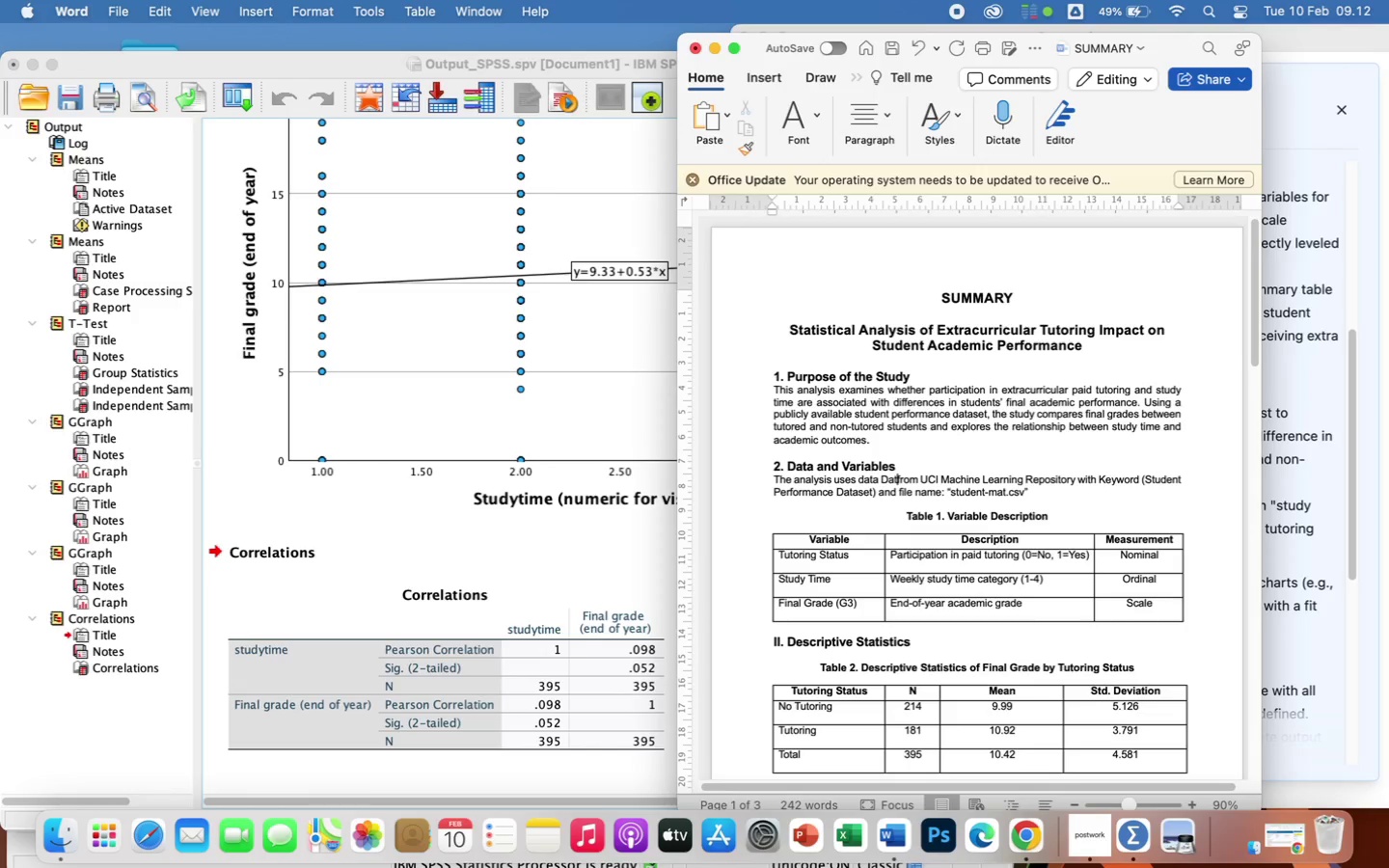 
key(Backspace)
 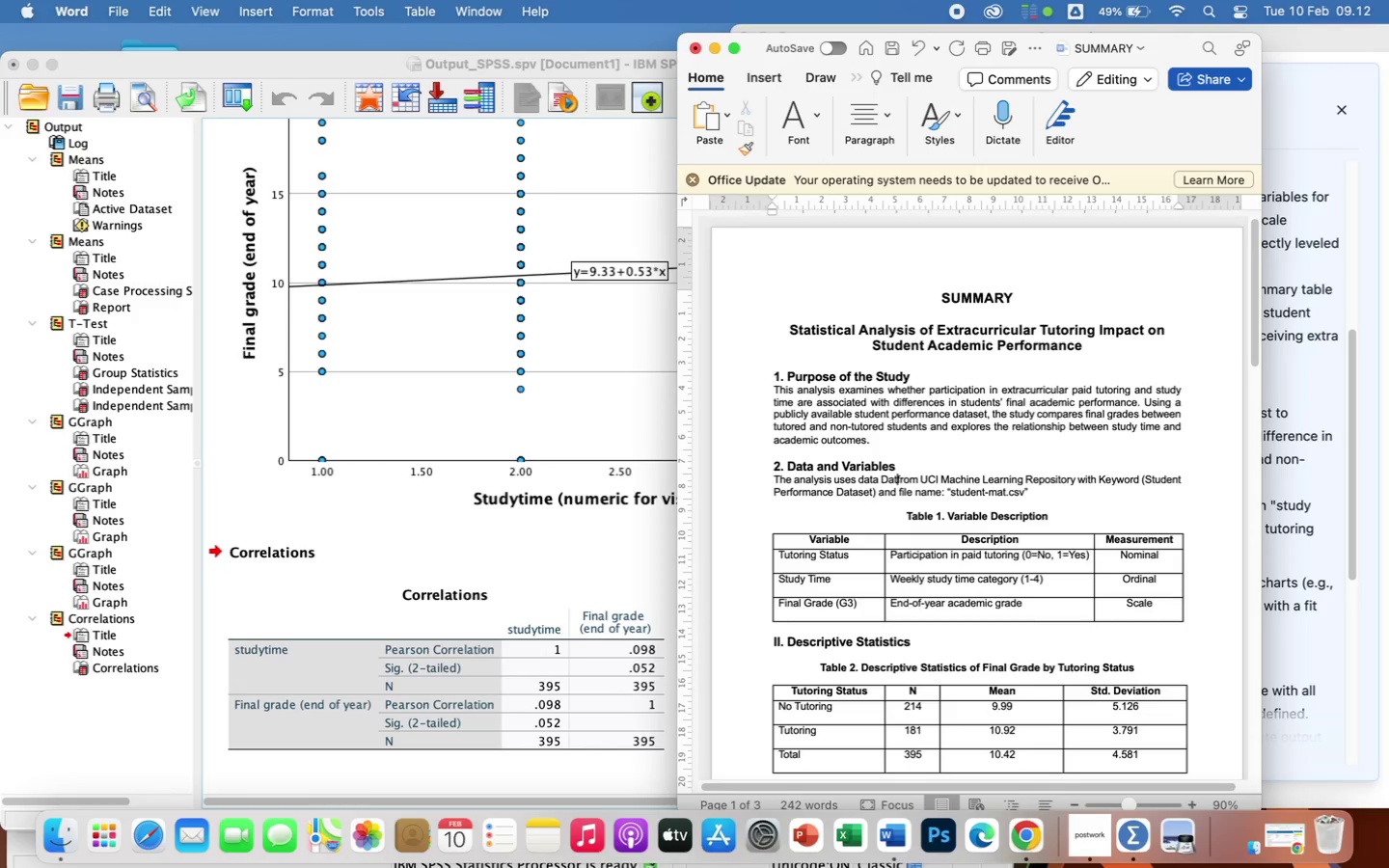 
key(Backspace)
 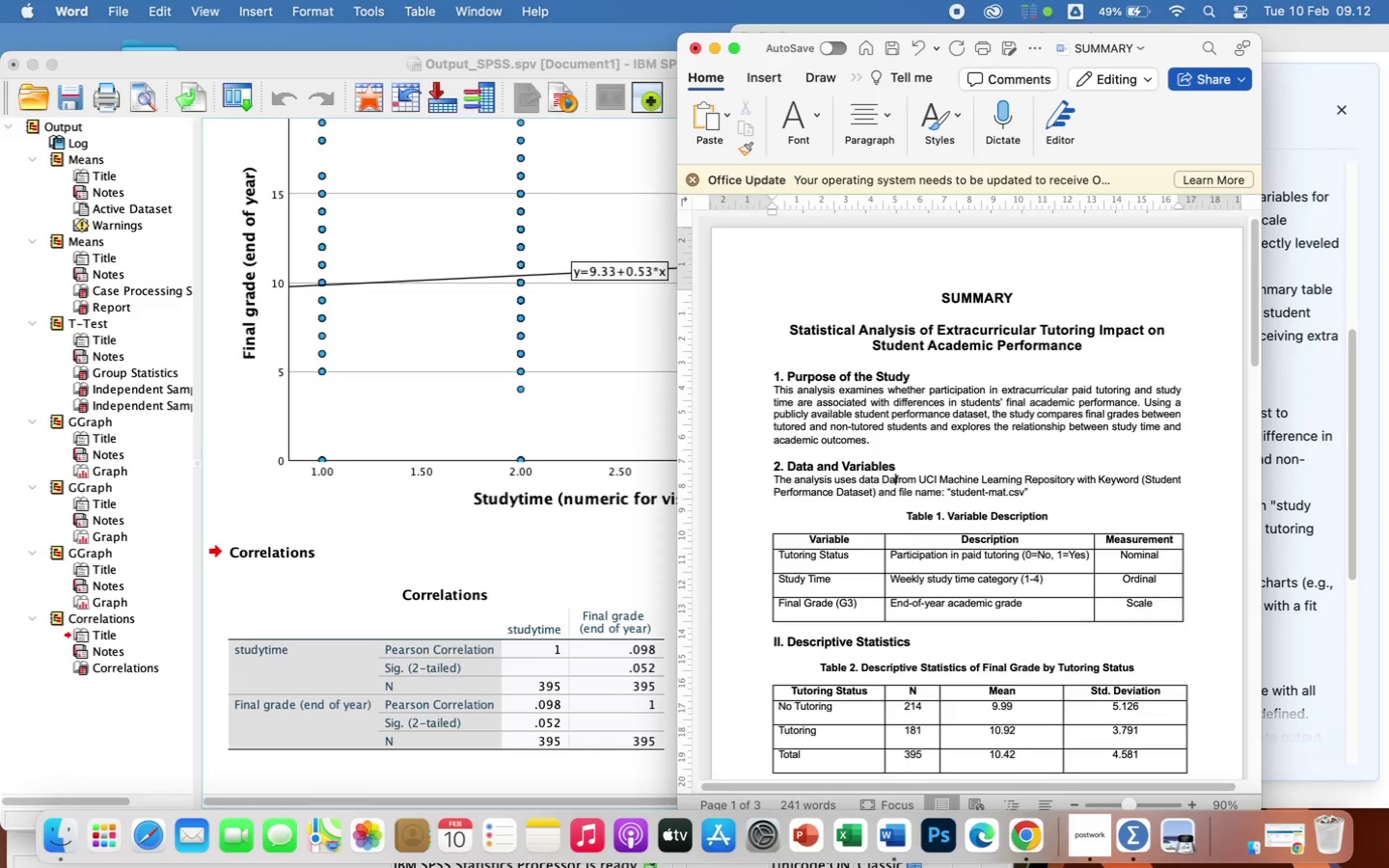 
key(Backspace)
 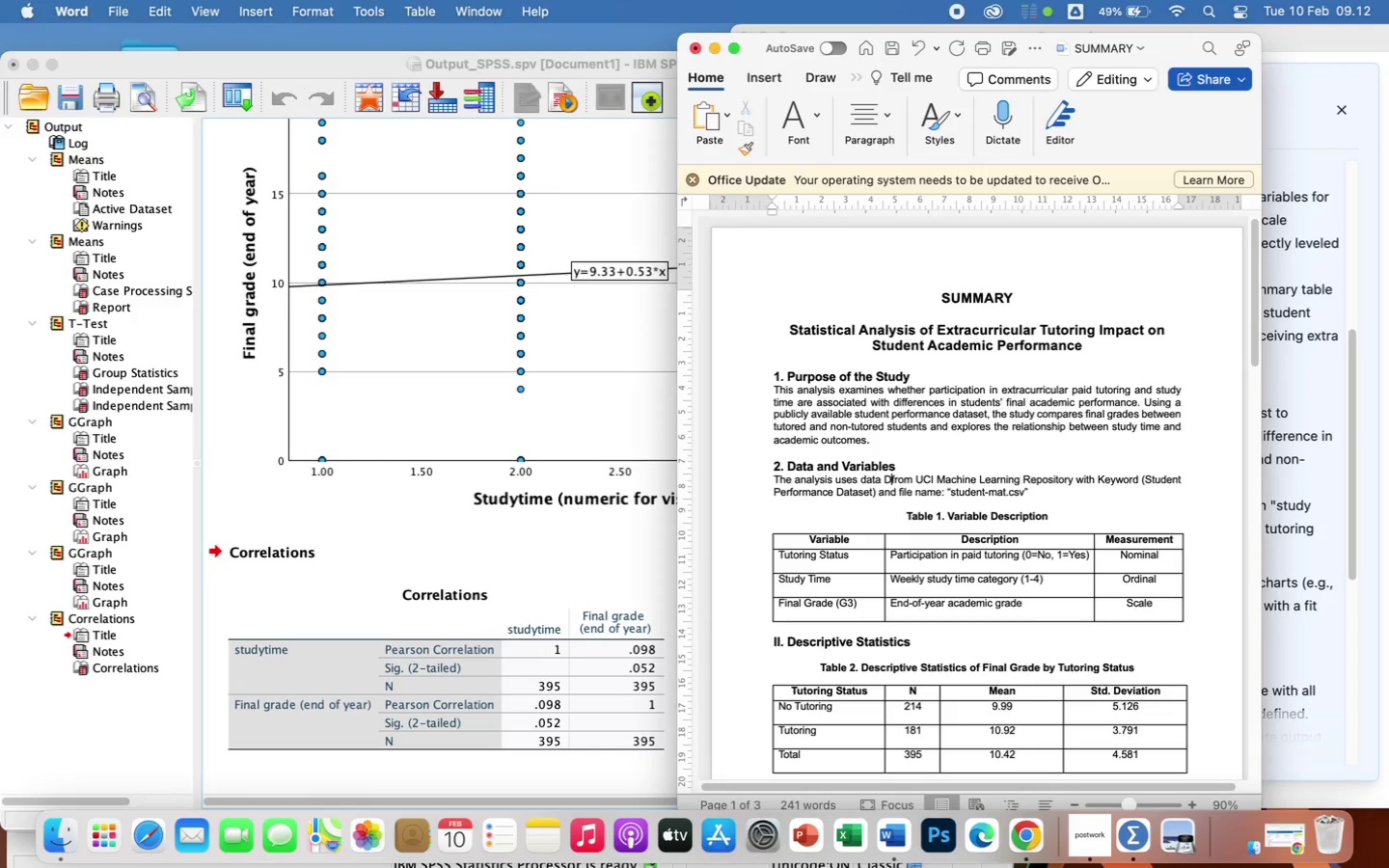 
key(Backspace)
 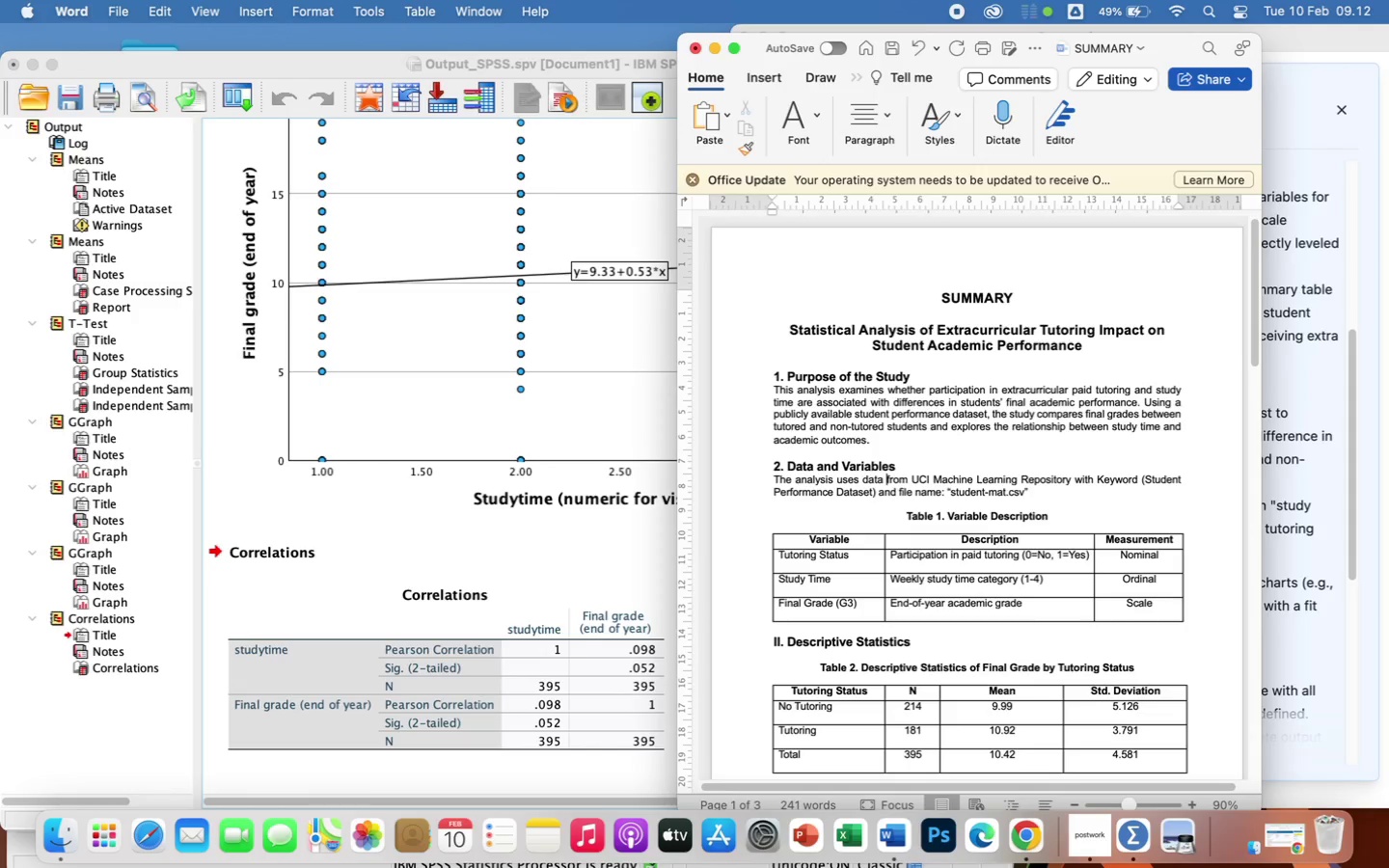 
key(Backspace)
 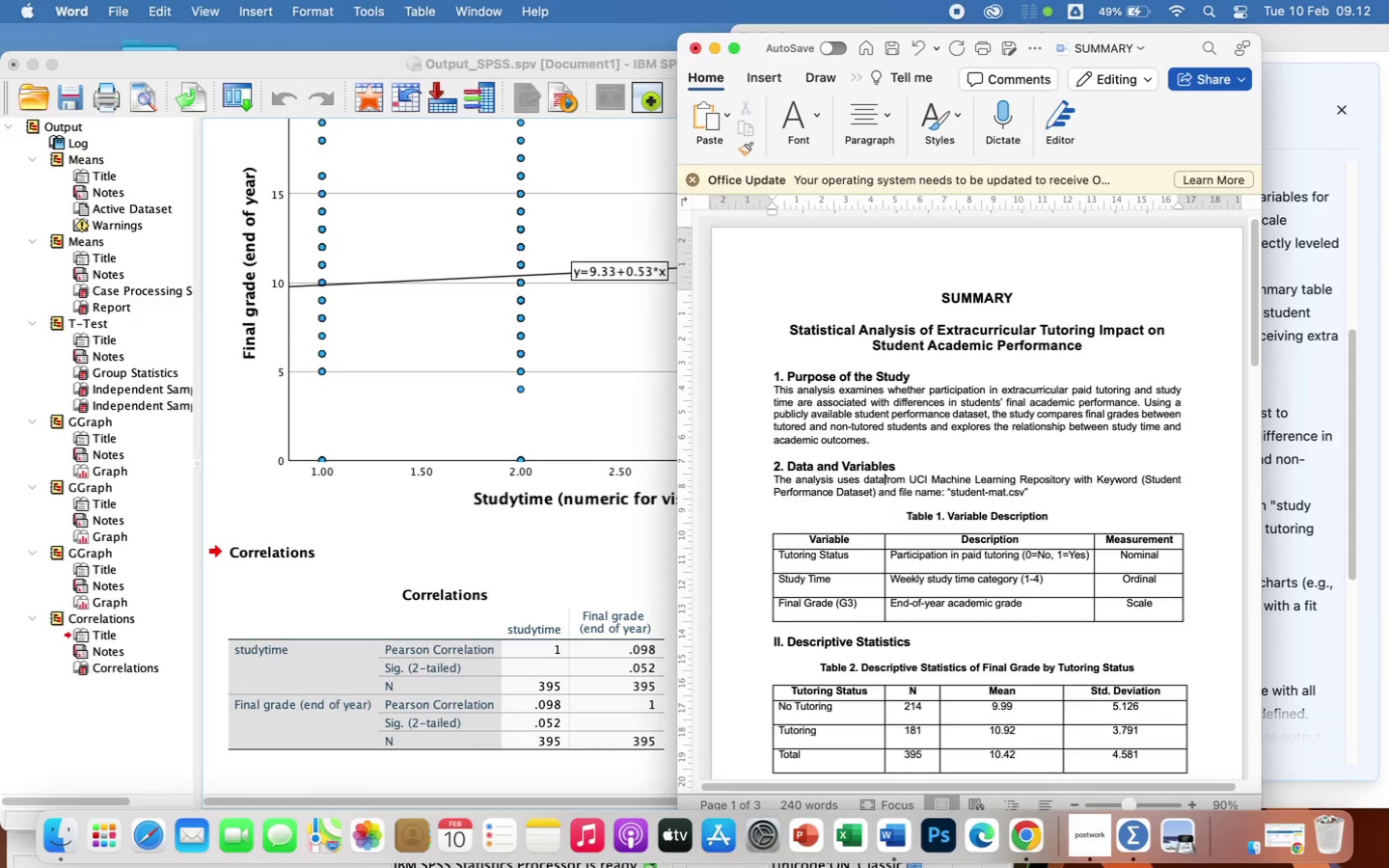 
key(Space)
 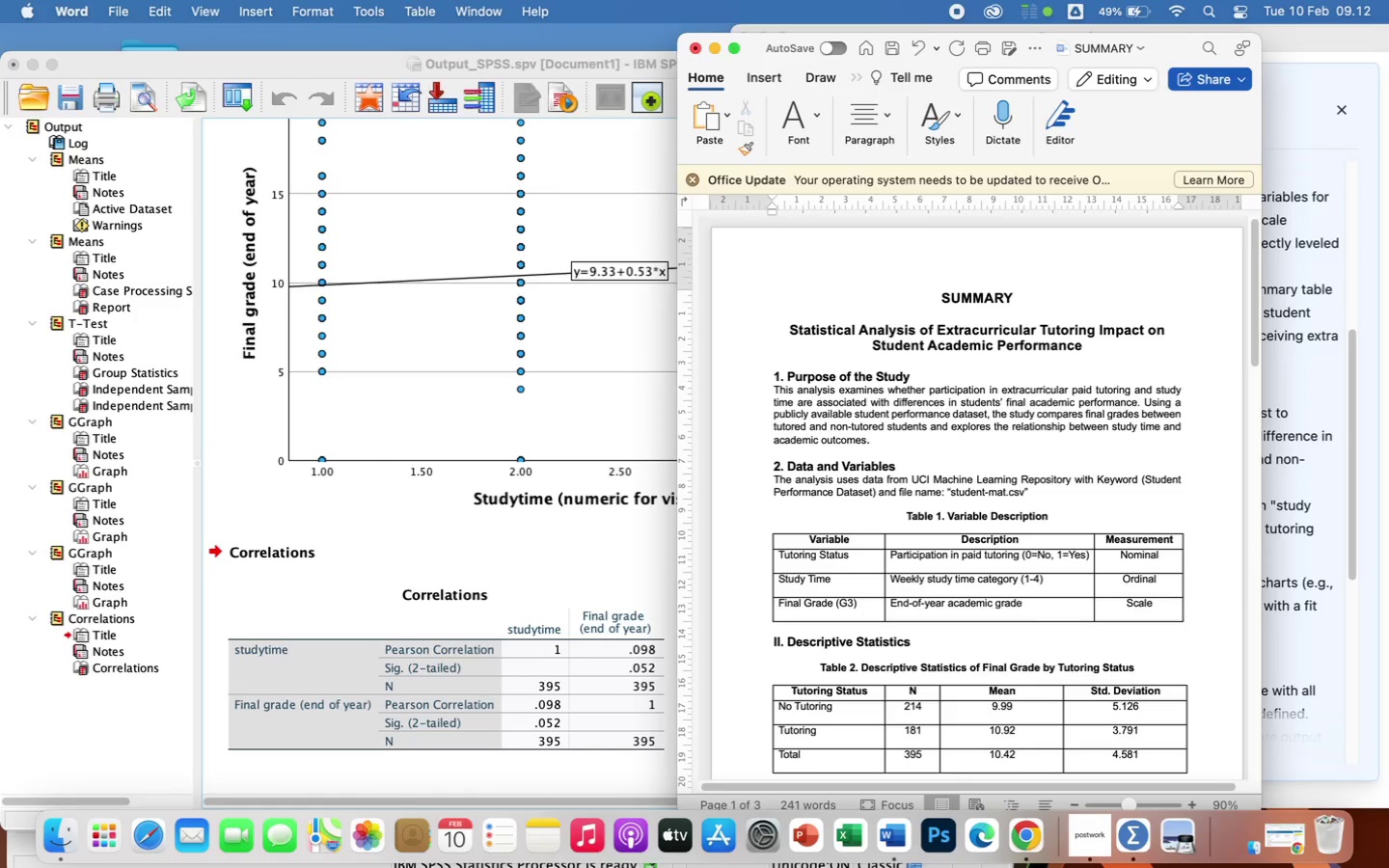 
wait(8.01)
 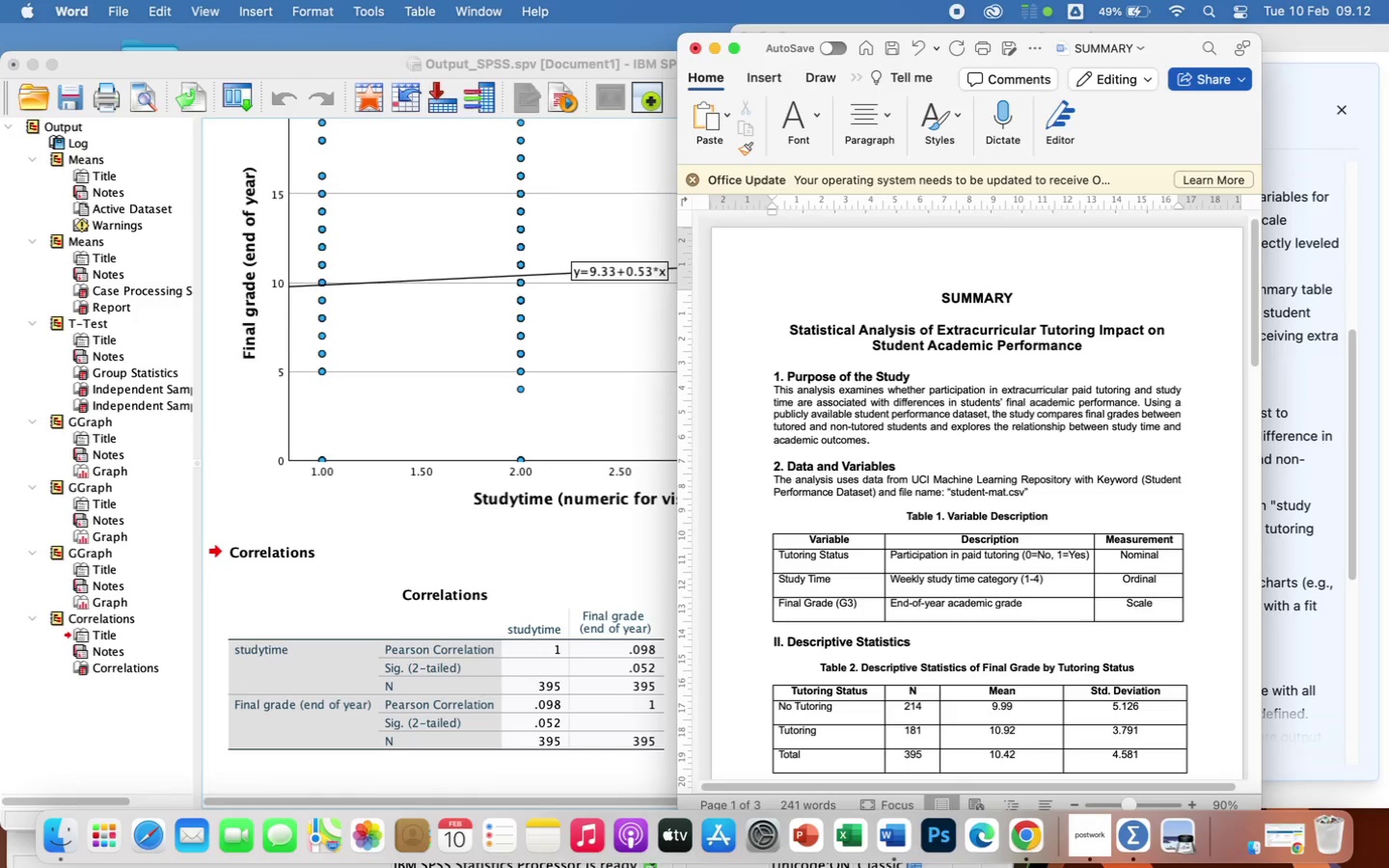 
key(ArrowRight)
 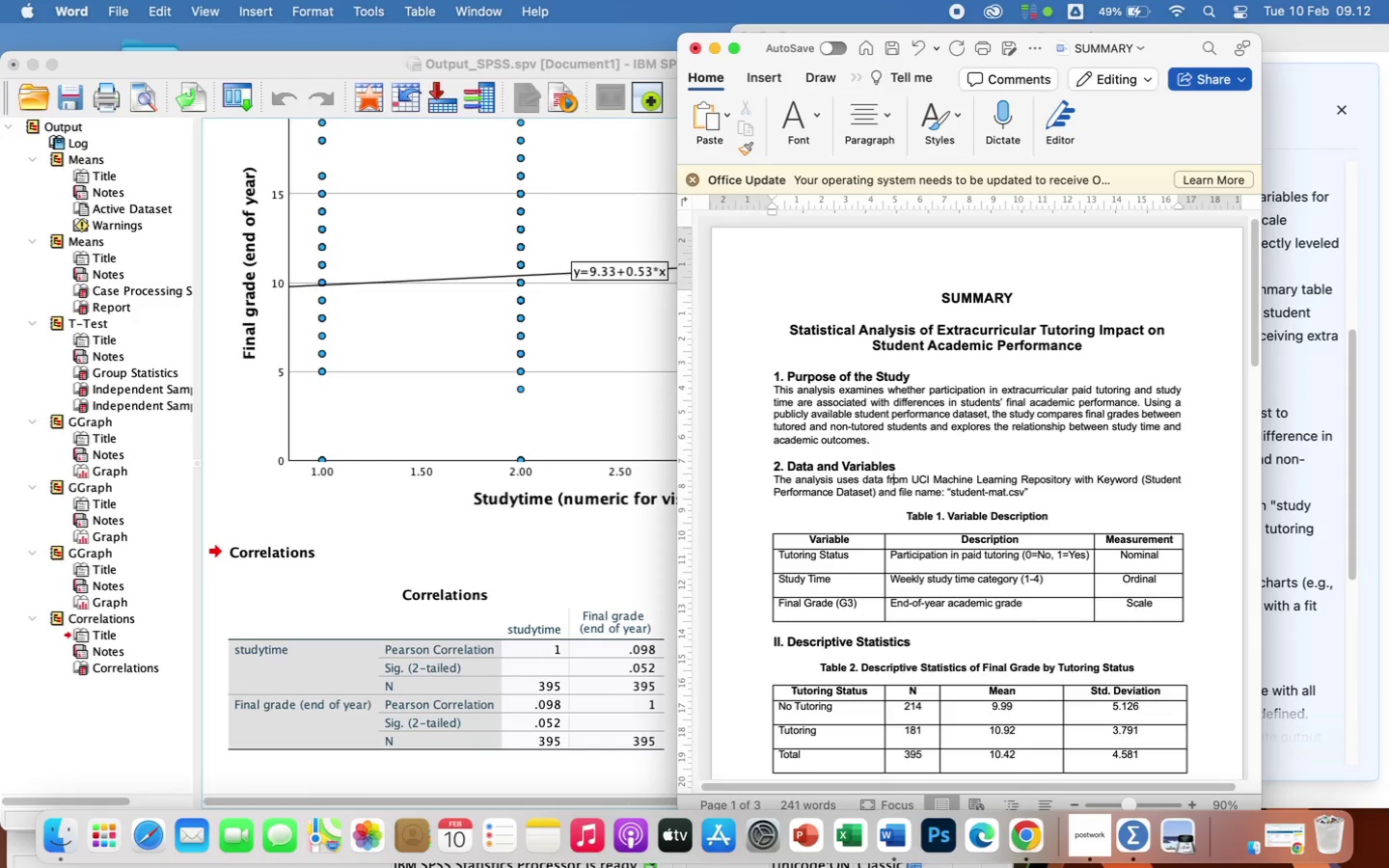 
key(ArrowRight)
 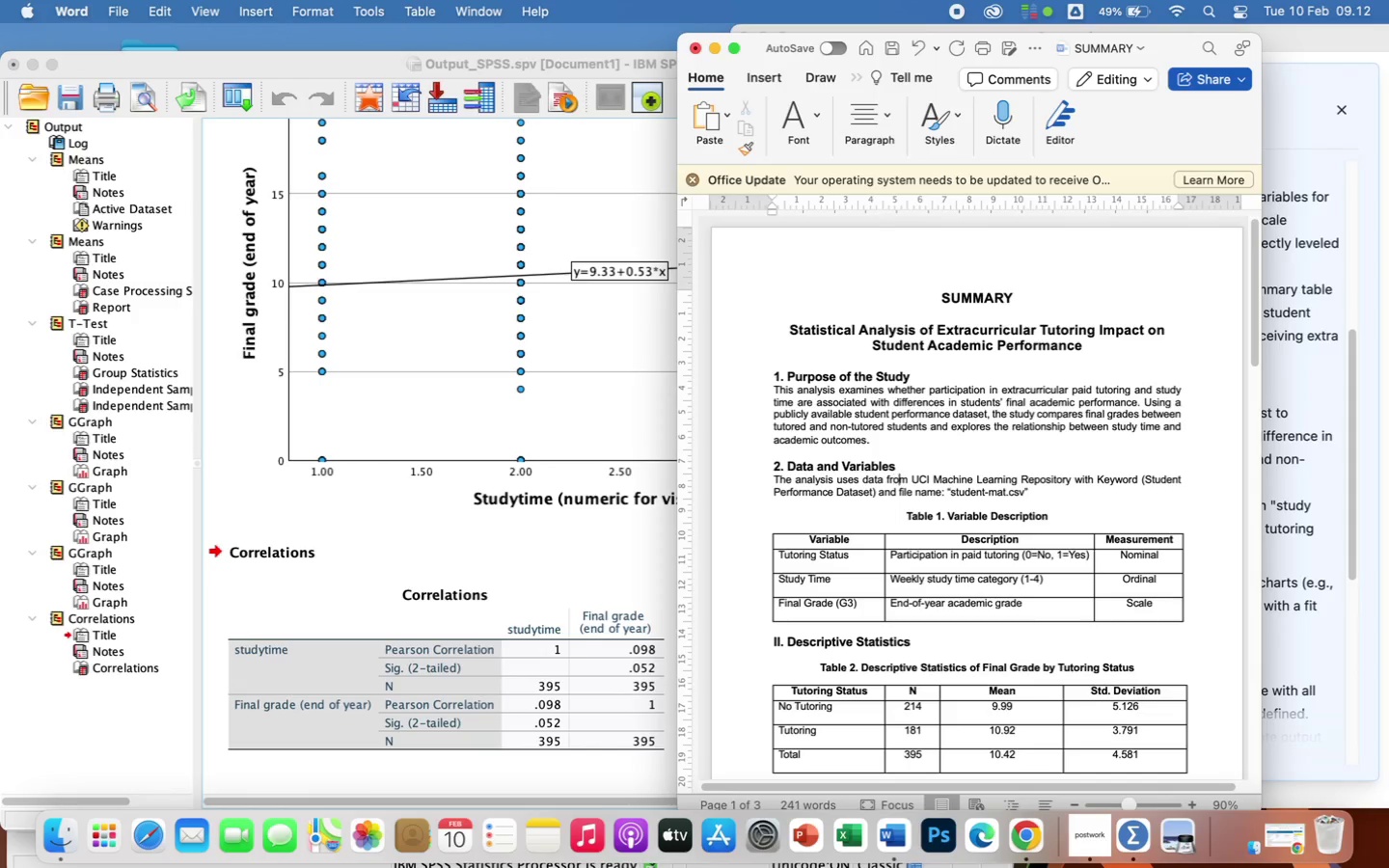 
key(ArrowRight)
 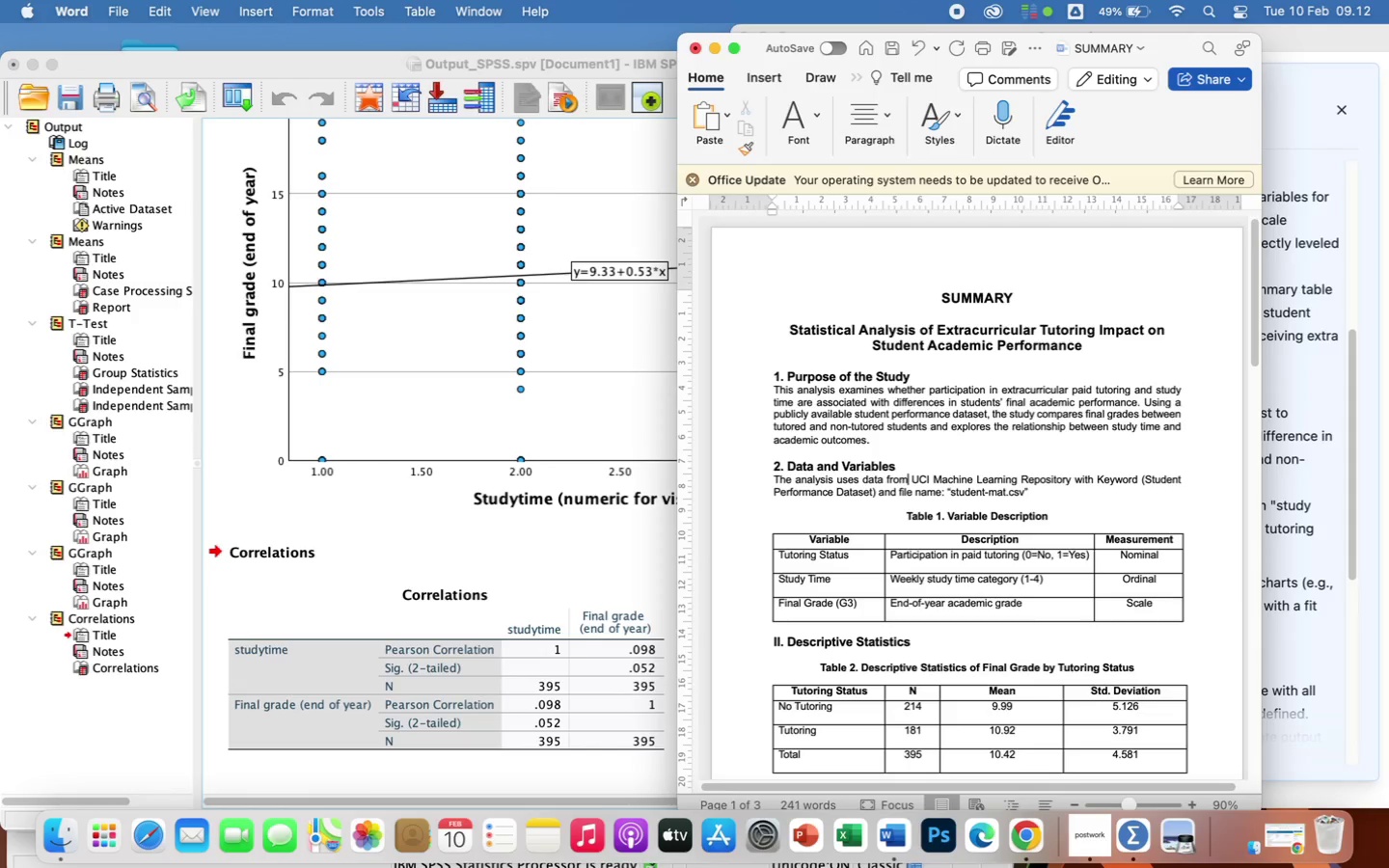 
key(ArrowRight)
 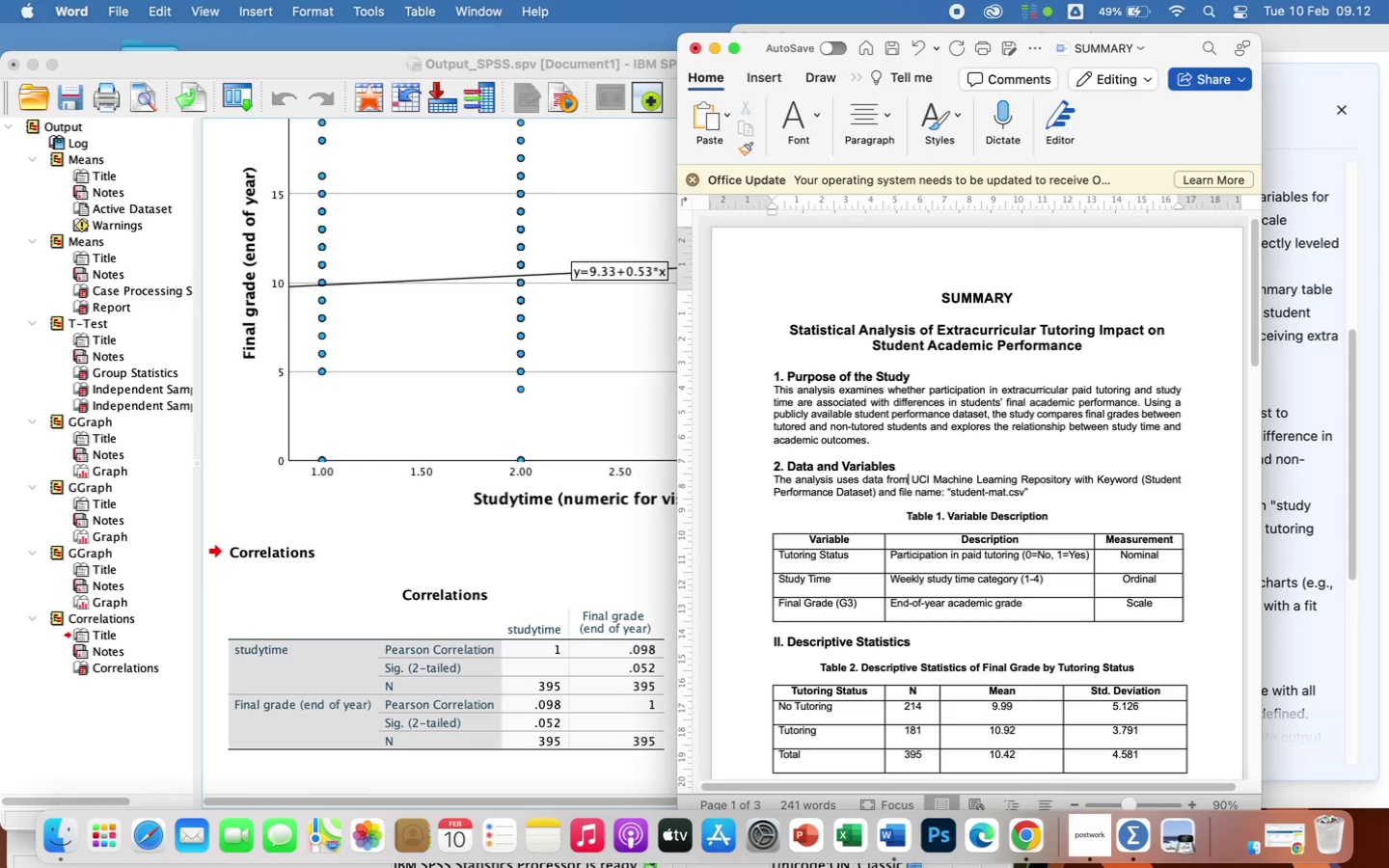 
key(ArrowRight)
 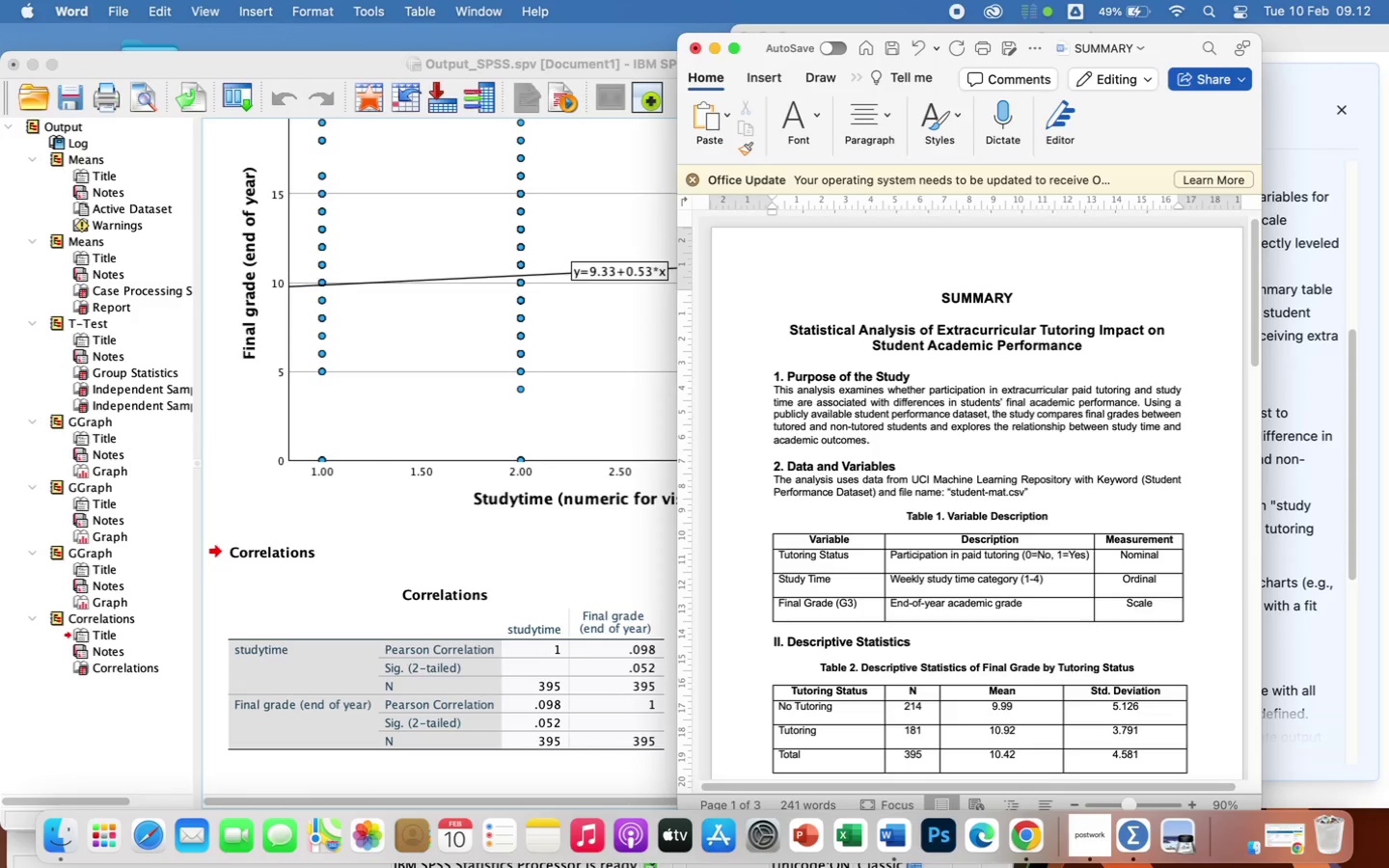 
type(the Student Performance Dataset )
 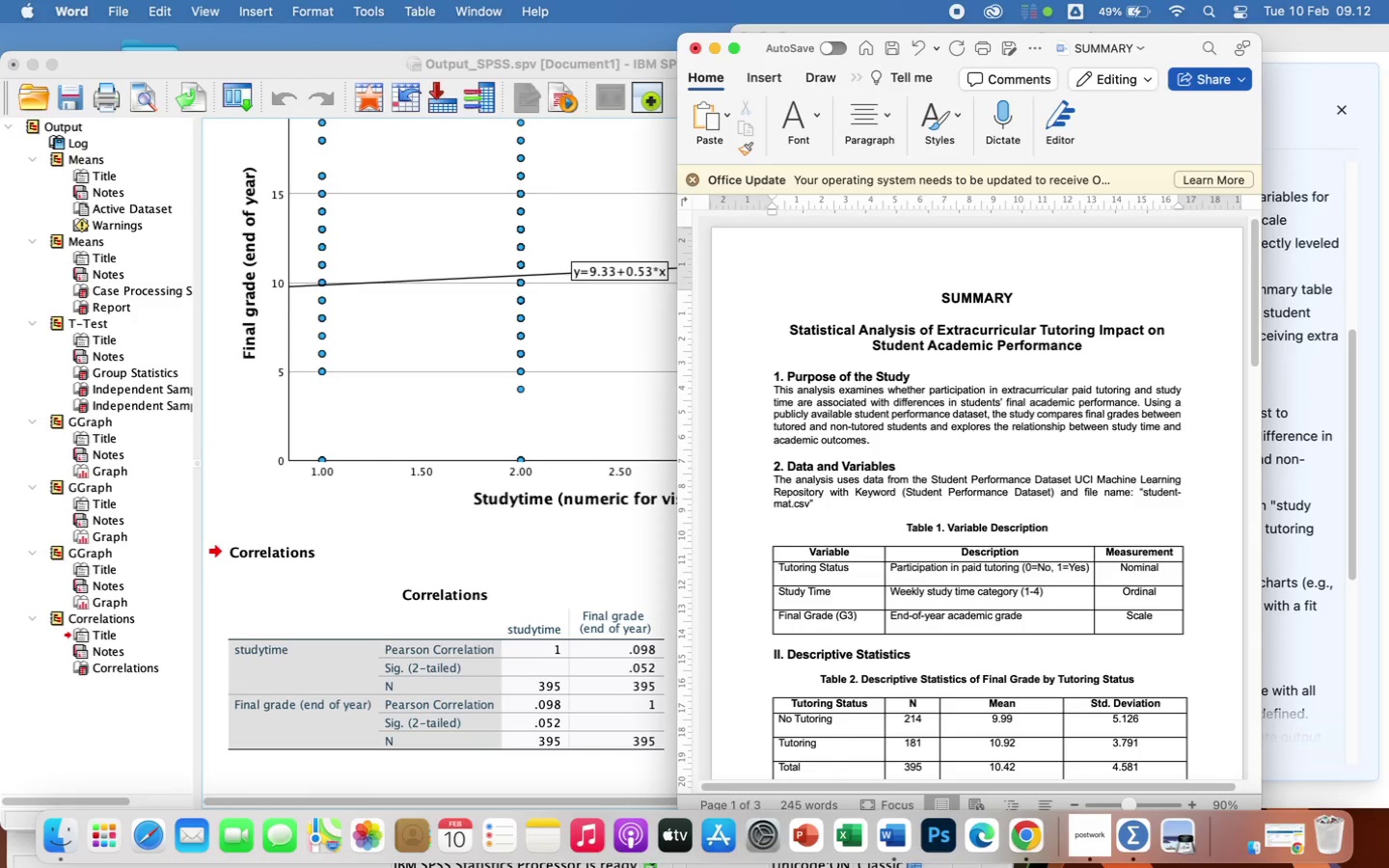 
type(bobtained from the )
 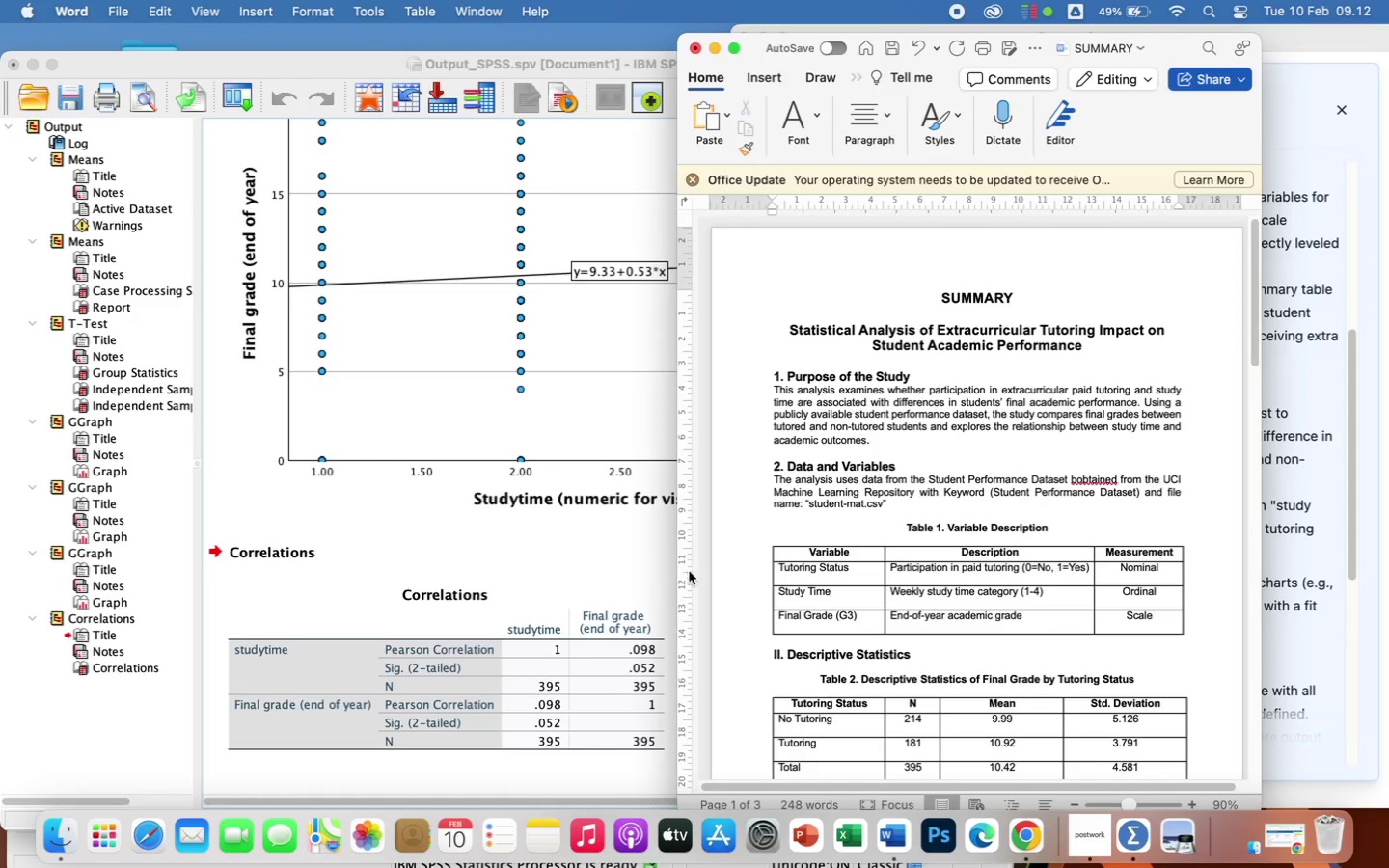 
wait(7.68)
 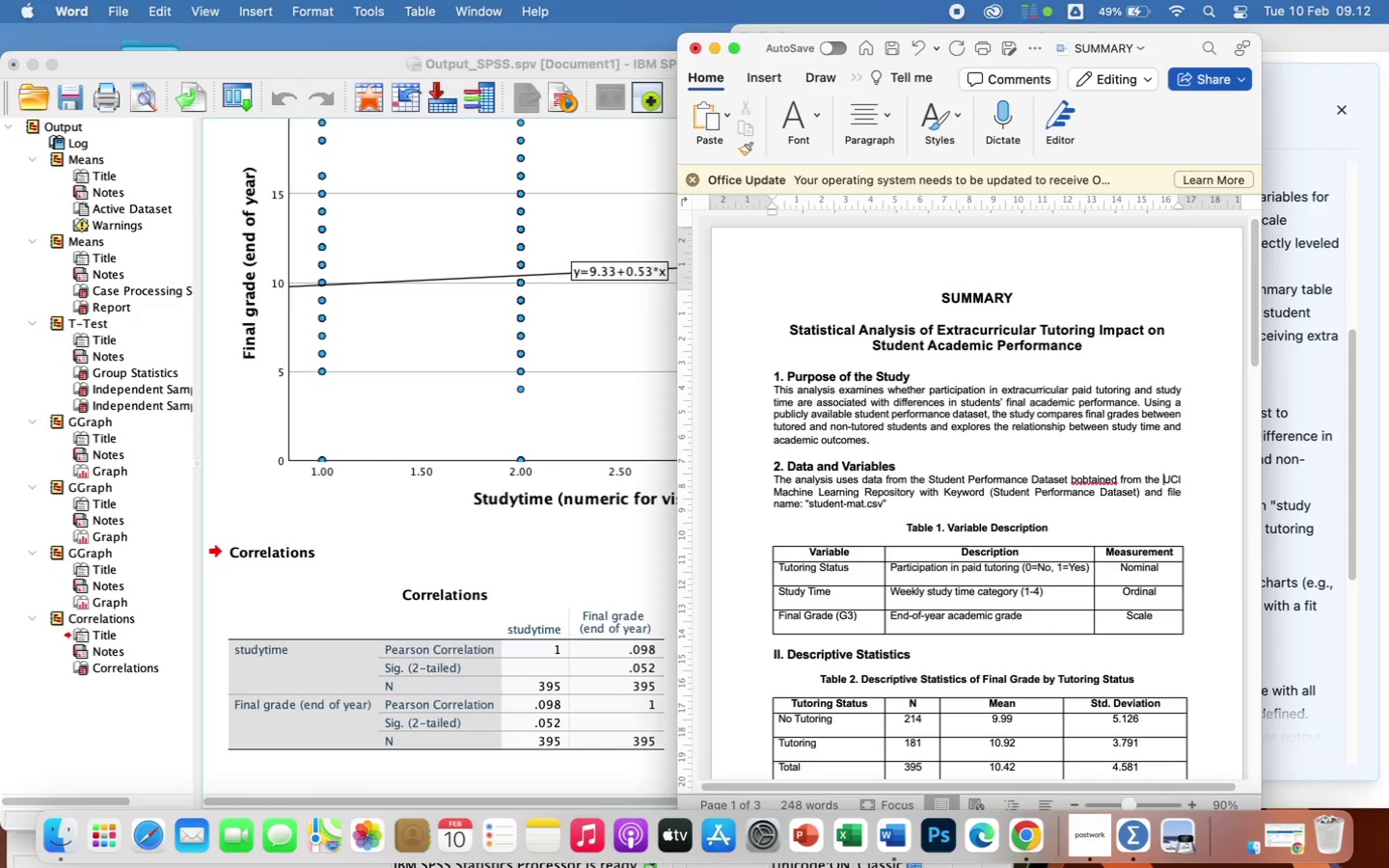 
left_click([920, 489])
 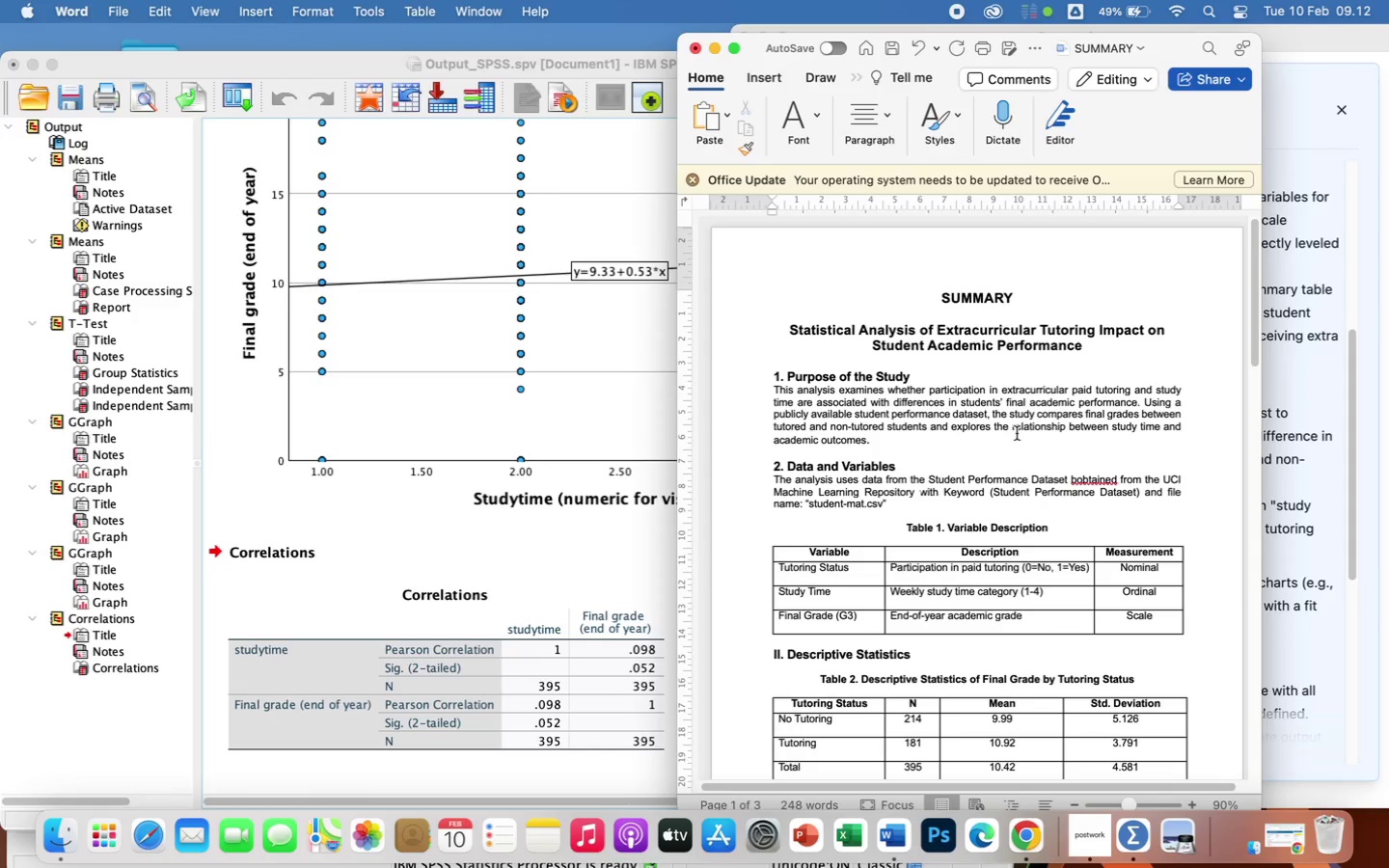 
key(Backspace)
 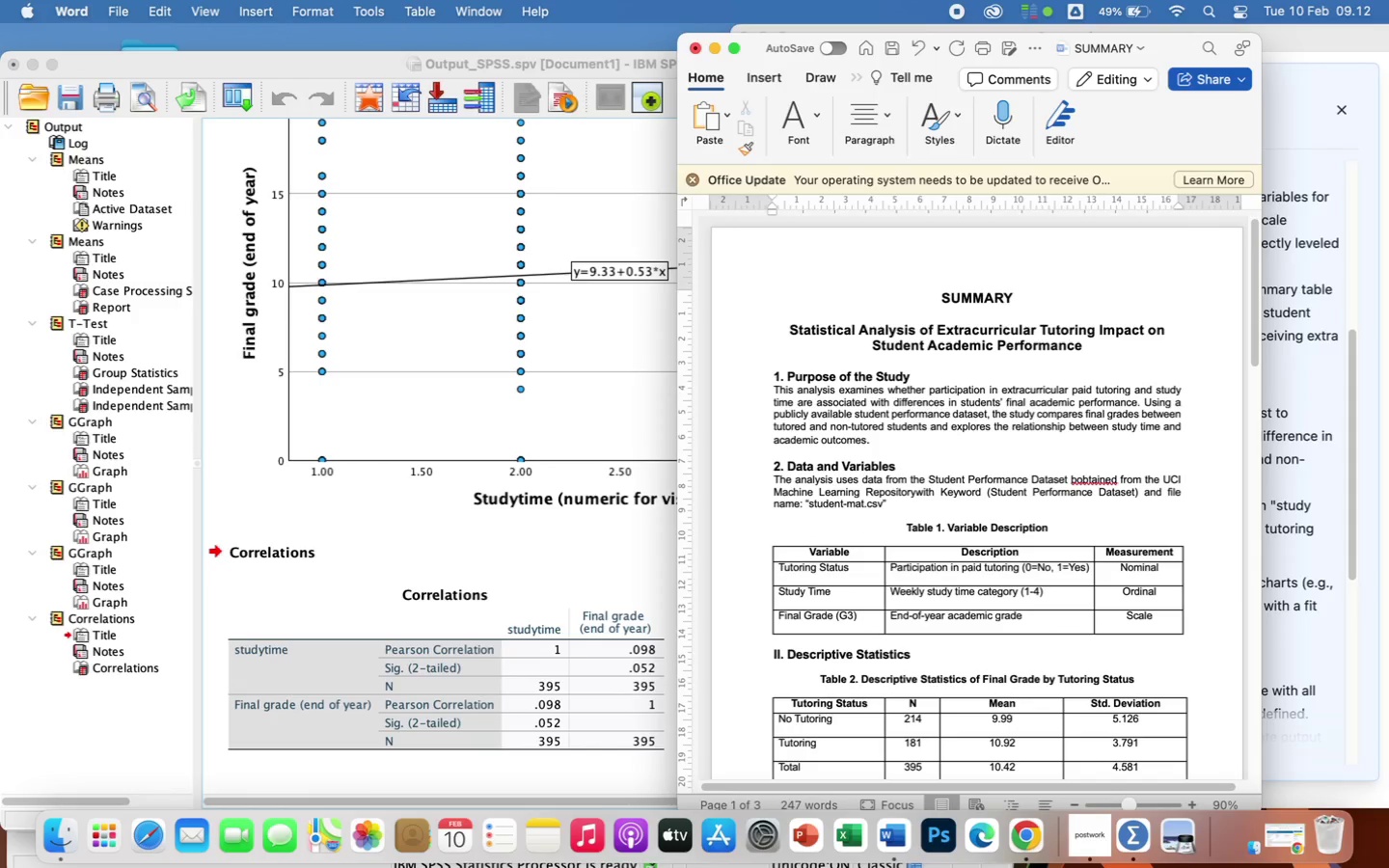 
key(Period)
 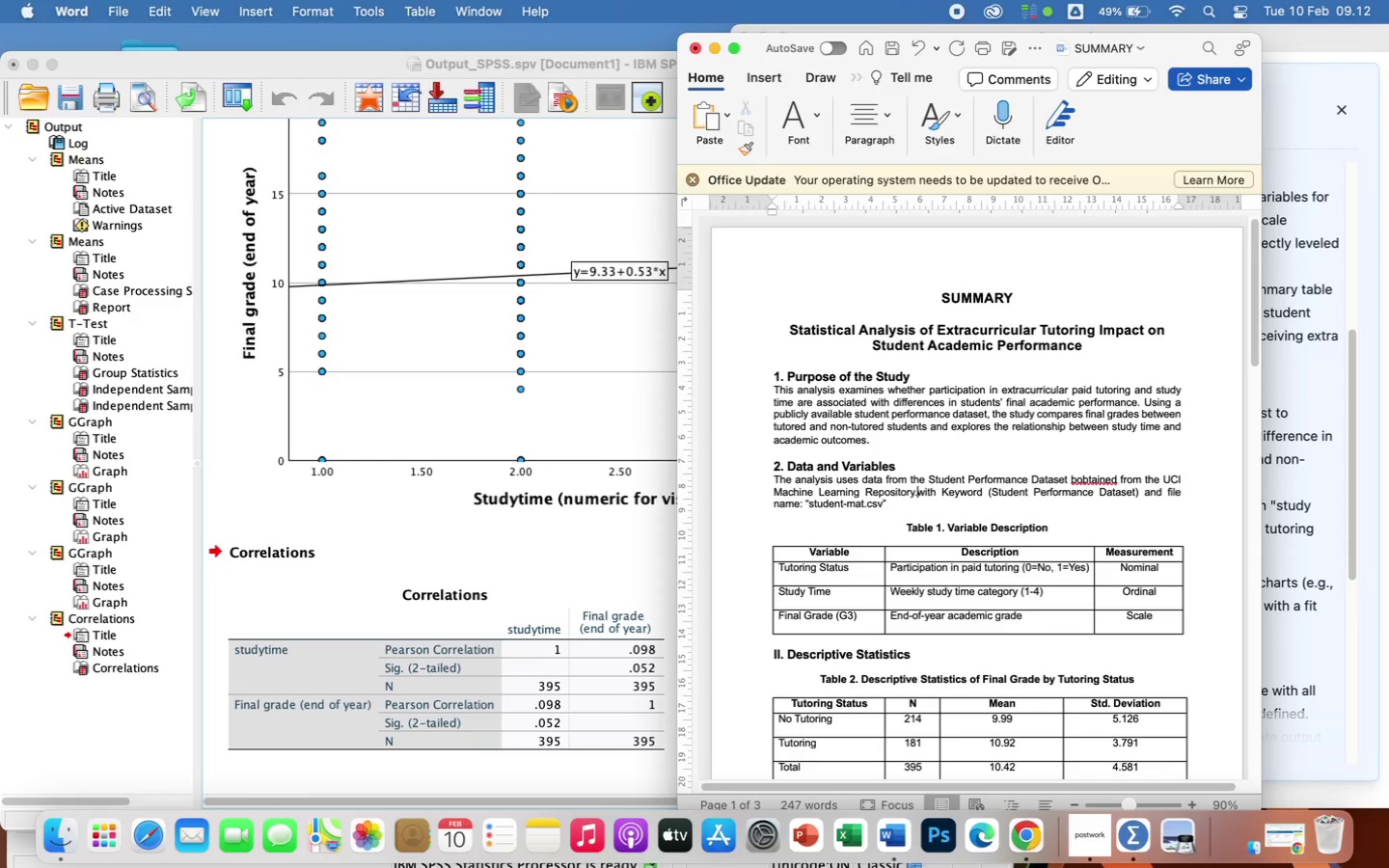 
key(Space)
 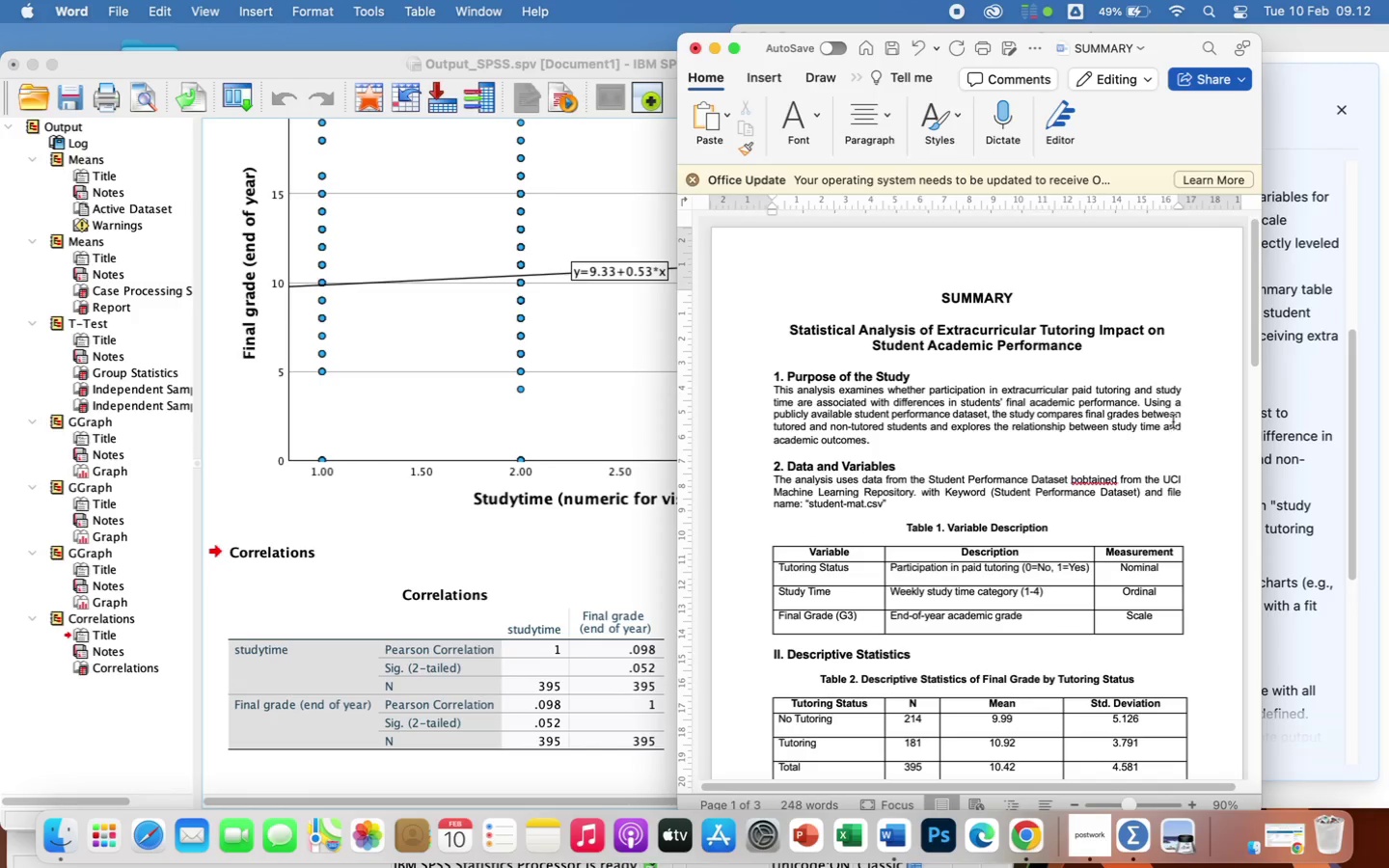 
mouse_move([1078, 502])
 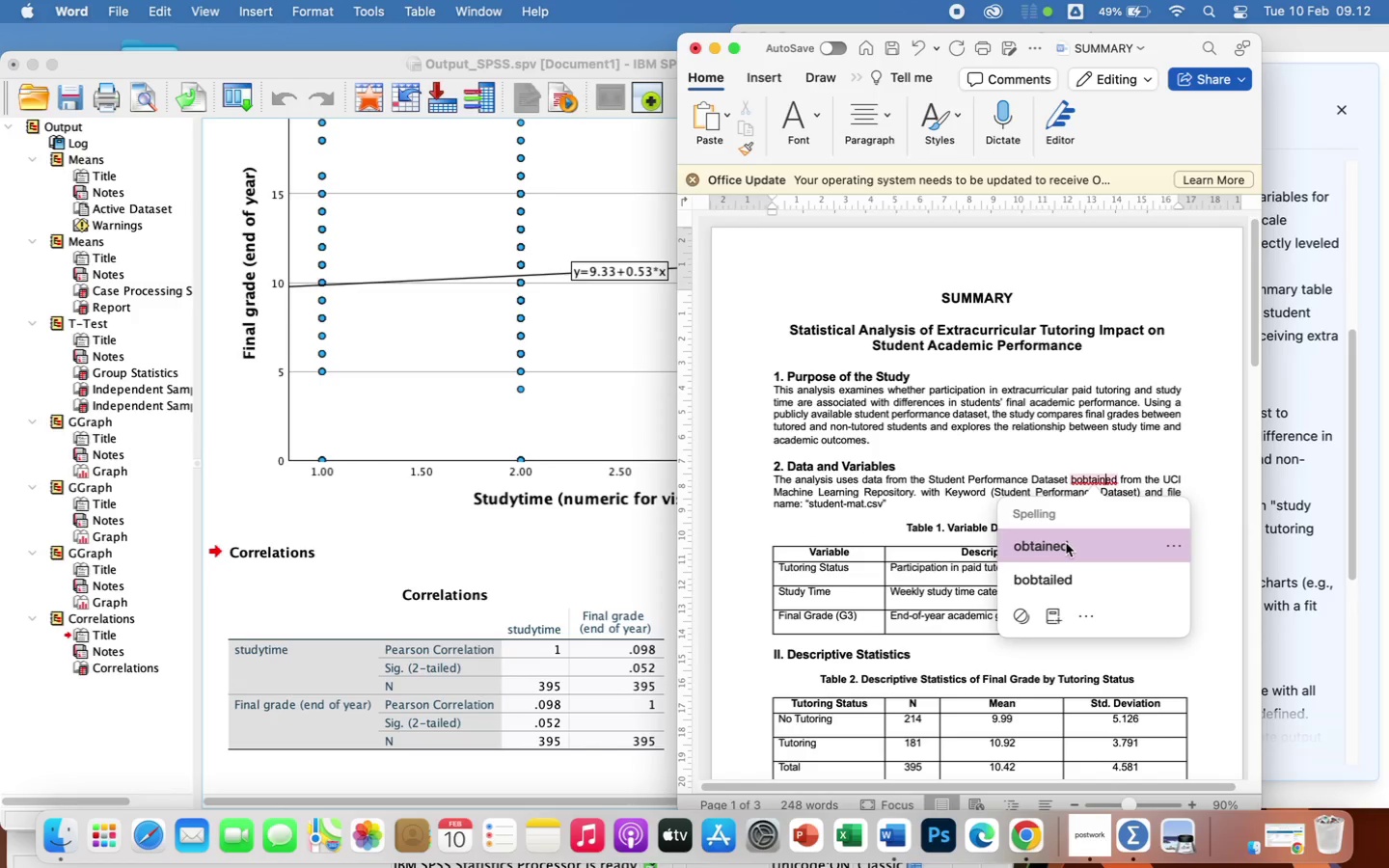 
left_click([1066, 543])
 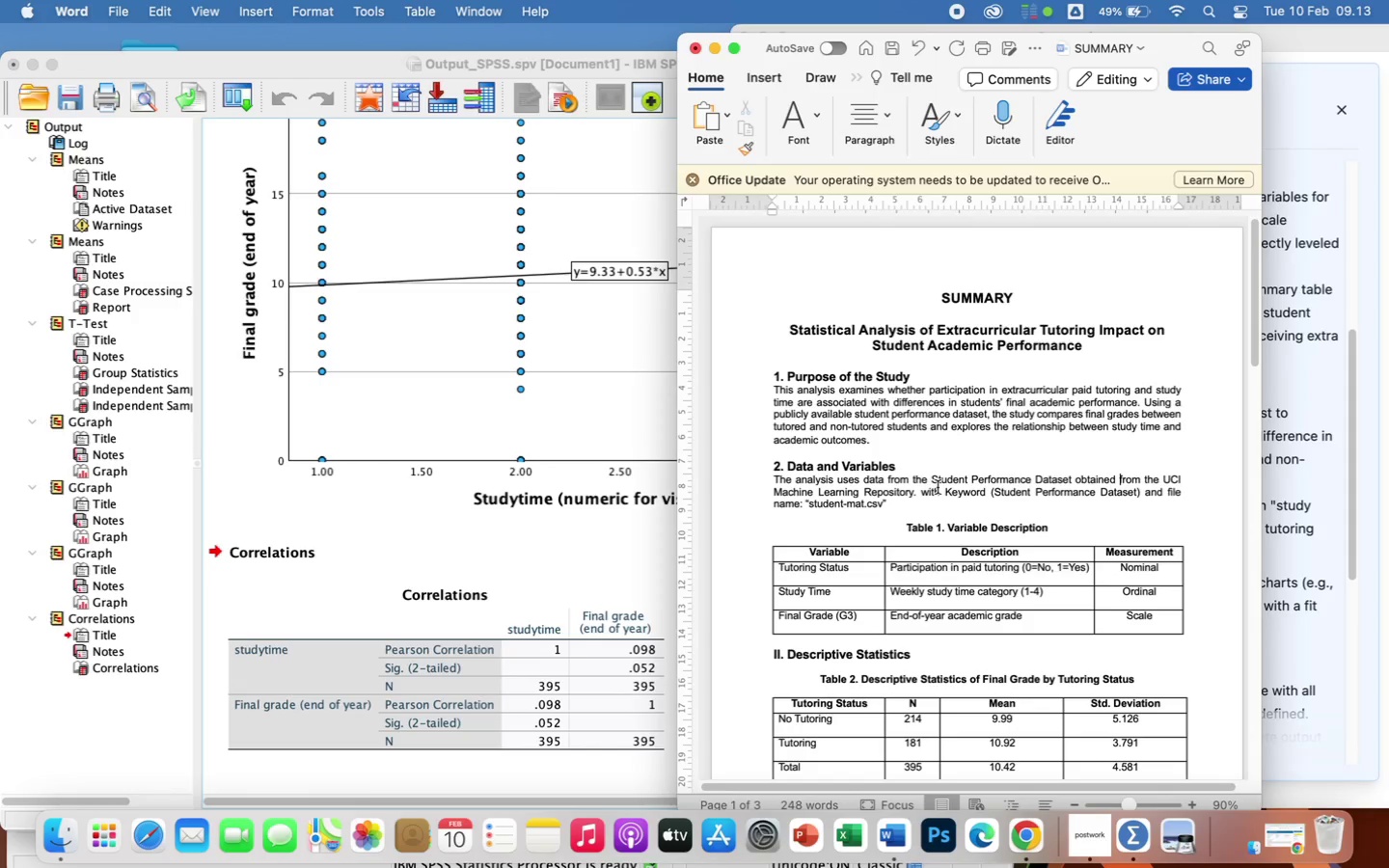 
left_click_drag(start_coordinate=[932, 478], to_coordinate=[1046, 478])
 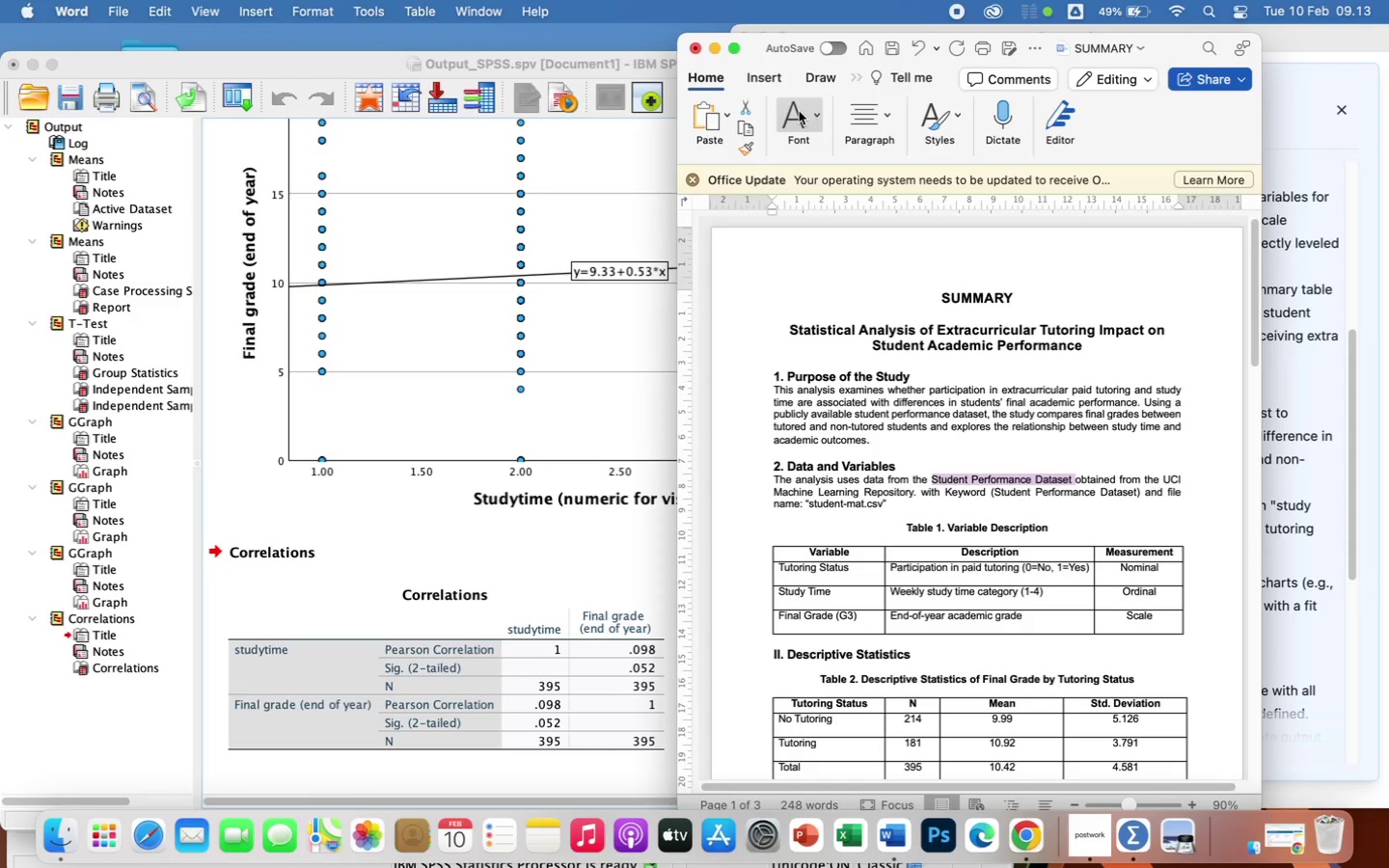 
left_click([805, 111])
 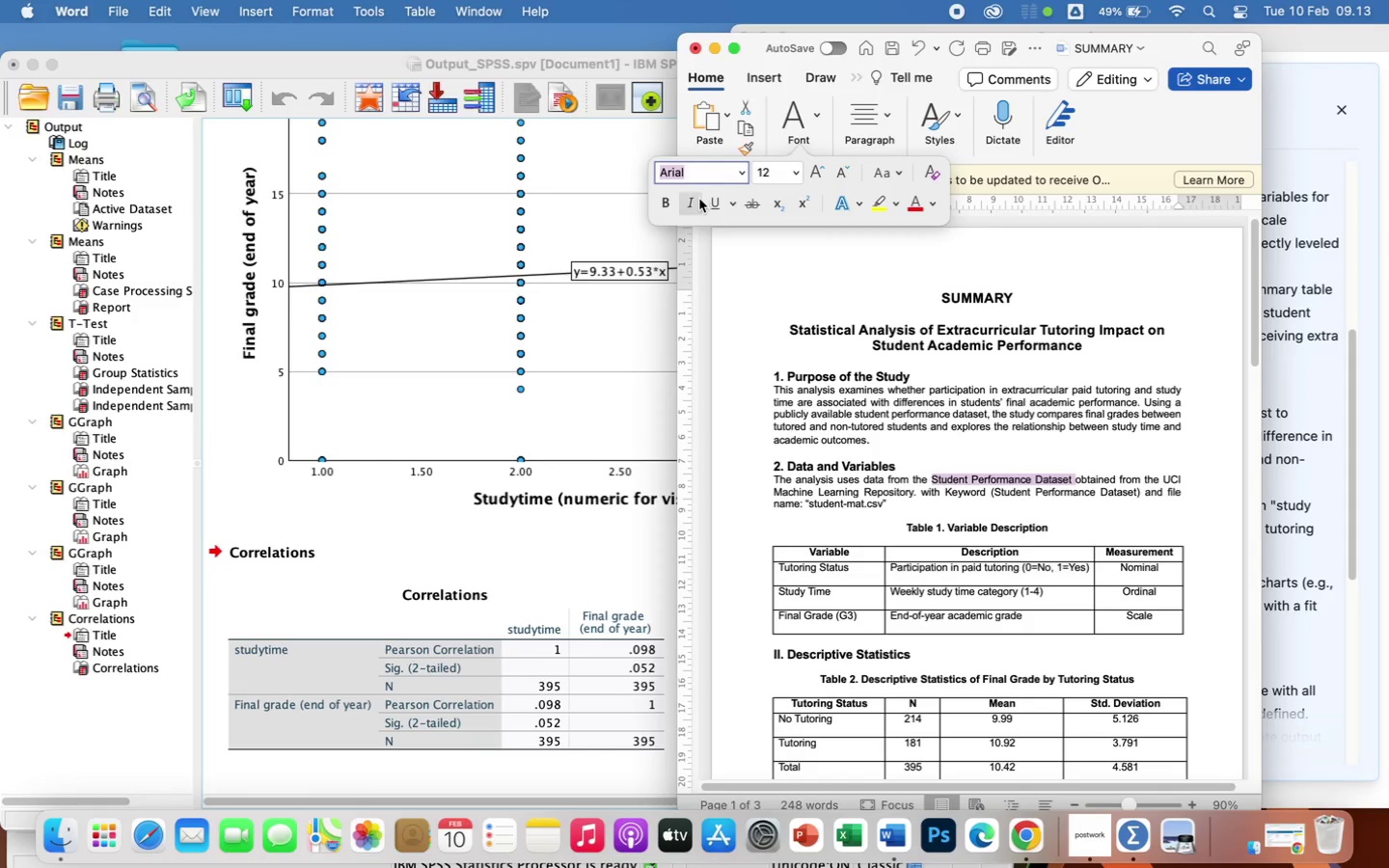 
left_click([697, 201])
 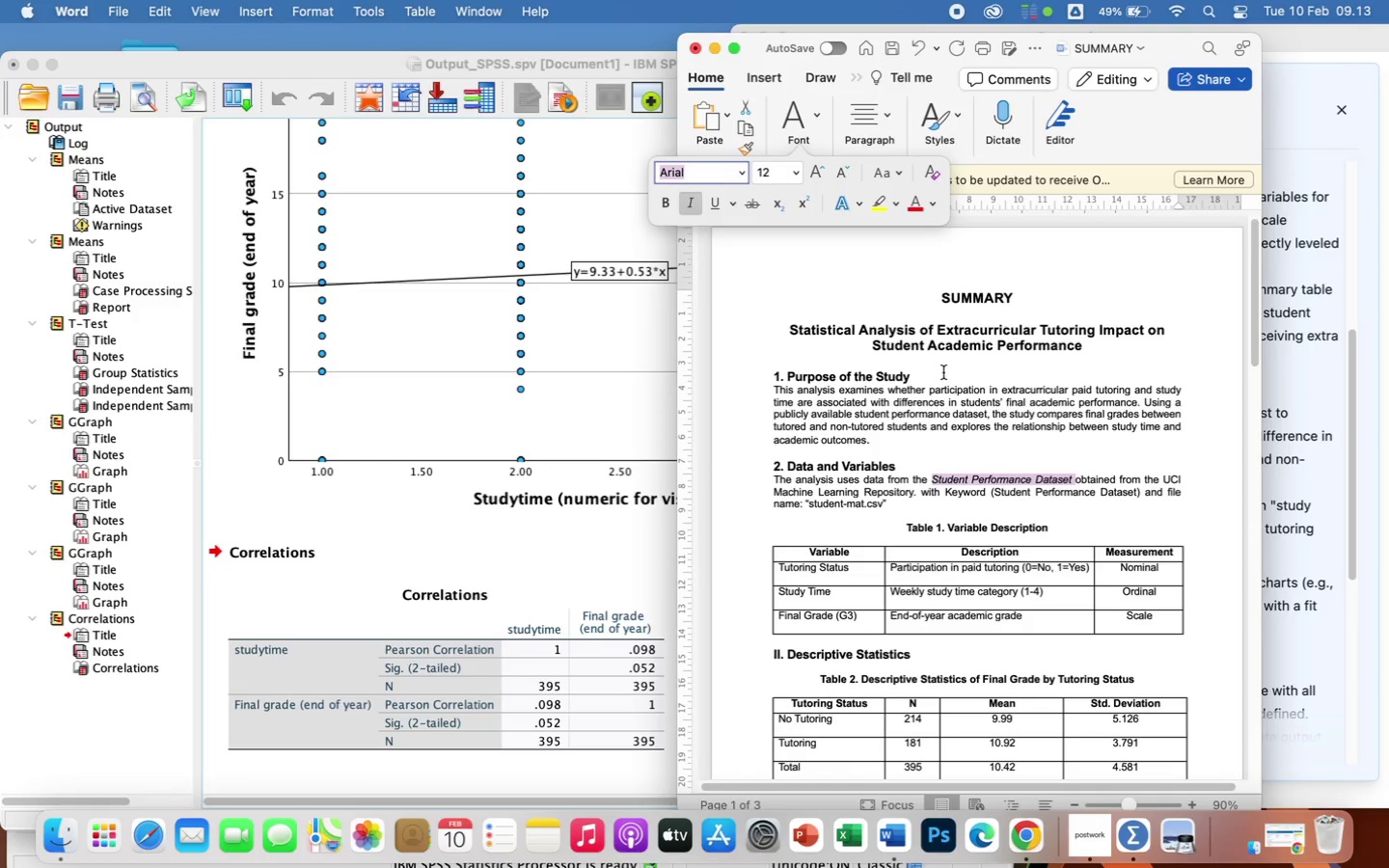 
left_click([1067, 491])
 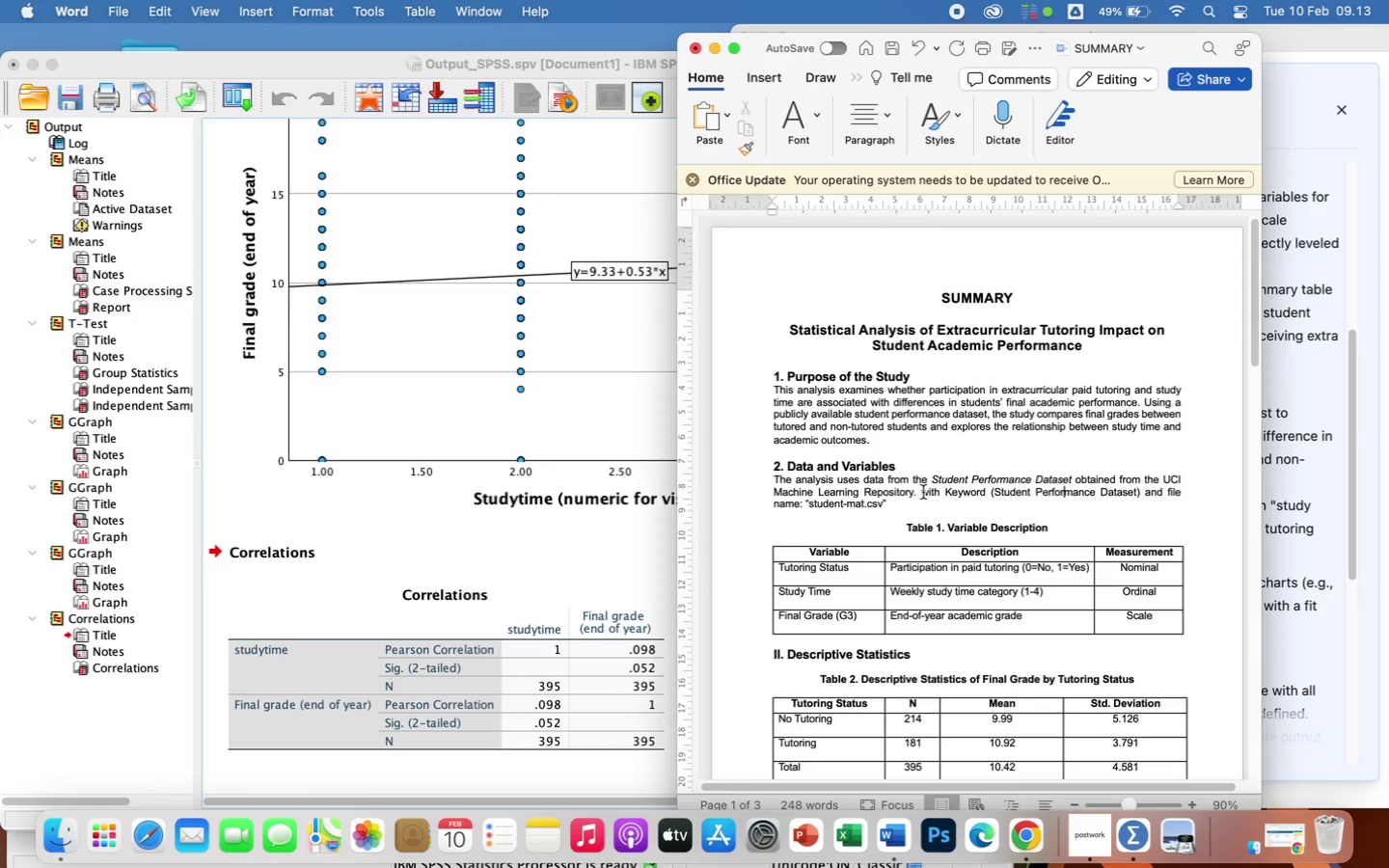 
left_click_drag(start_coordinate=[923, 492], to_coordinate=[1154, 494])
 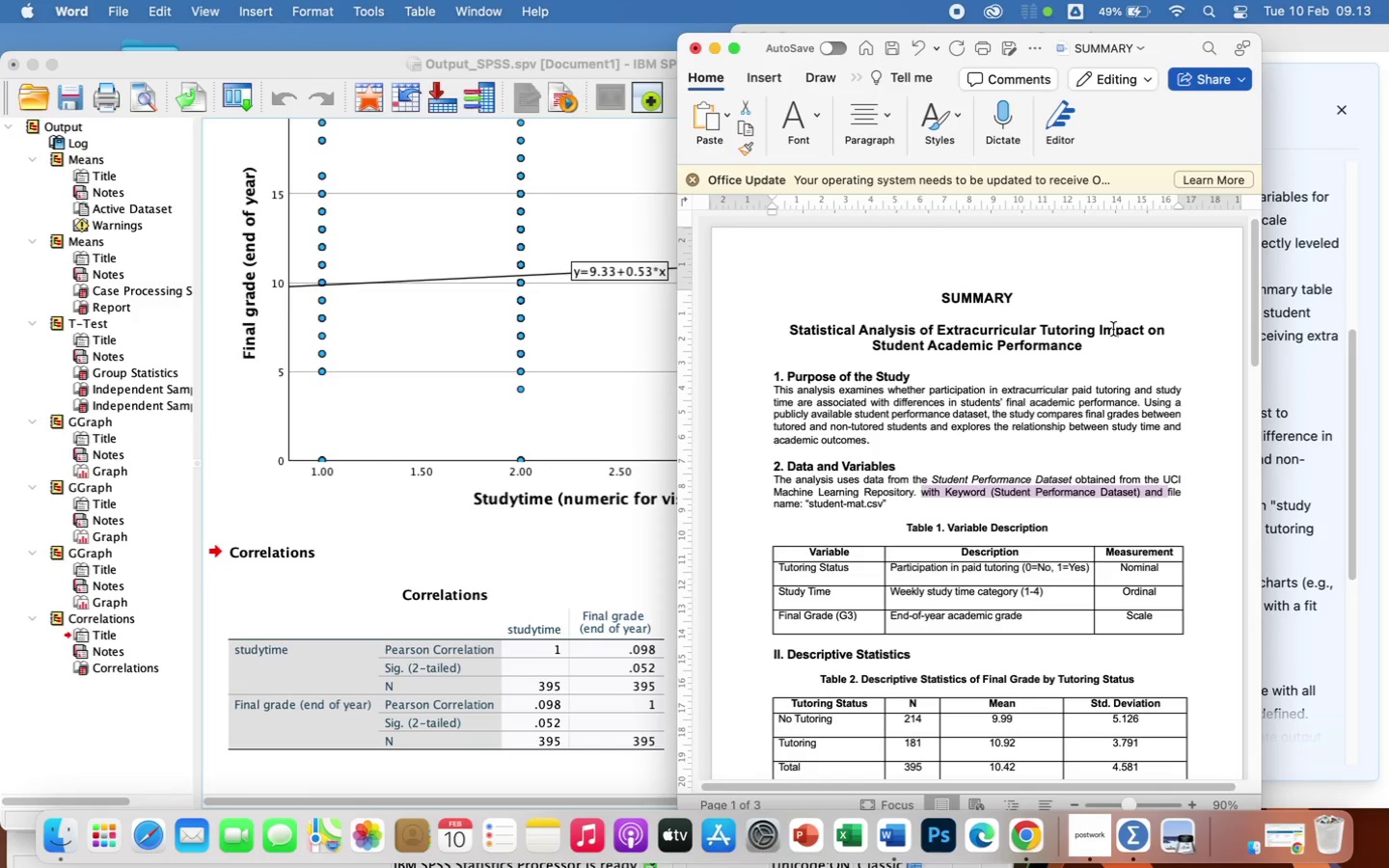 
key(Backspace)
 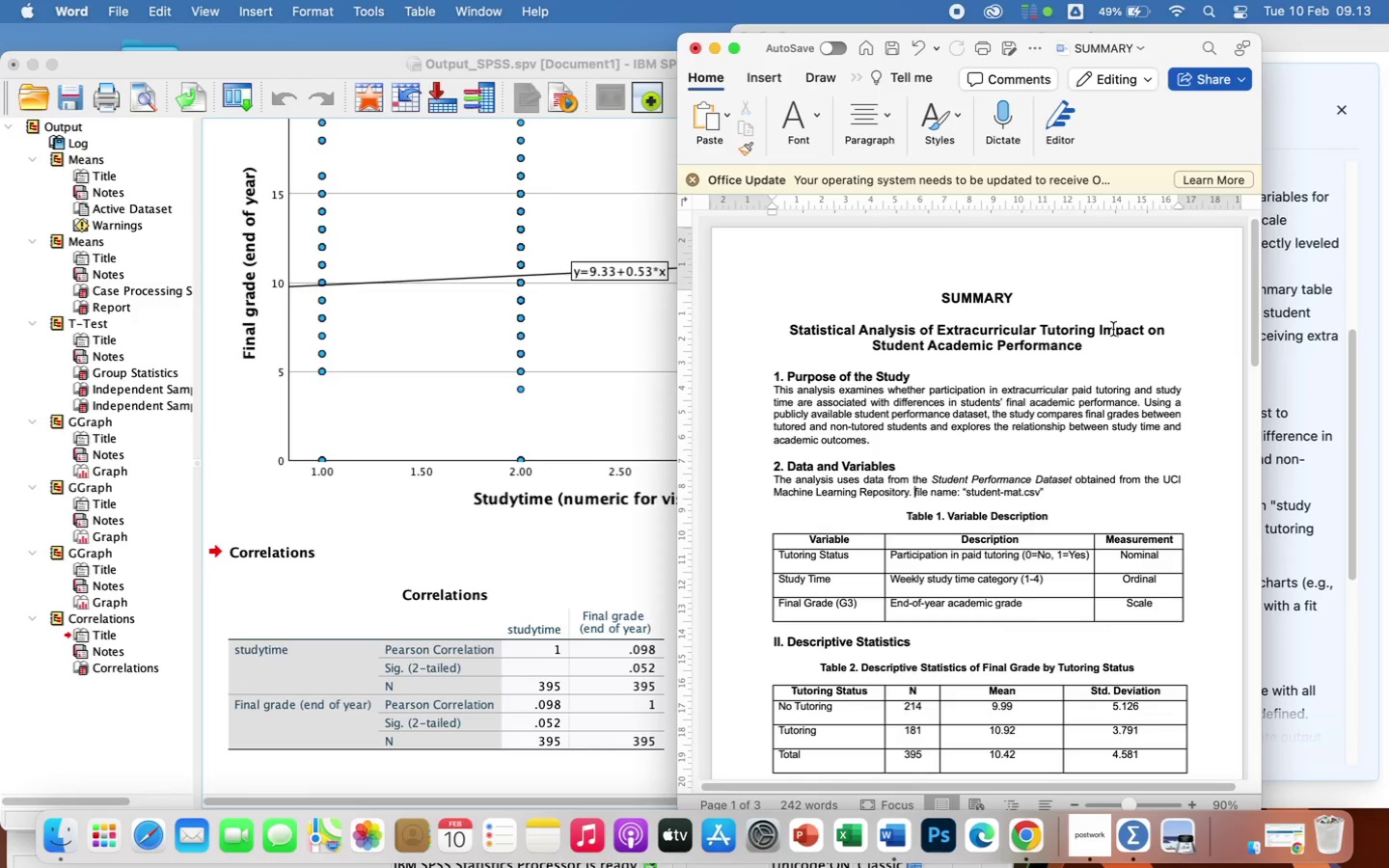 
key(ArrowRight)
 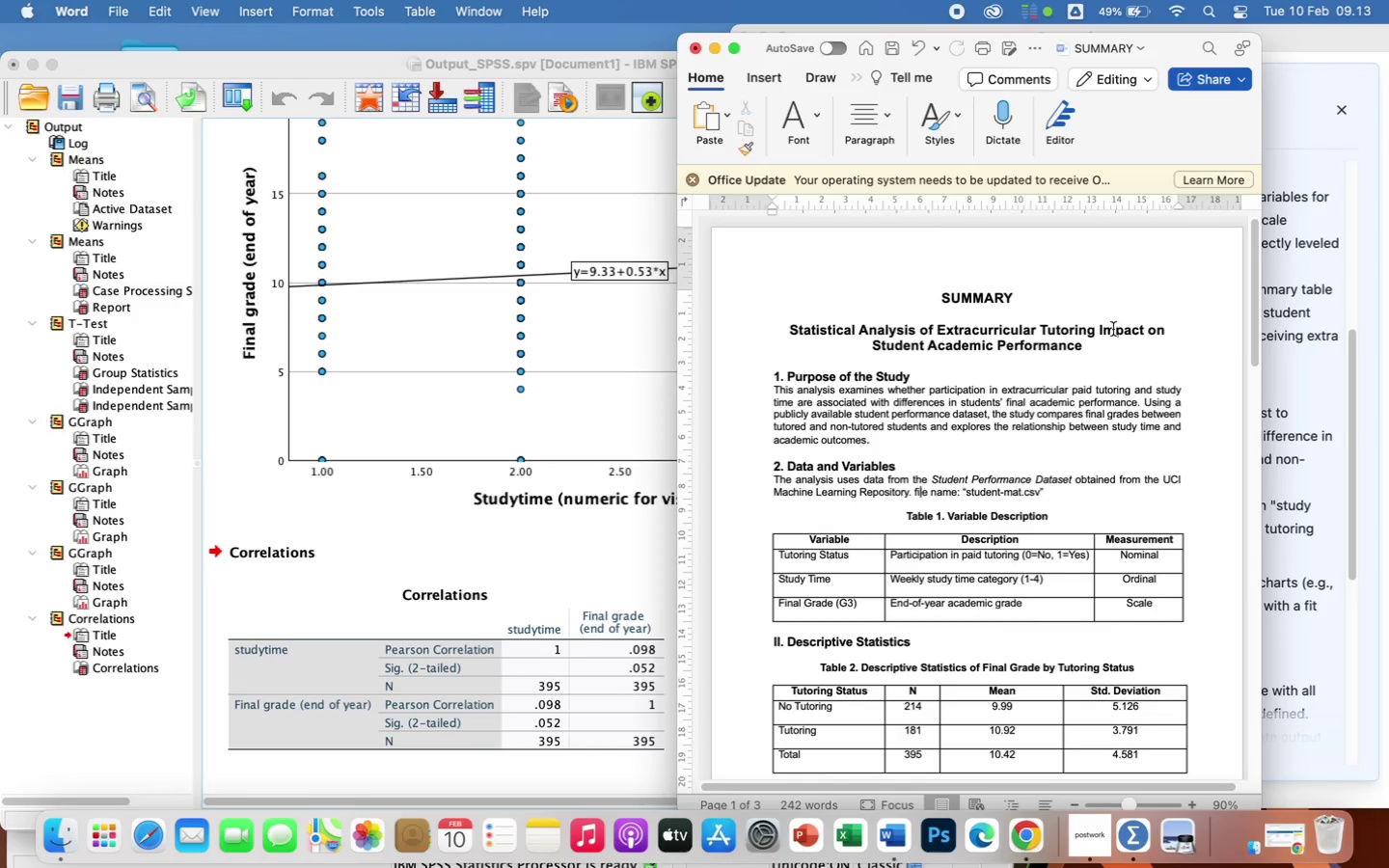 
key(ArrowRight)
 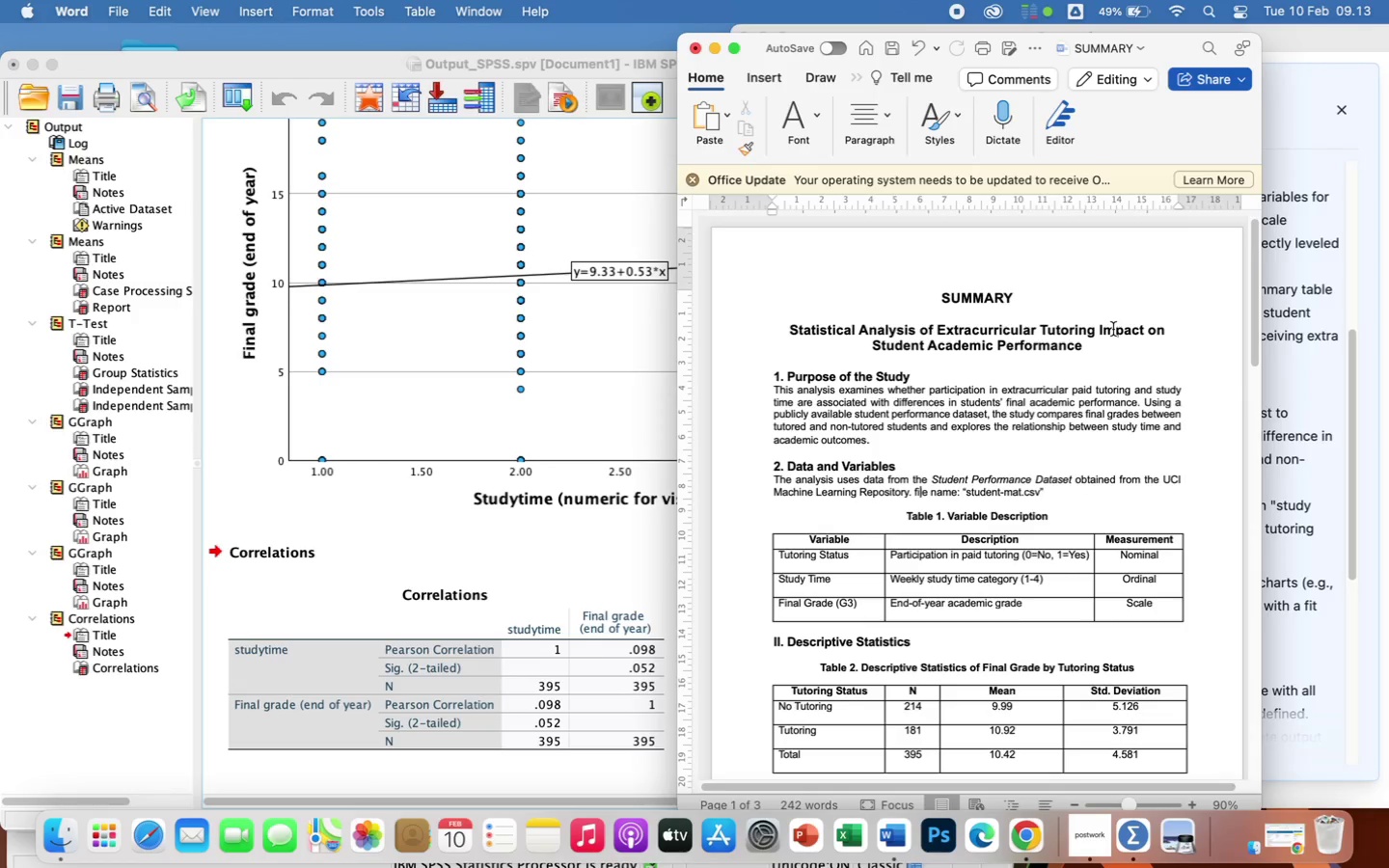 
key(ArrowRight)
 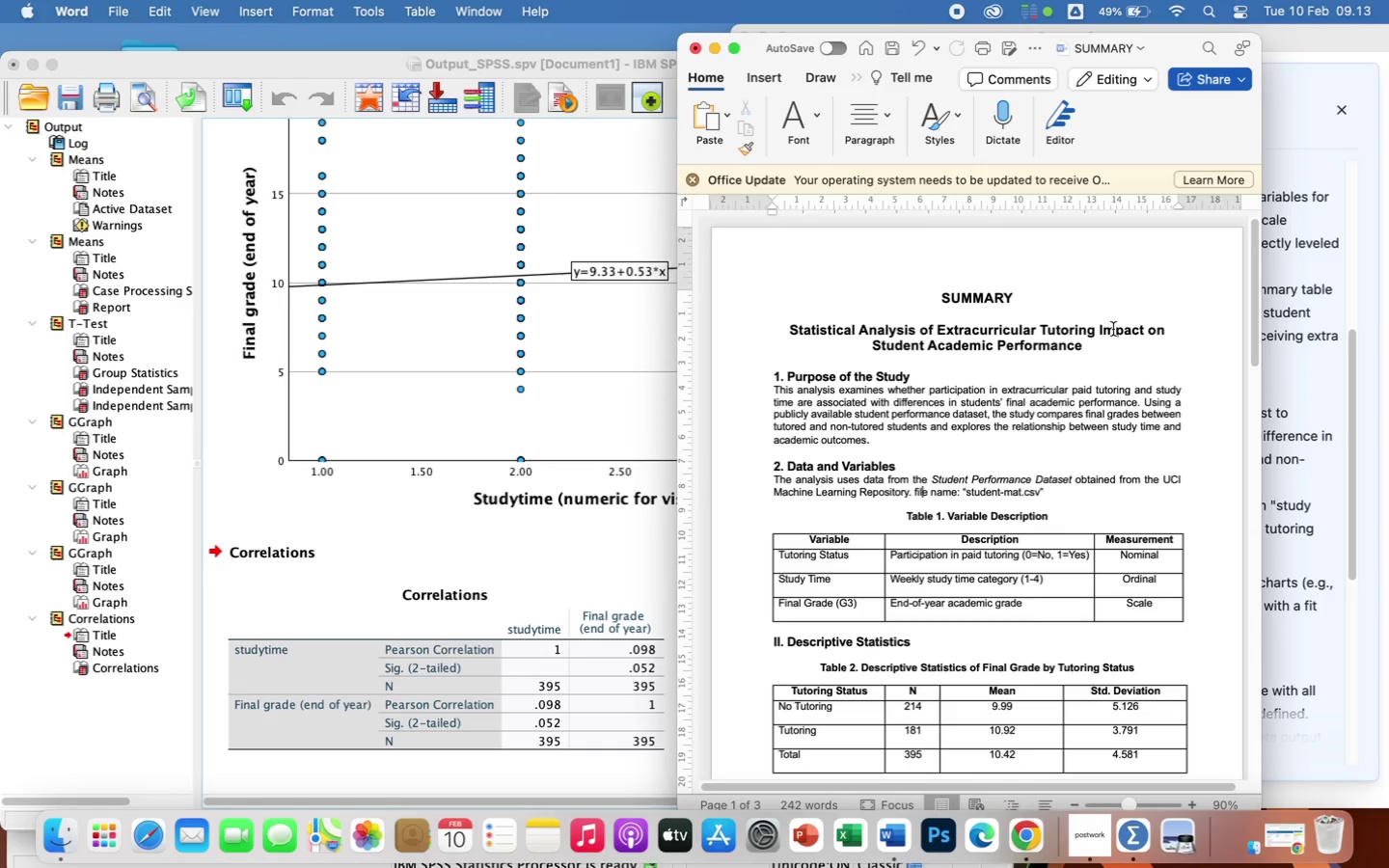 
key(ArrowRight)
 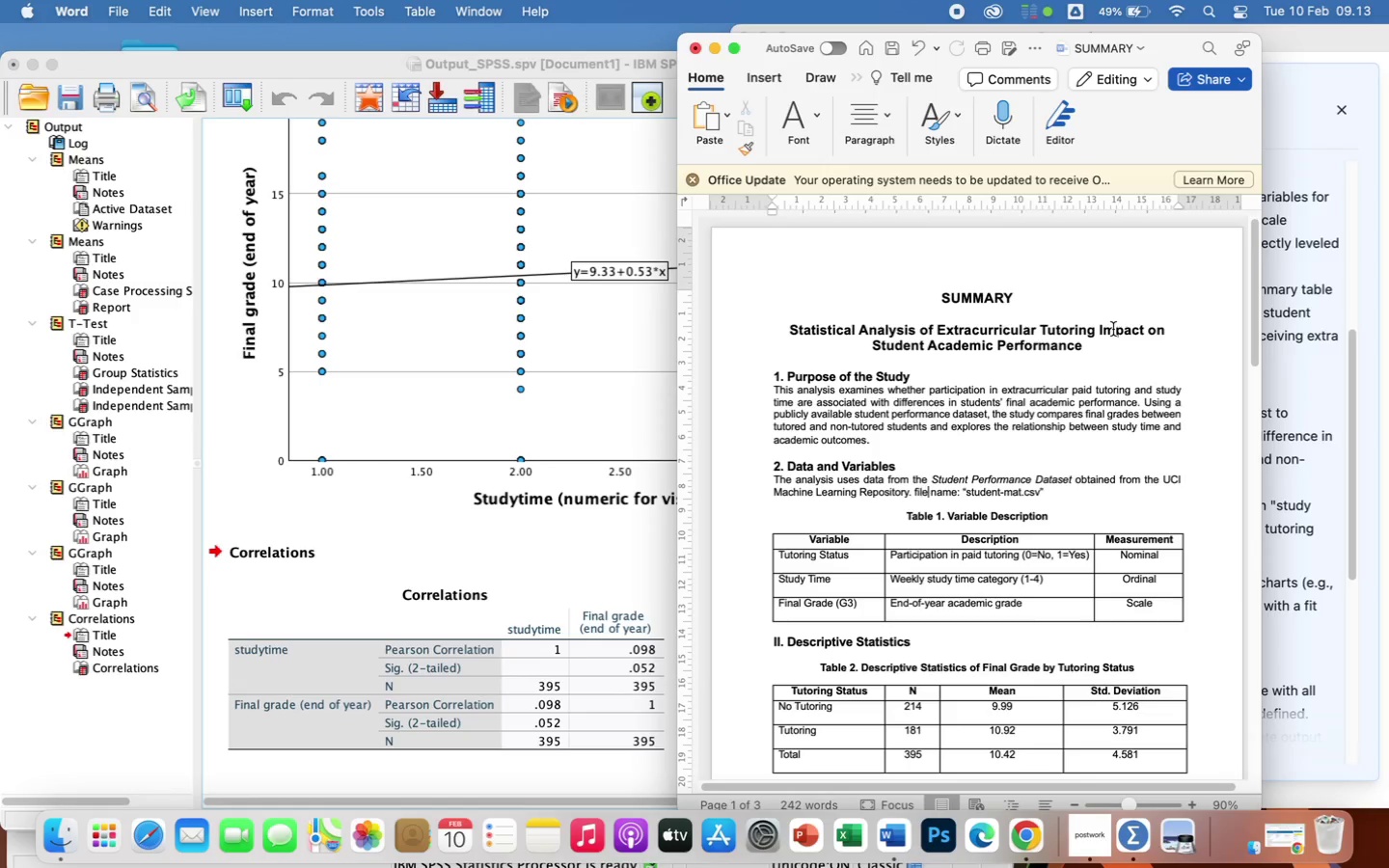 
key(ArrowRight)
 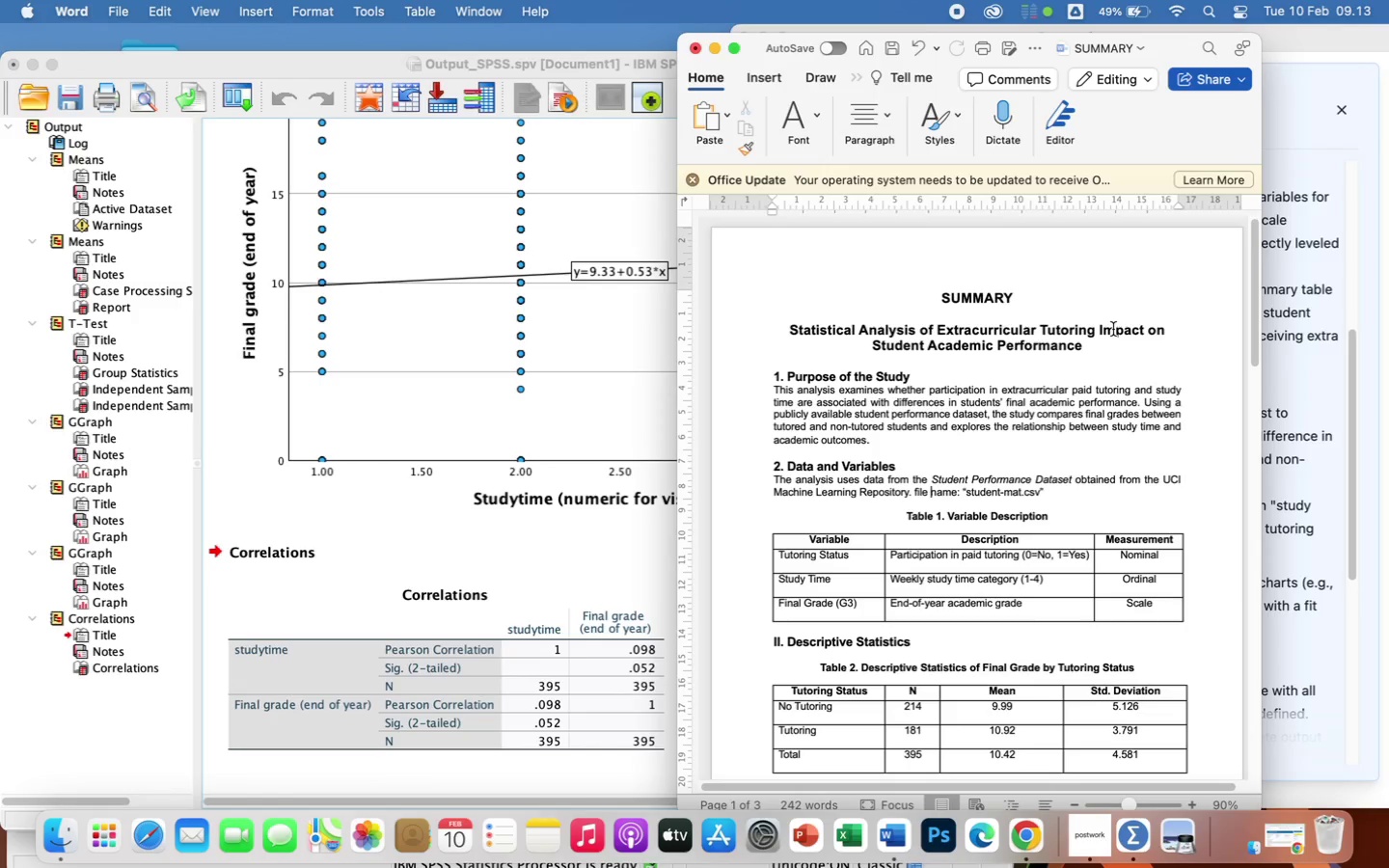 
key(ArrowRight)
 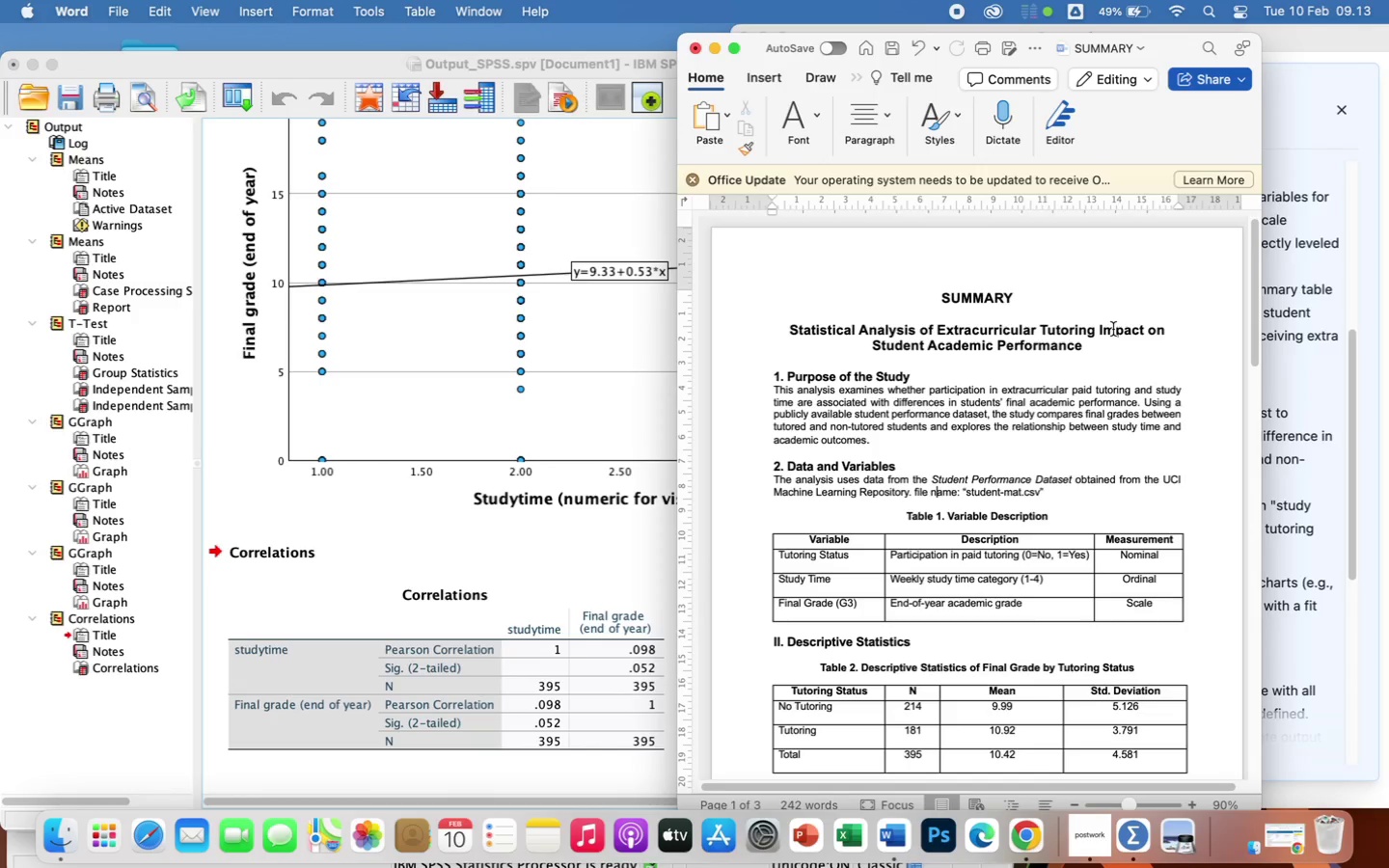 
key(ArrowRight)
 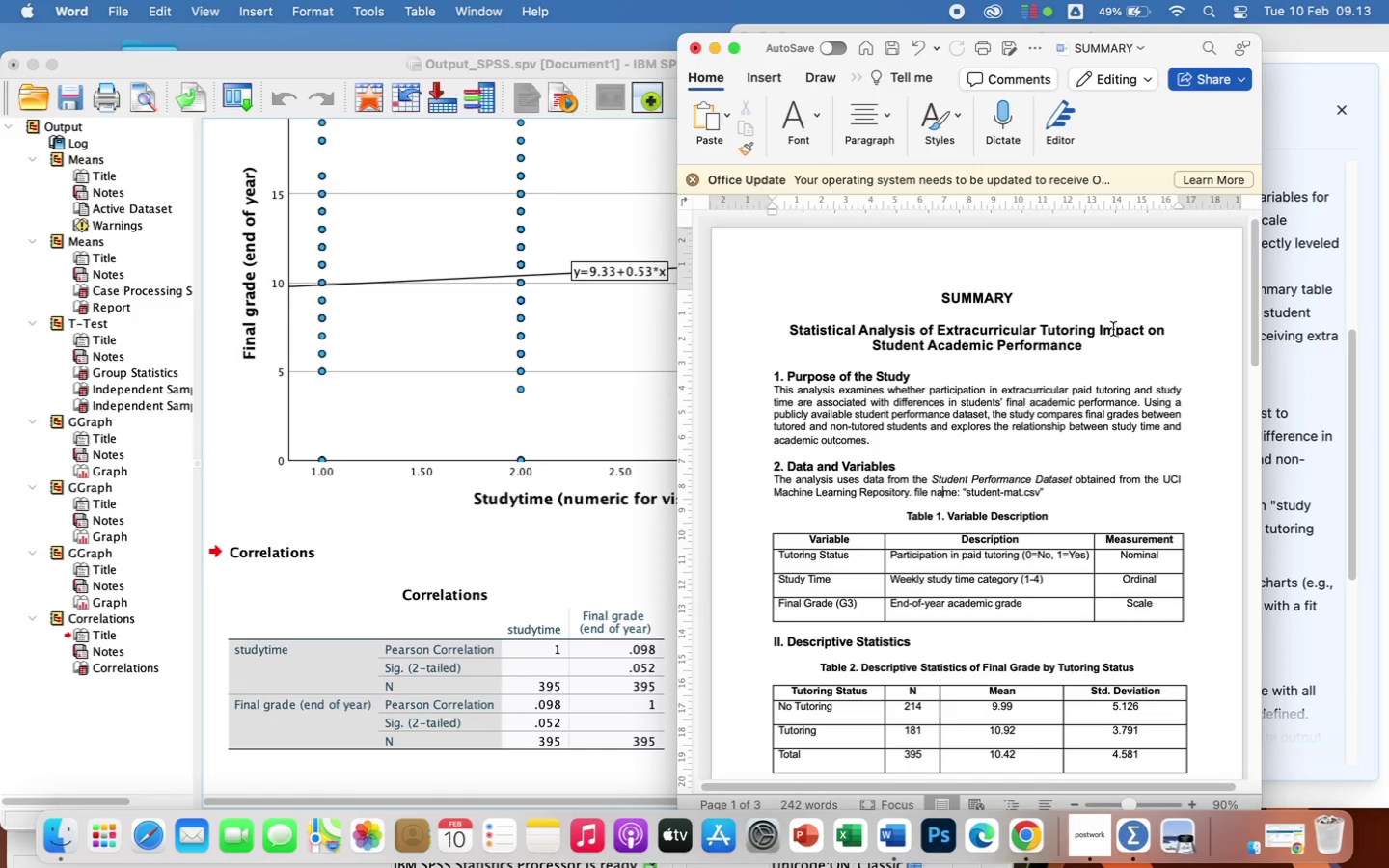 
key(ArrowRight)
 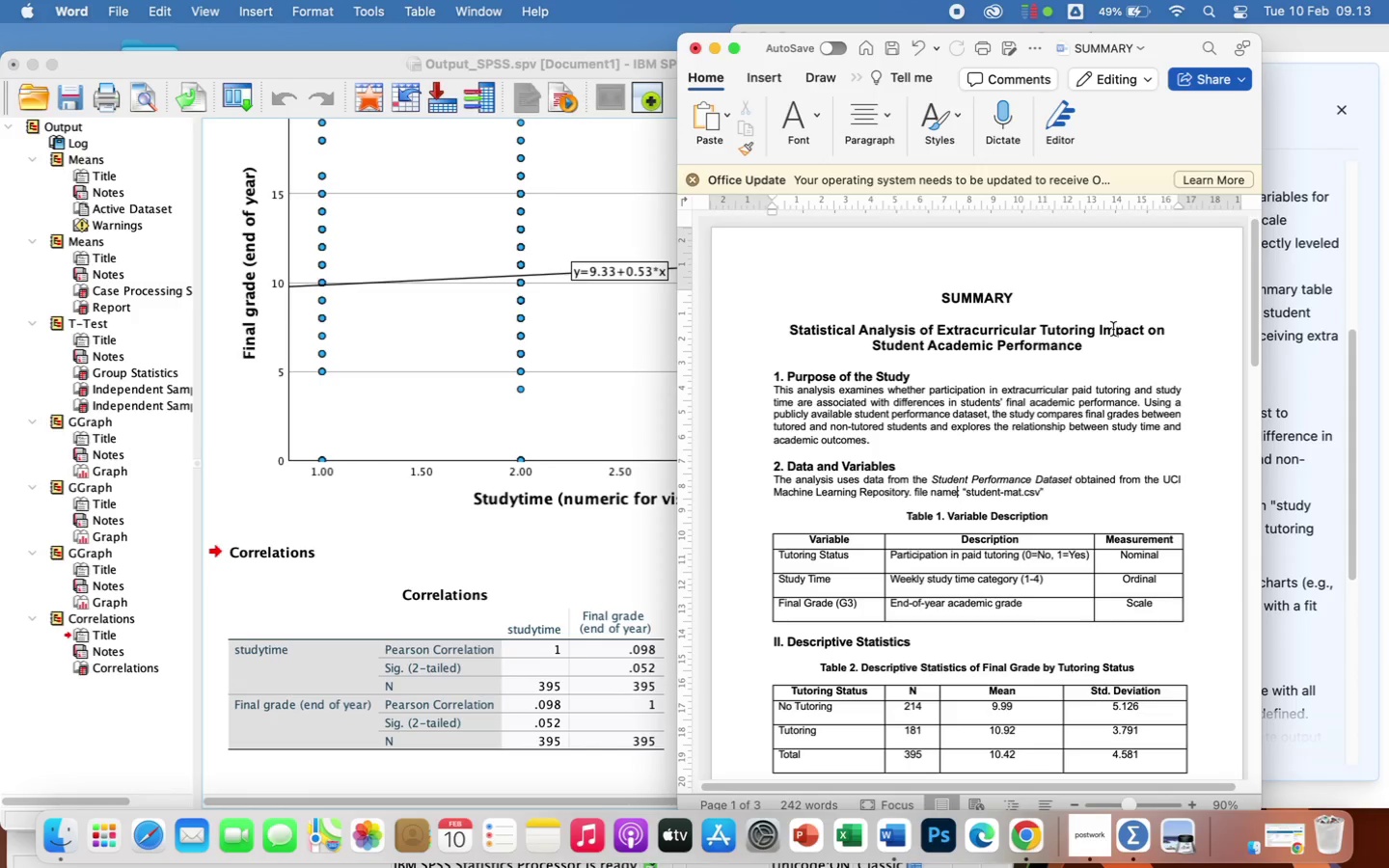 
key(ArrowRight)
 